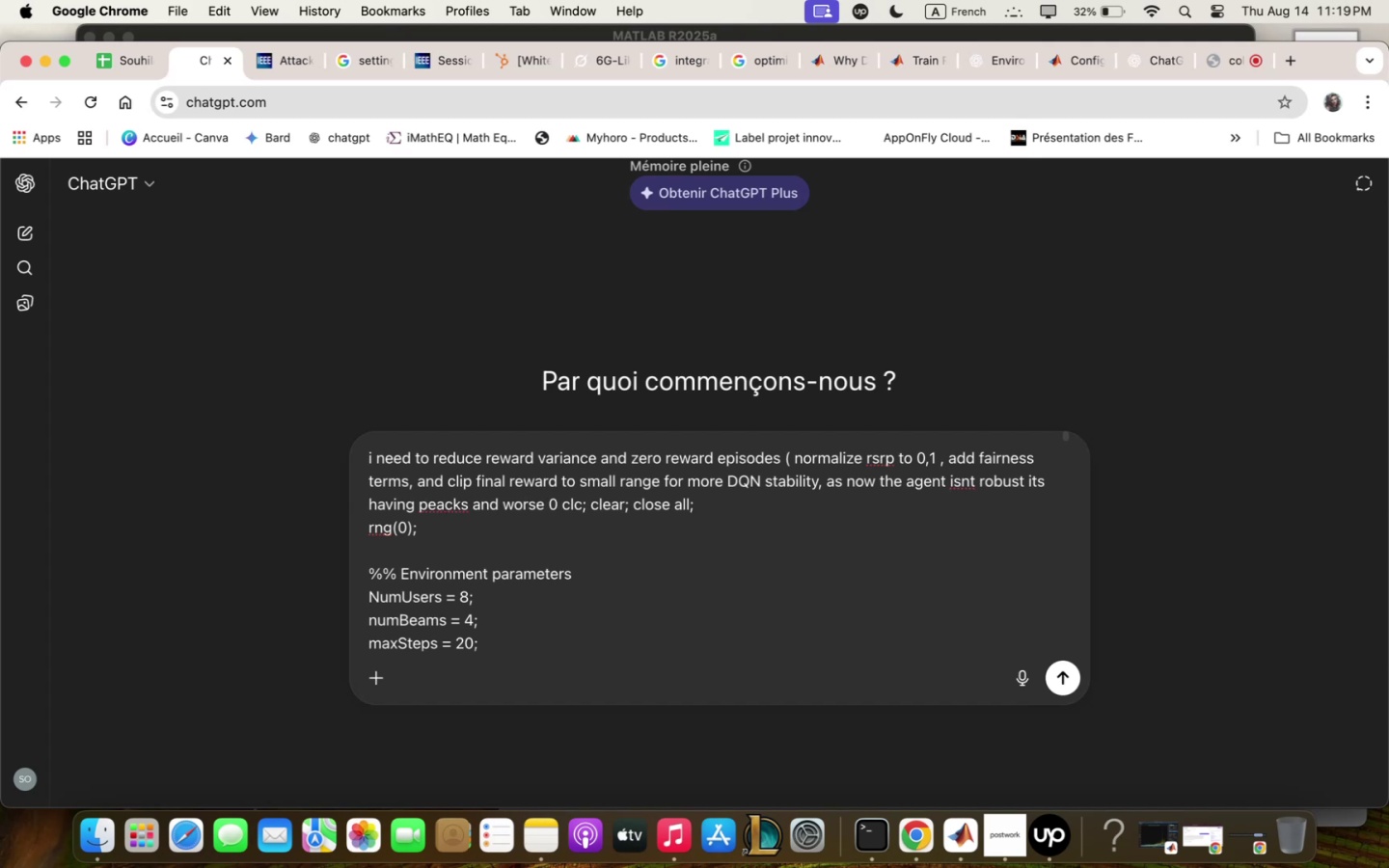 
type(m increqse qlso ;pv)
key(Backspace)
key(Backspace)
type(ove;ent diversity )
 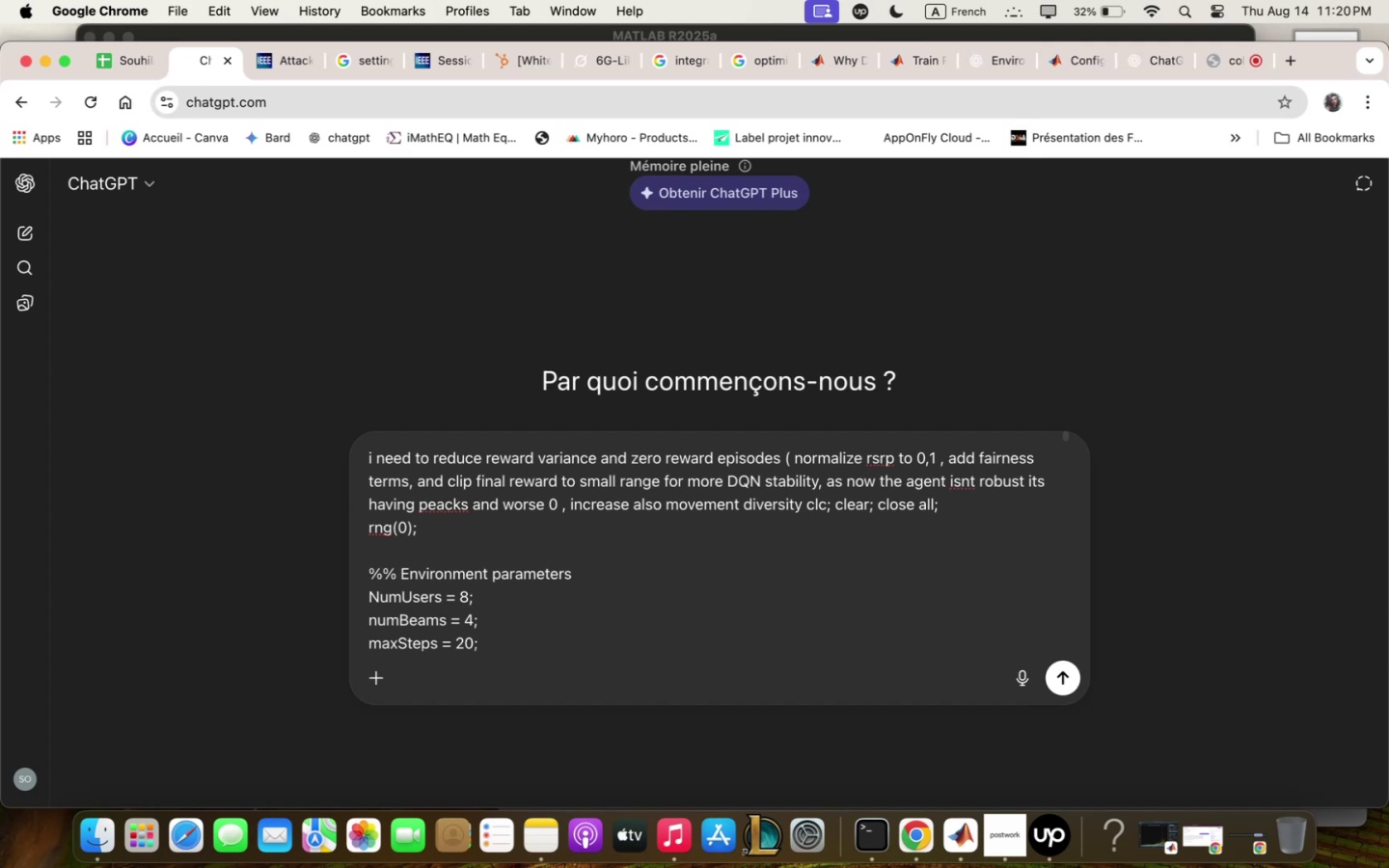 
type(like direction chqnges ;id episodes )
 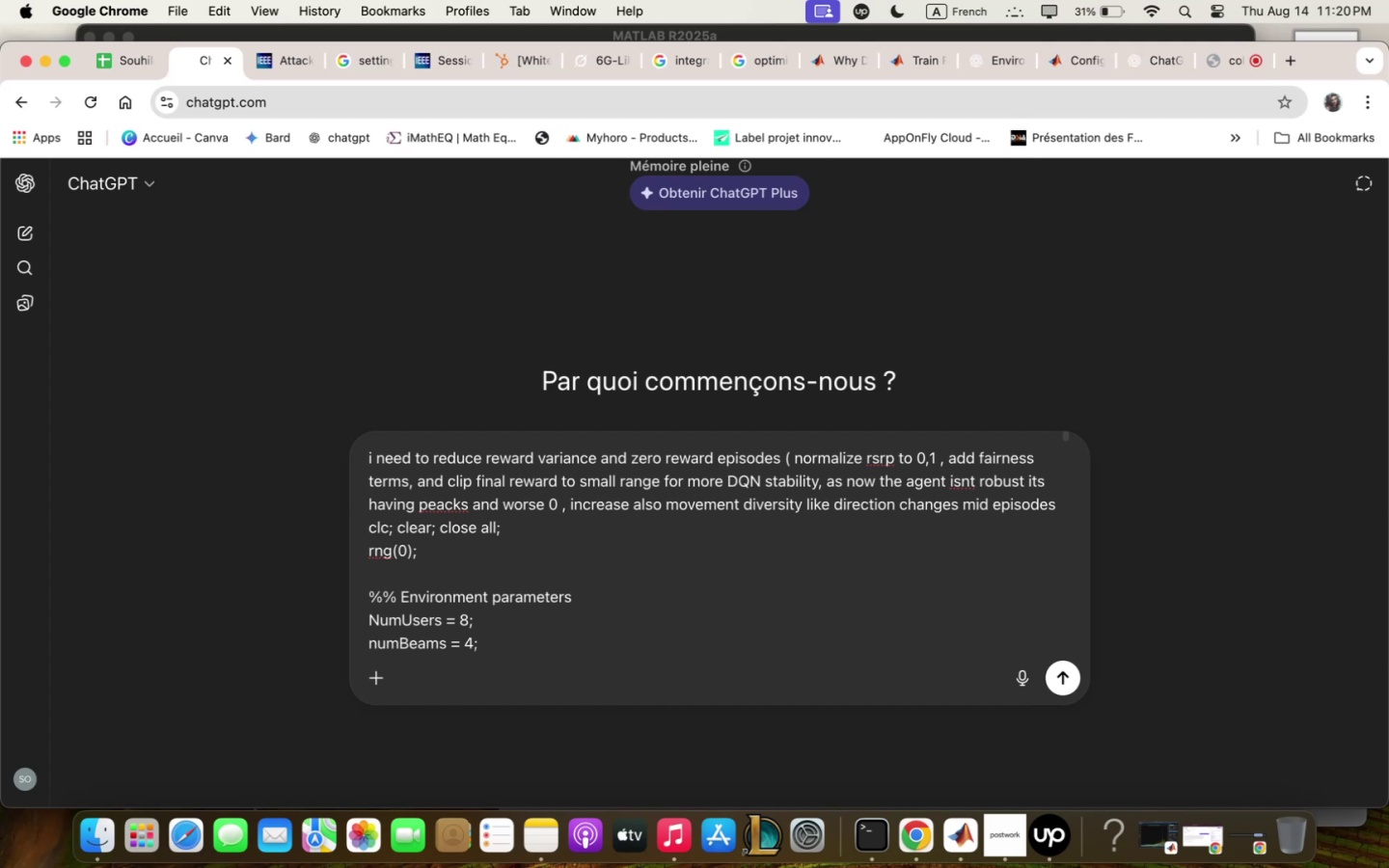 
wait(5.2)
 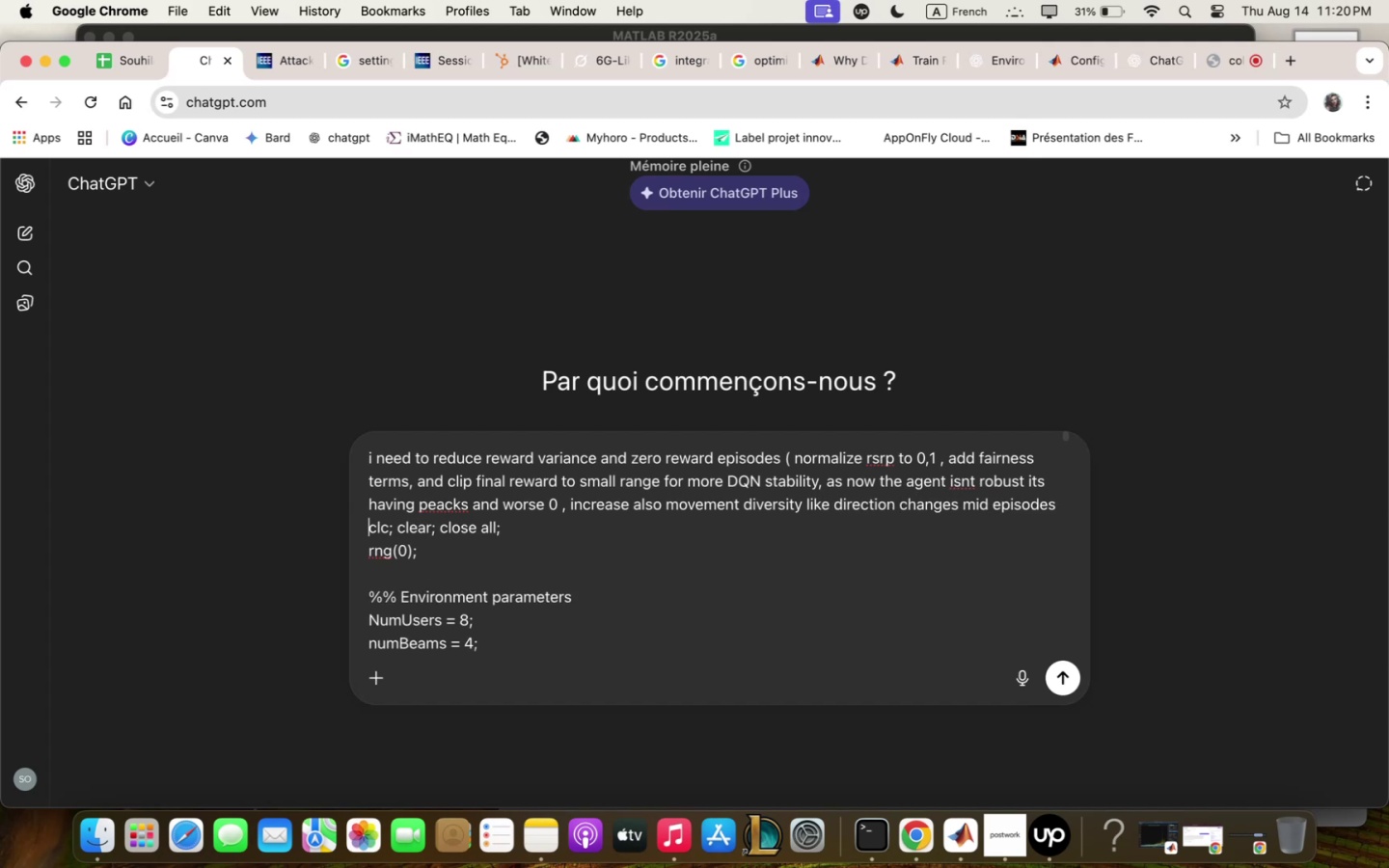 
type(qnd reduce chqnce of i;possible highs qnd lozs rezqrds cqused by extre;e distqnce . )
 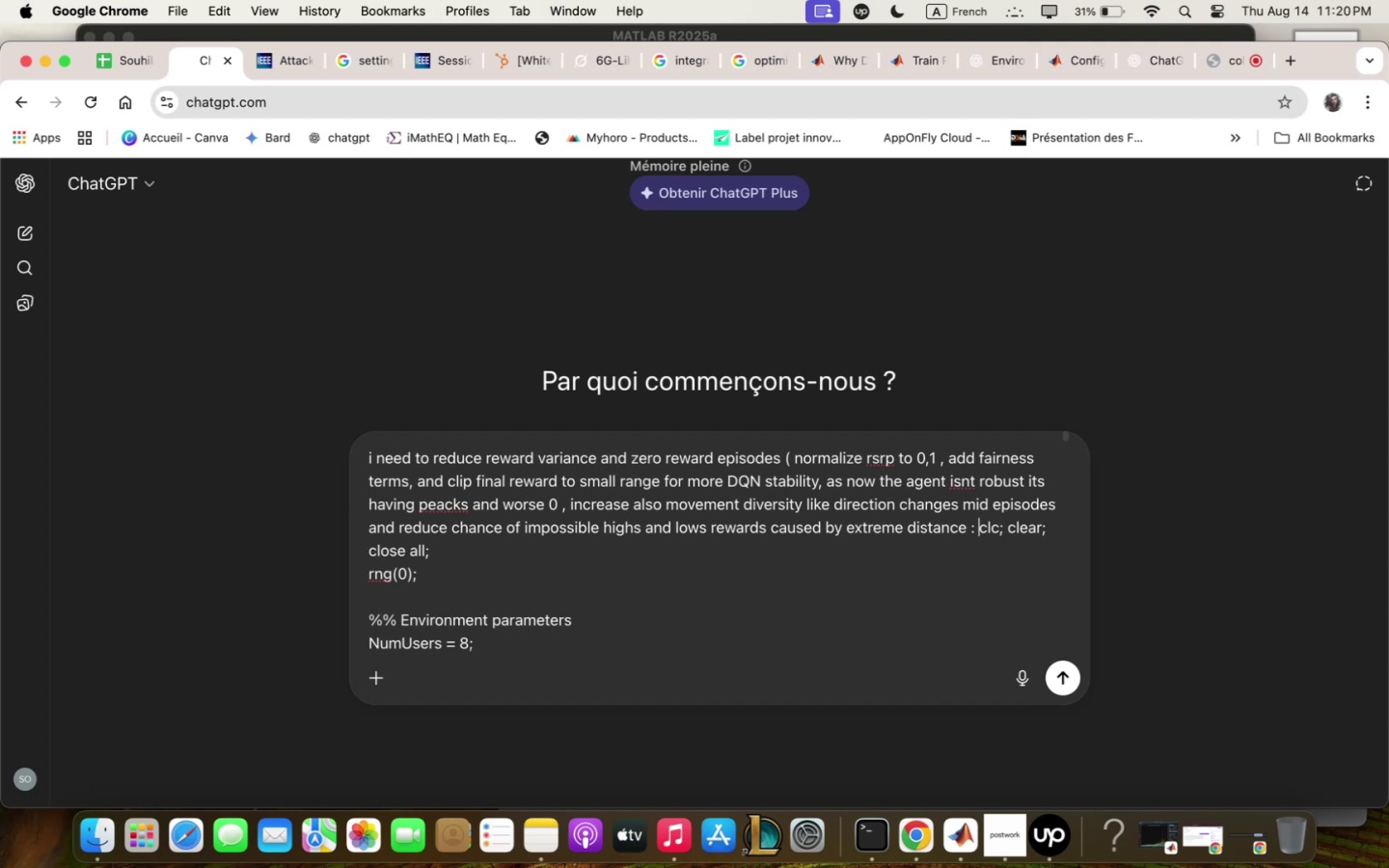 
key(Meta+Q)
 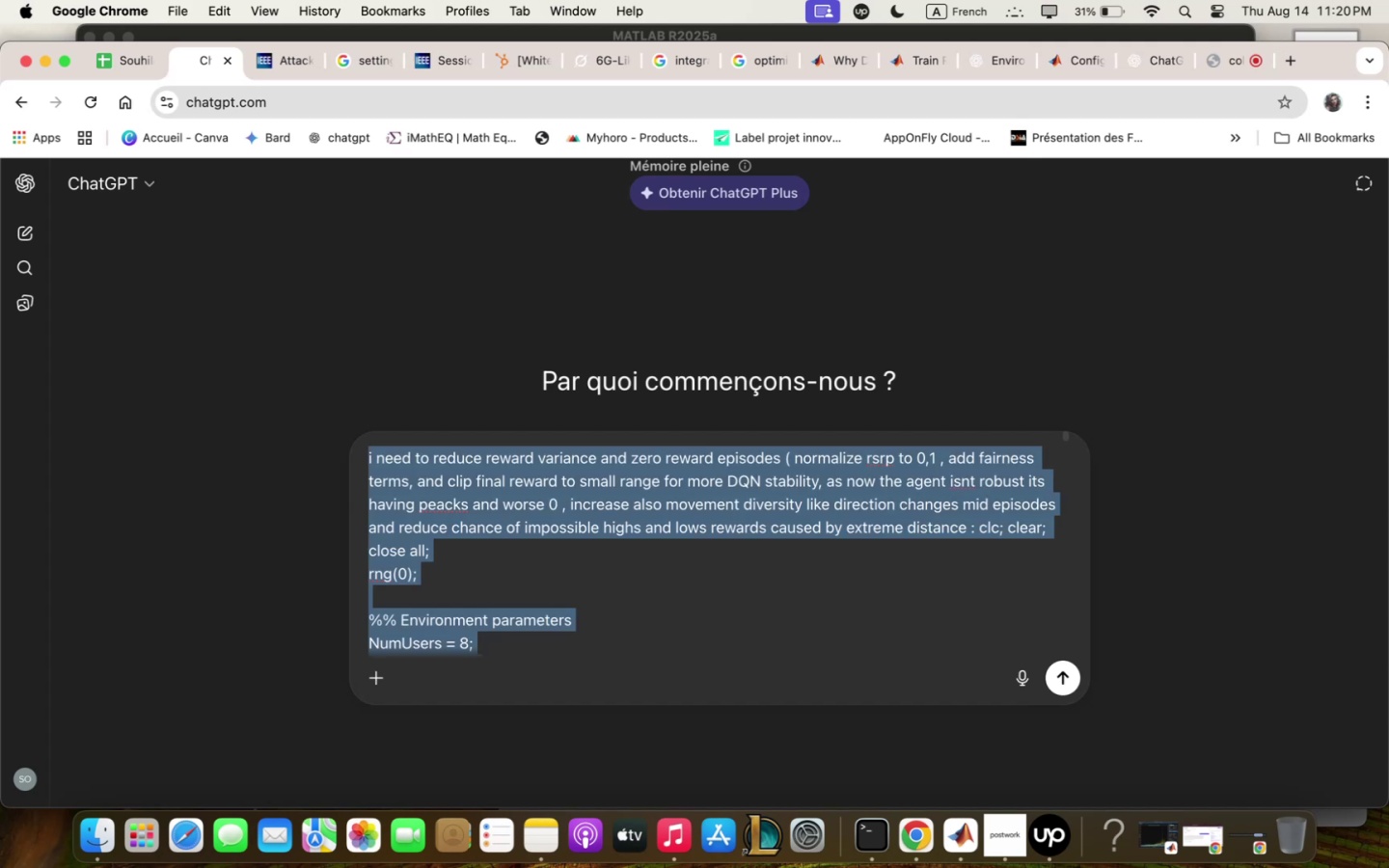 
key(Meta+C)
 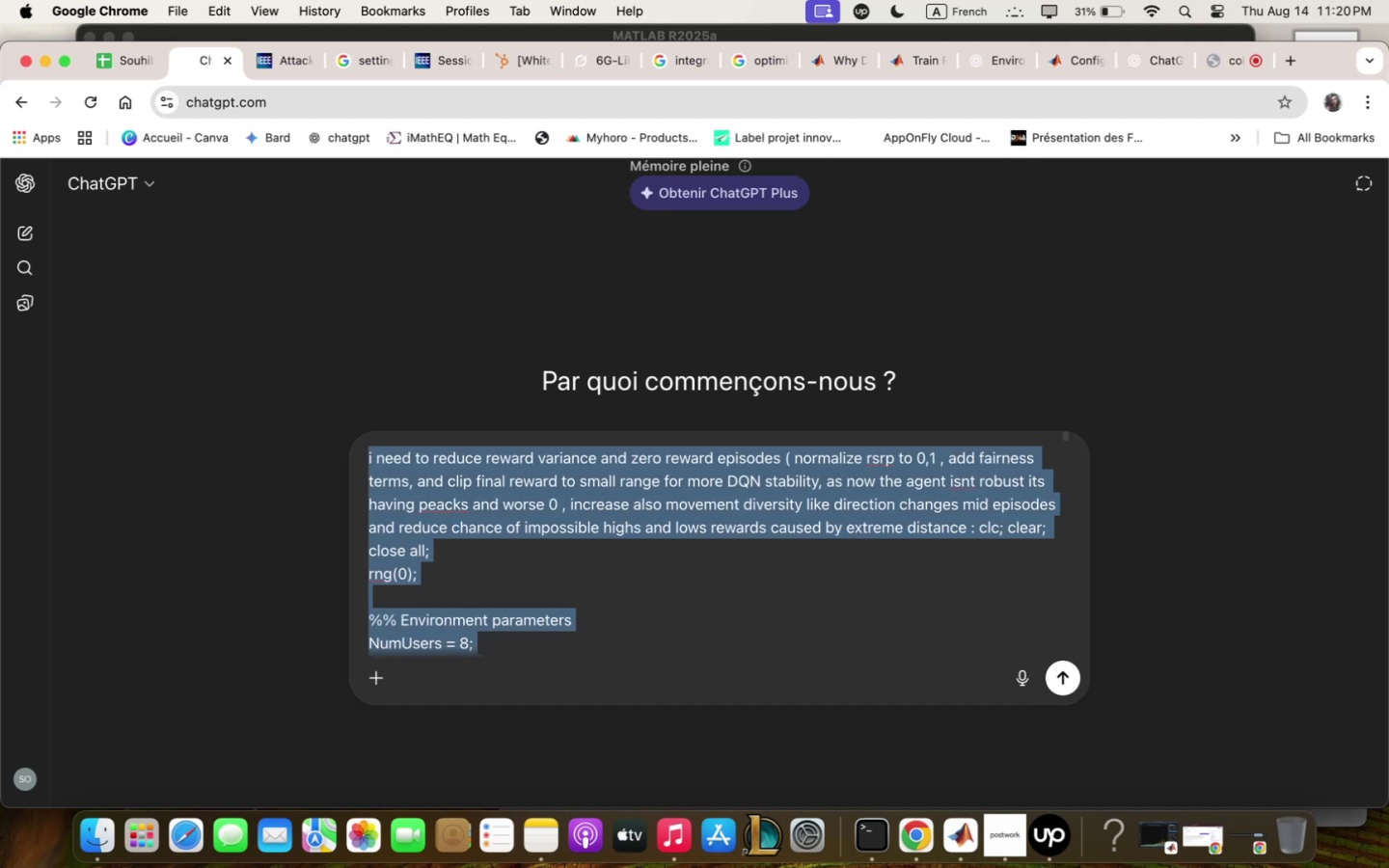 
key(Enter)
 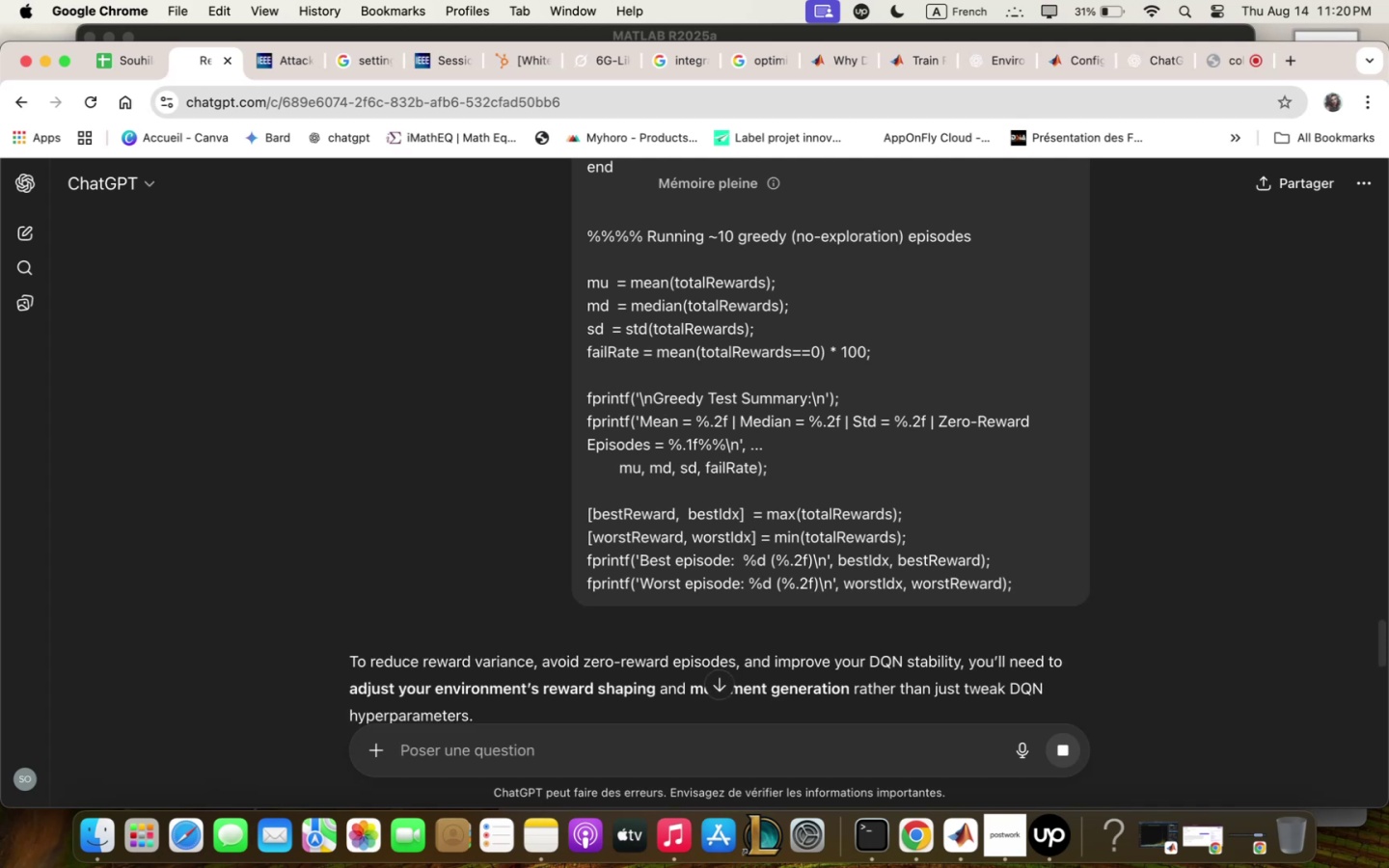 
wait(12.69)
 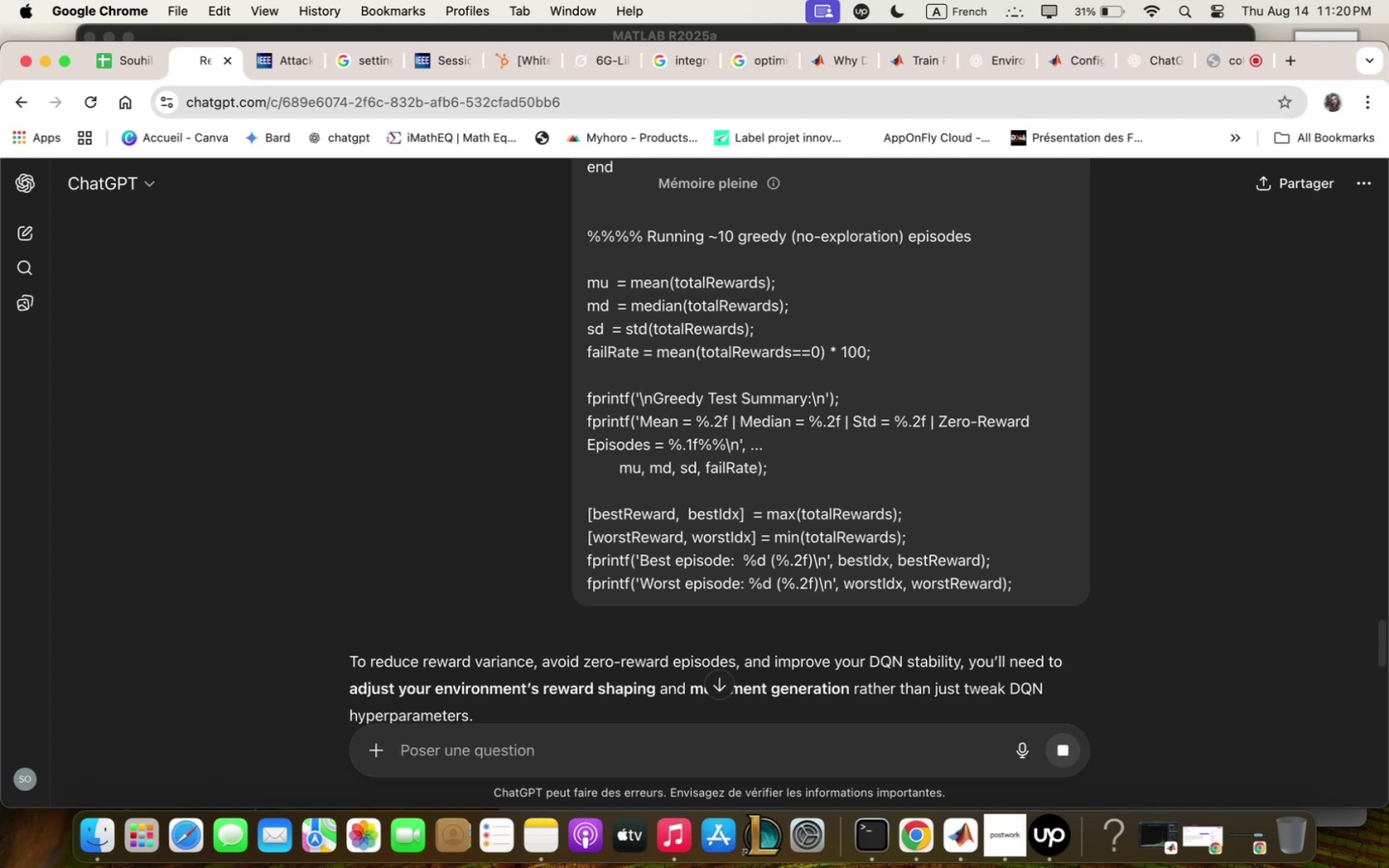 
scroll: coordinate [422, 560], scroll_direction: down, amount: 6.0
 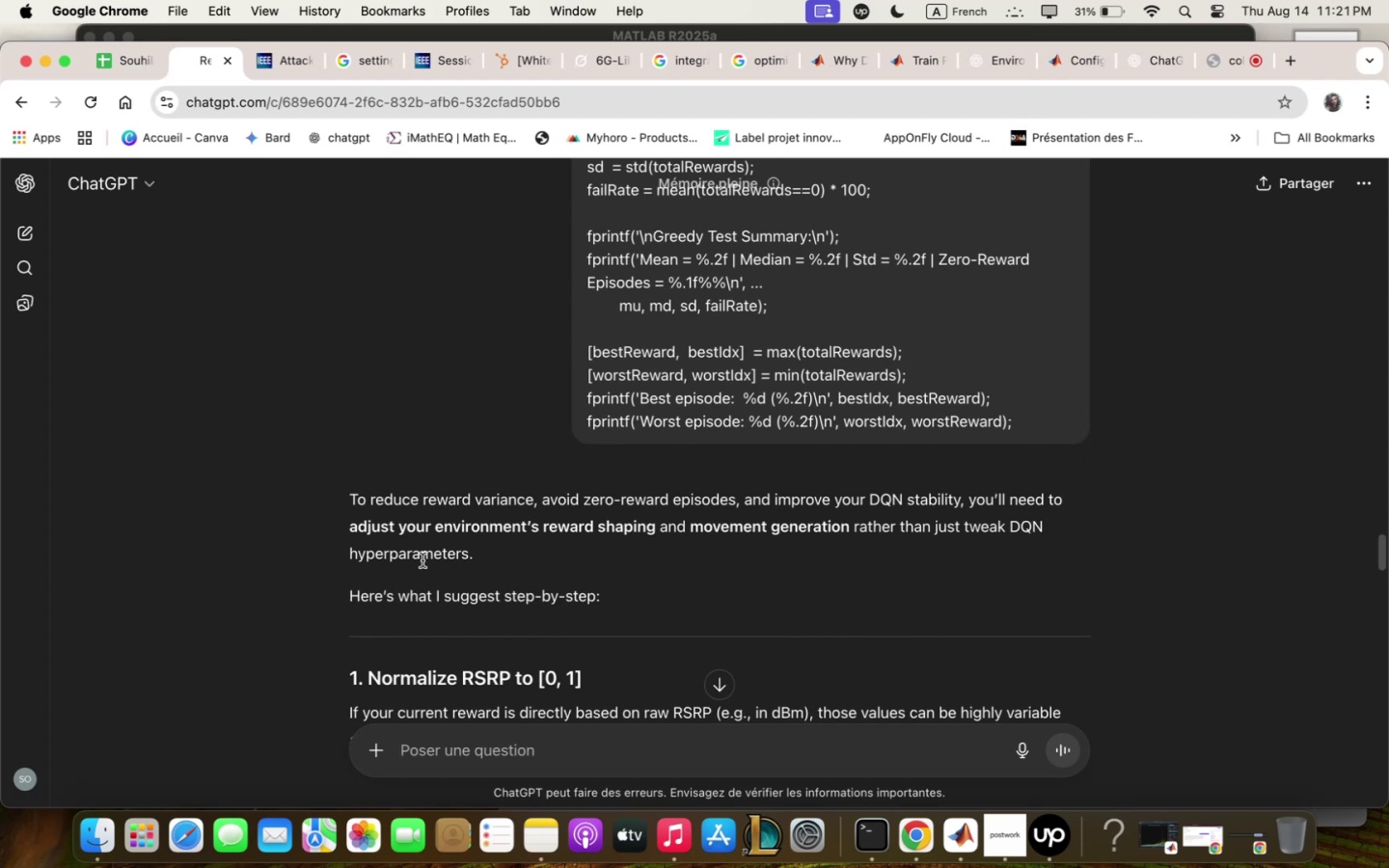 
wait(22.6)
 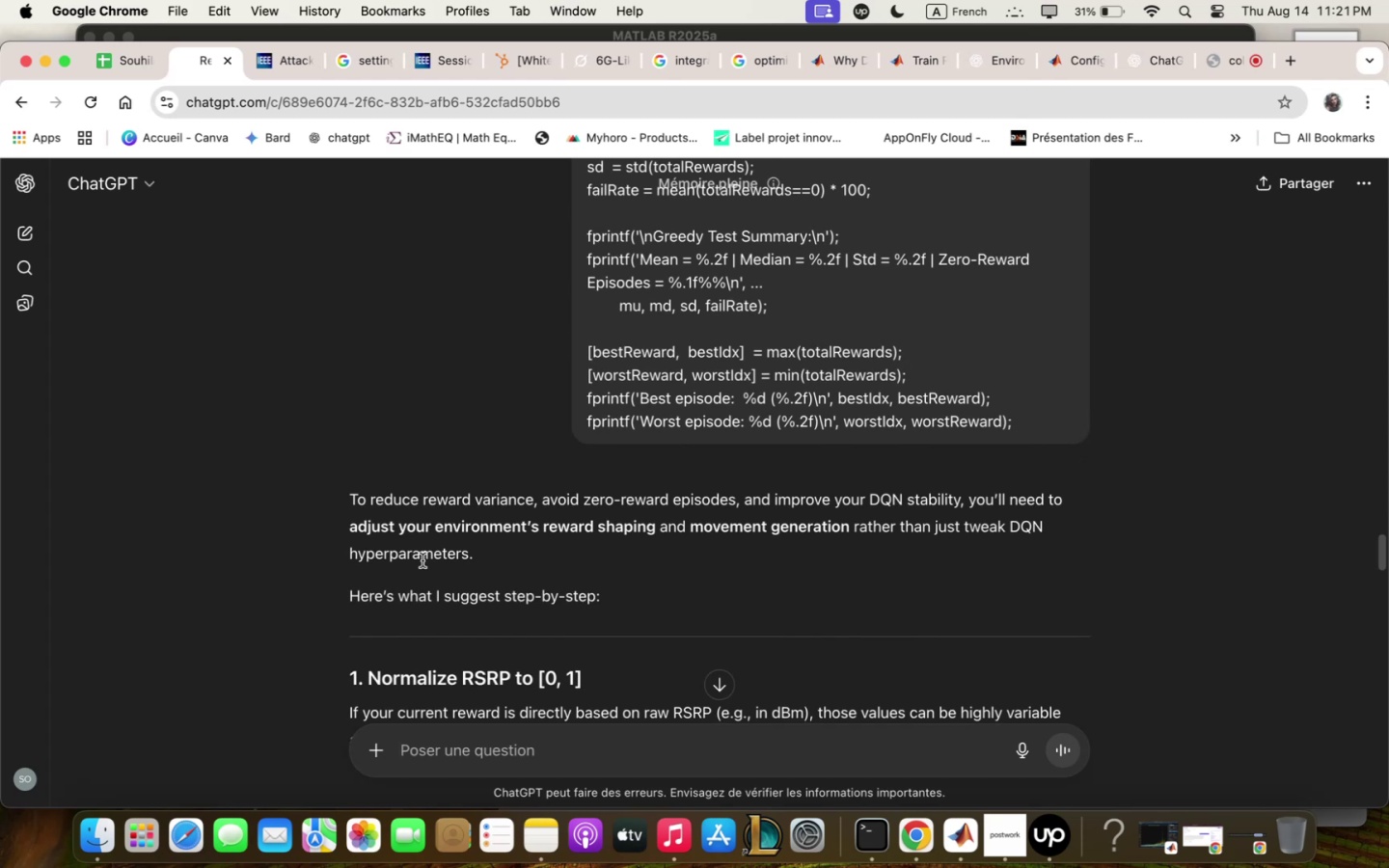 
scroll: coordinate [424, 560], scroll_direction: down, amount: 6.0
 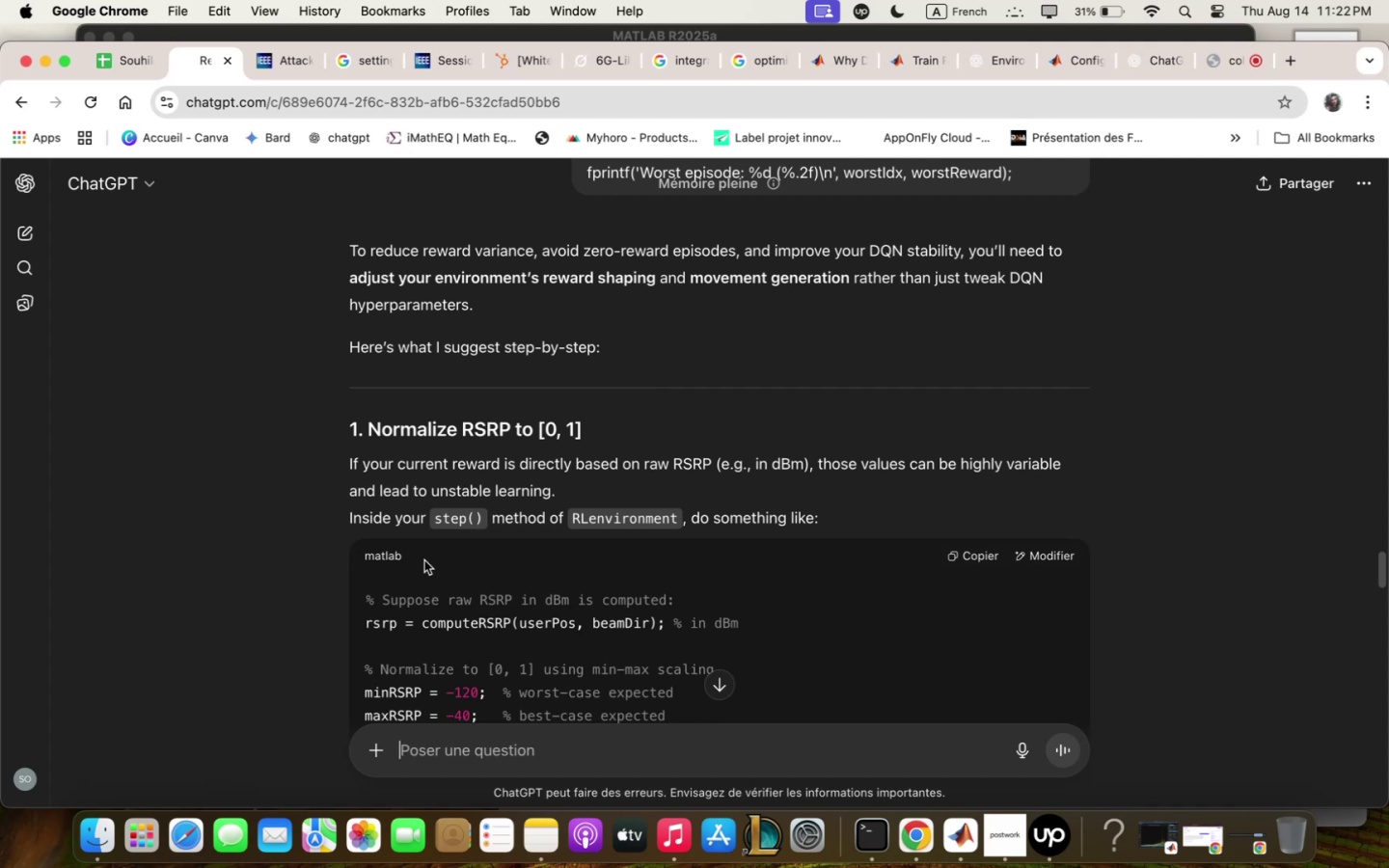 
wait(52.34)
 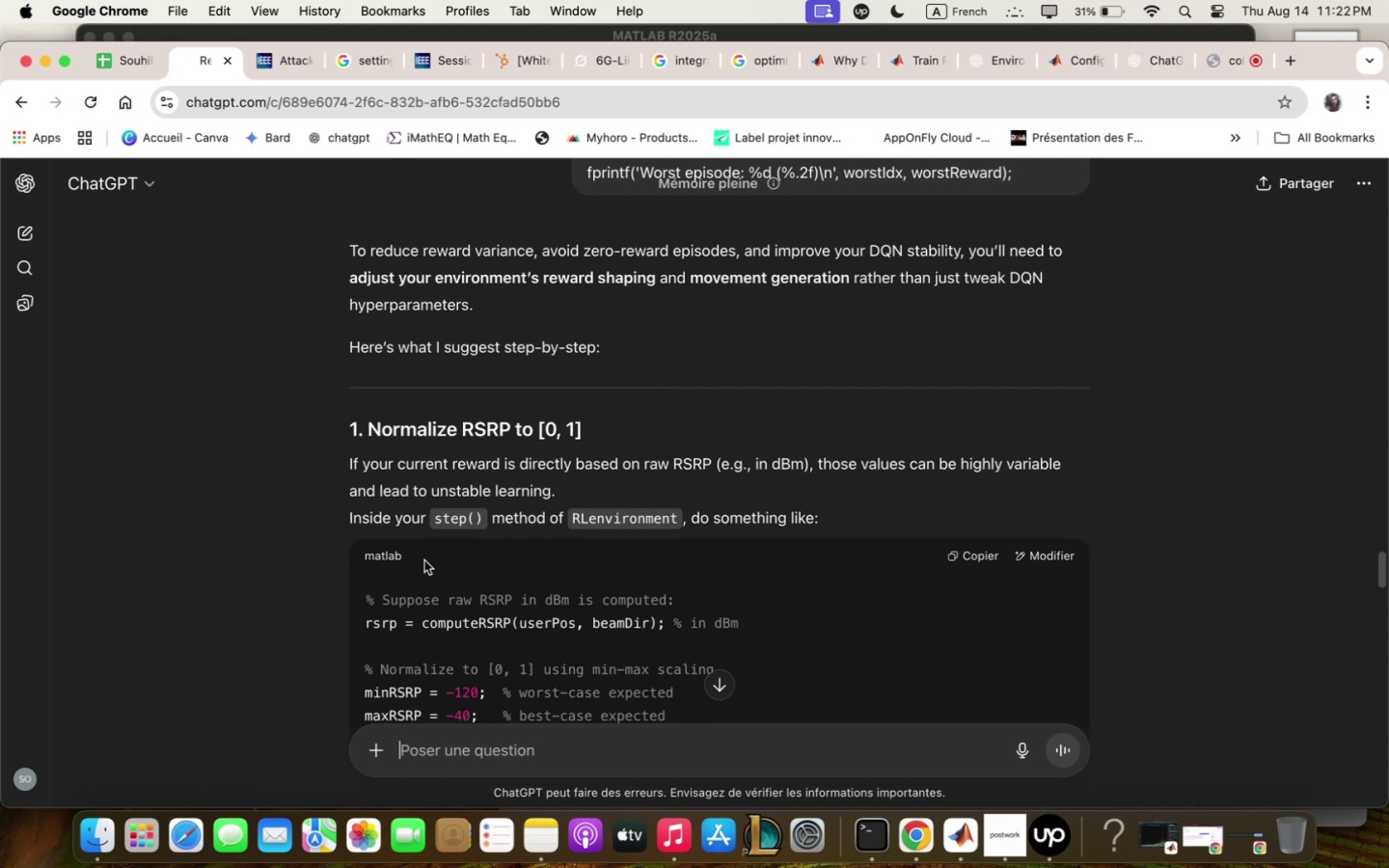 
scroll: coordinate [428, 561], scroll_direction: down, amount: 2.0
 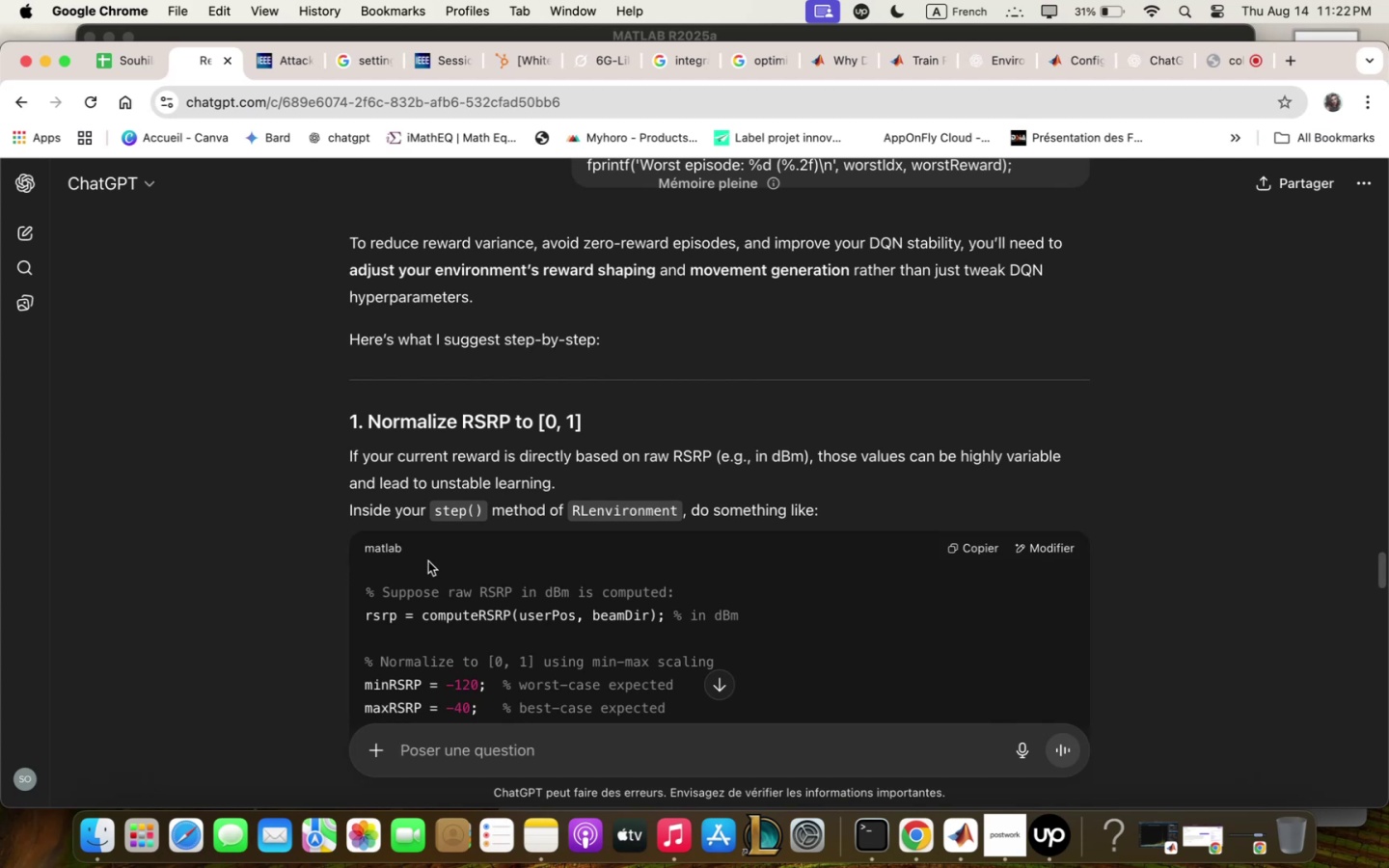 
wait(7.31)
 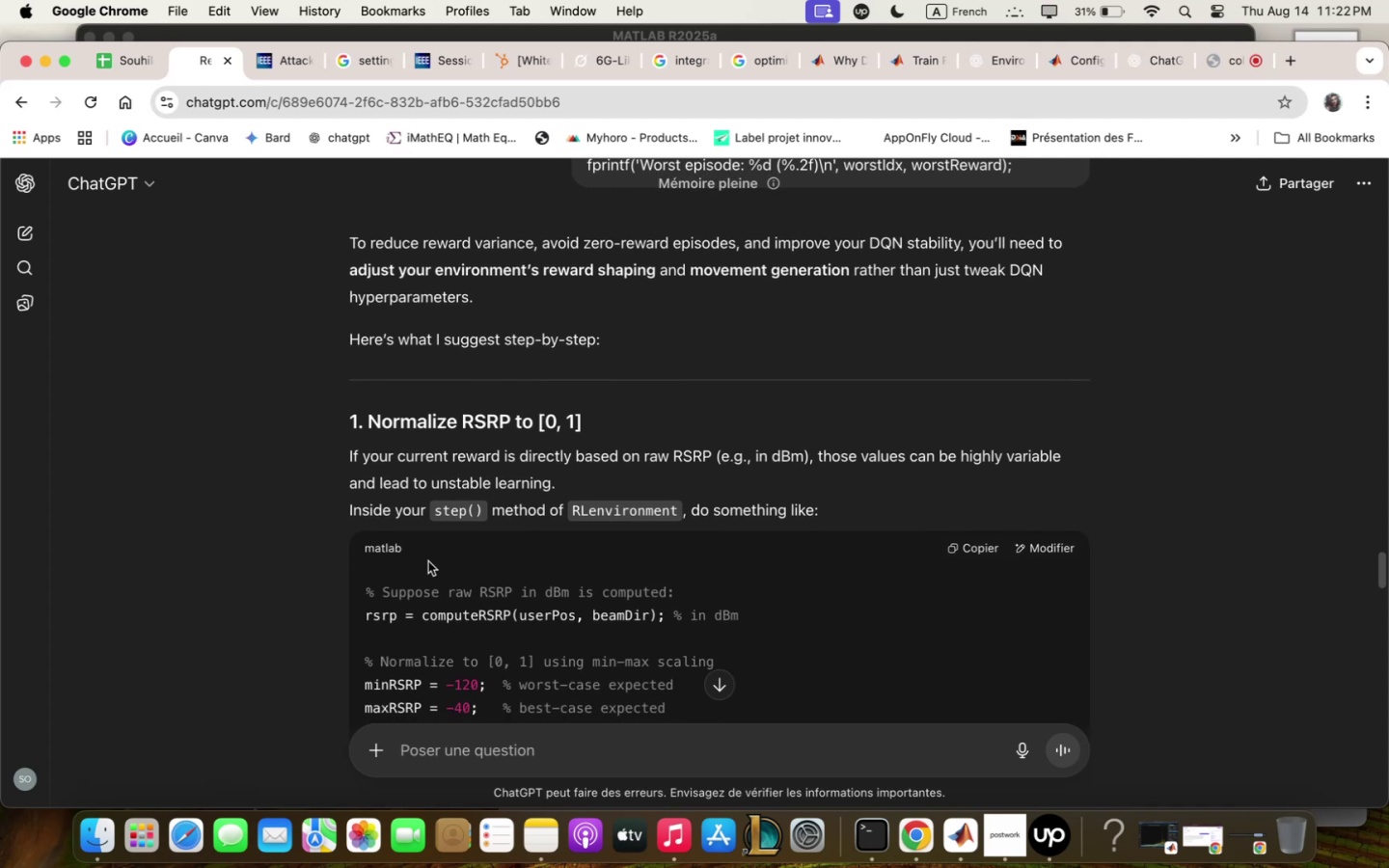 
scroll: coordinate [428, 568], scroll_direction: down, amount: 13.0
 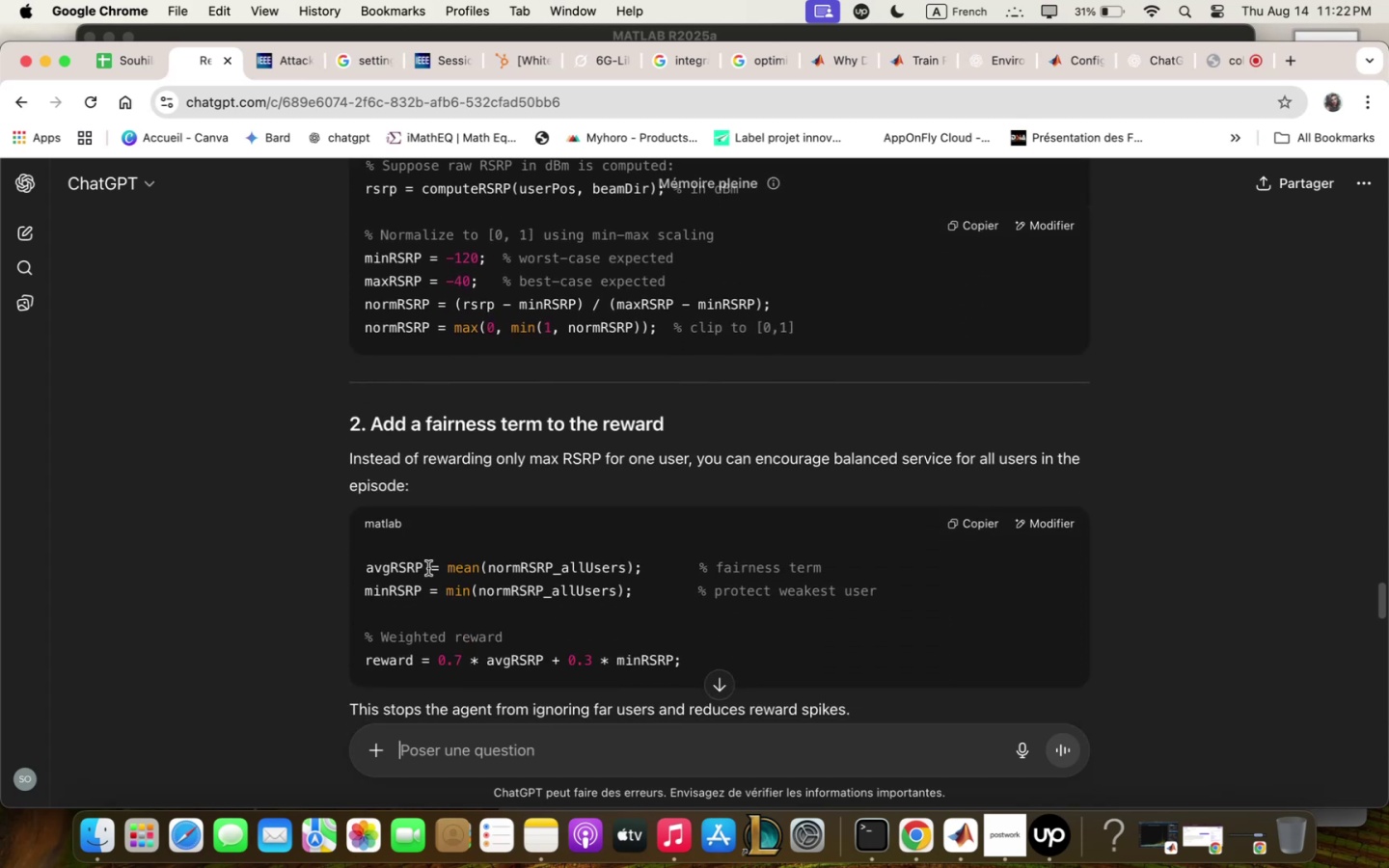 
scroll: coordinate [428, 568], scroll_direction: down, amount: 1.0
 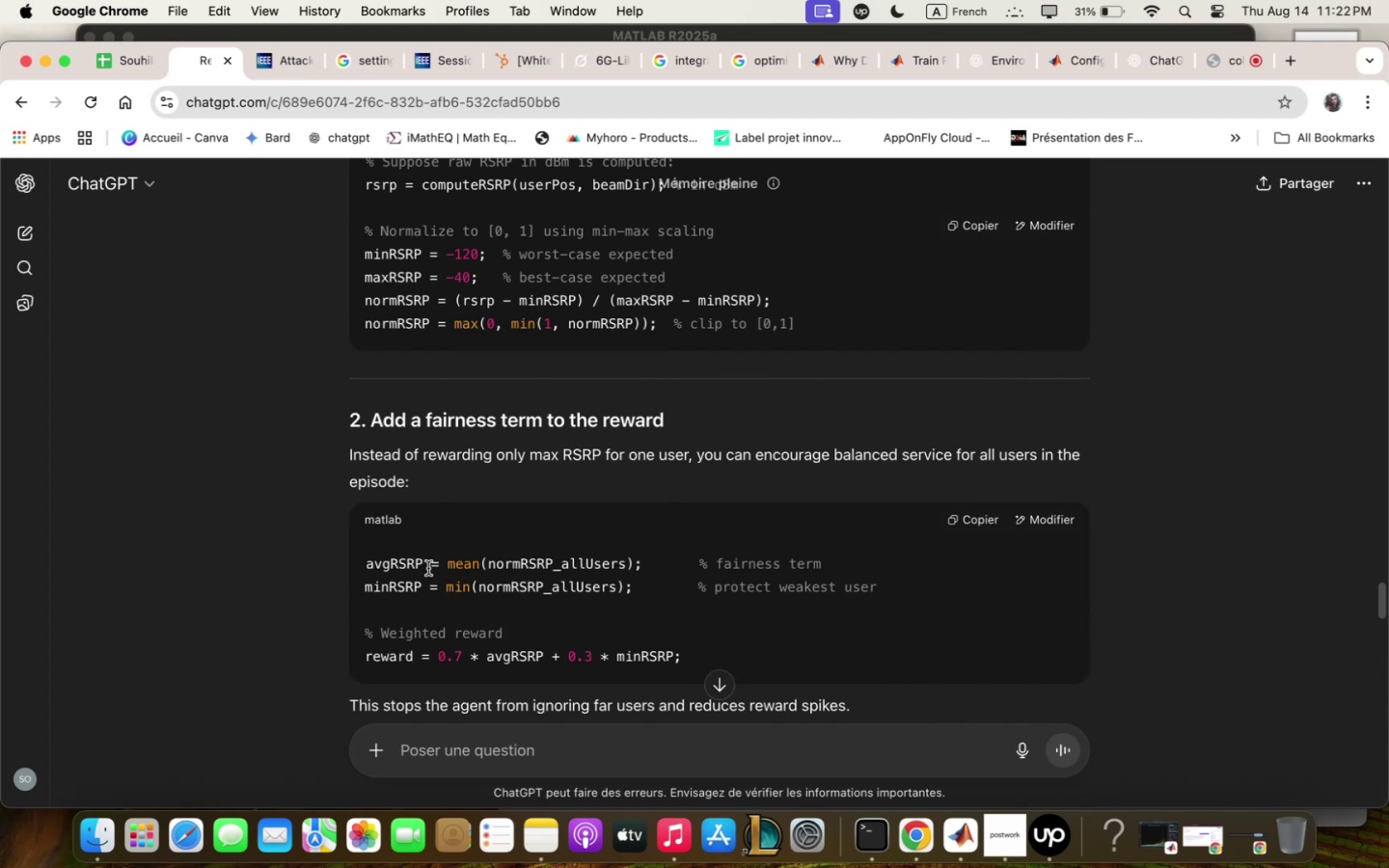 
scroll: coordinate [428, 568], scroll_direction: up, amount: 11.0
 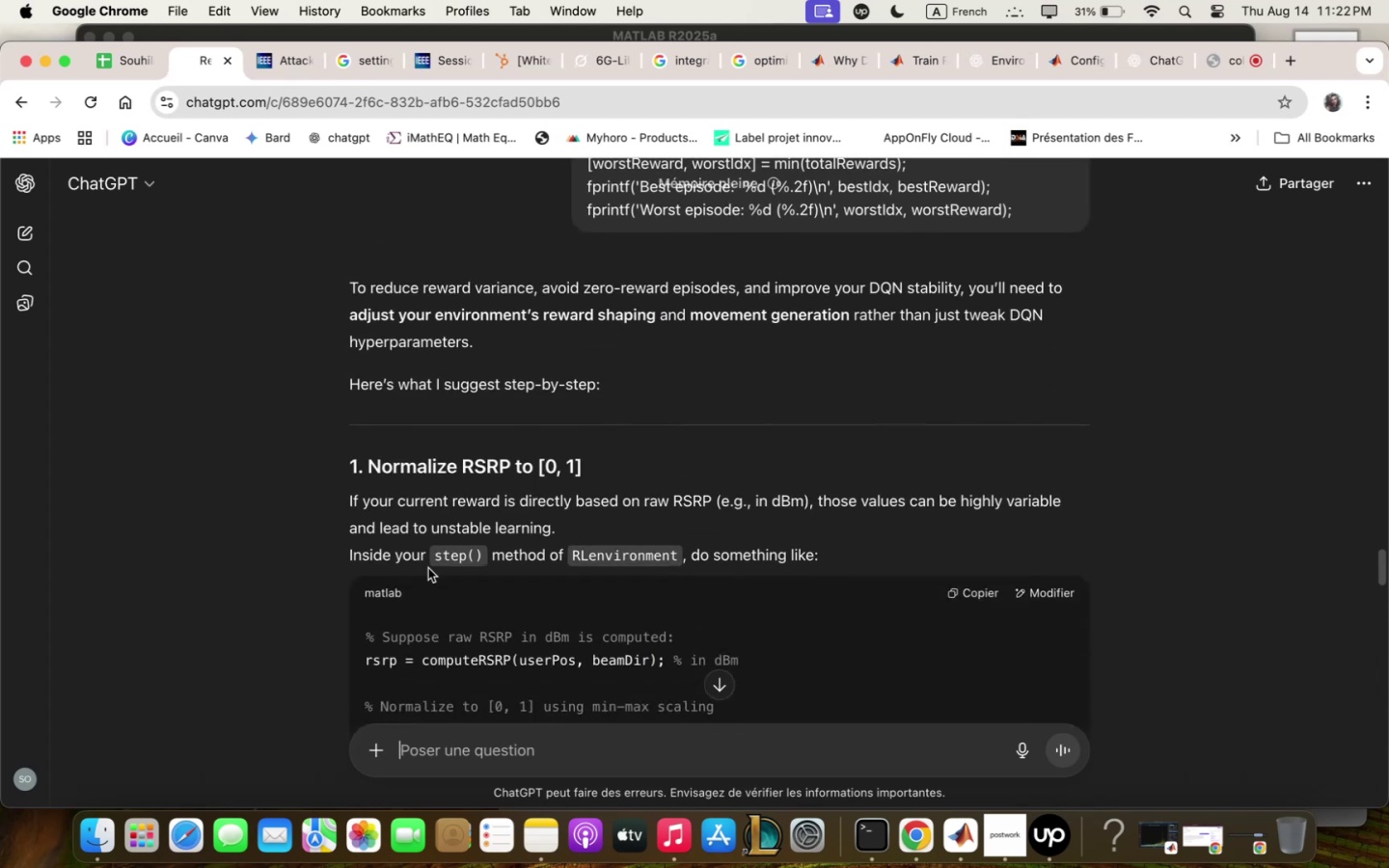 
scroll: coordinate [428, 568], scroll_direction: down, amount: 2.0
 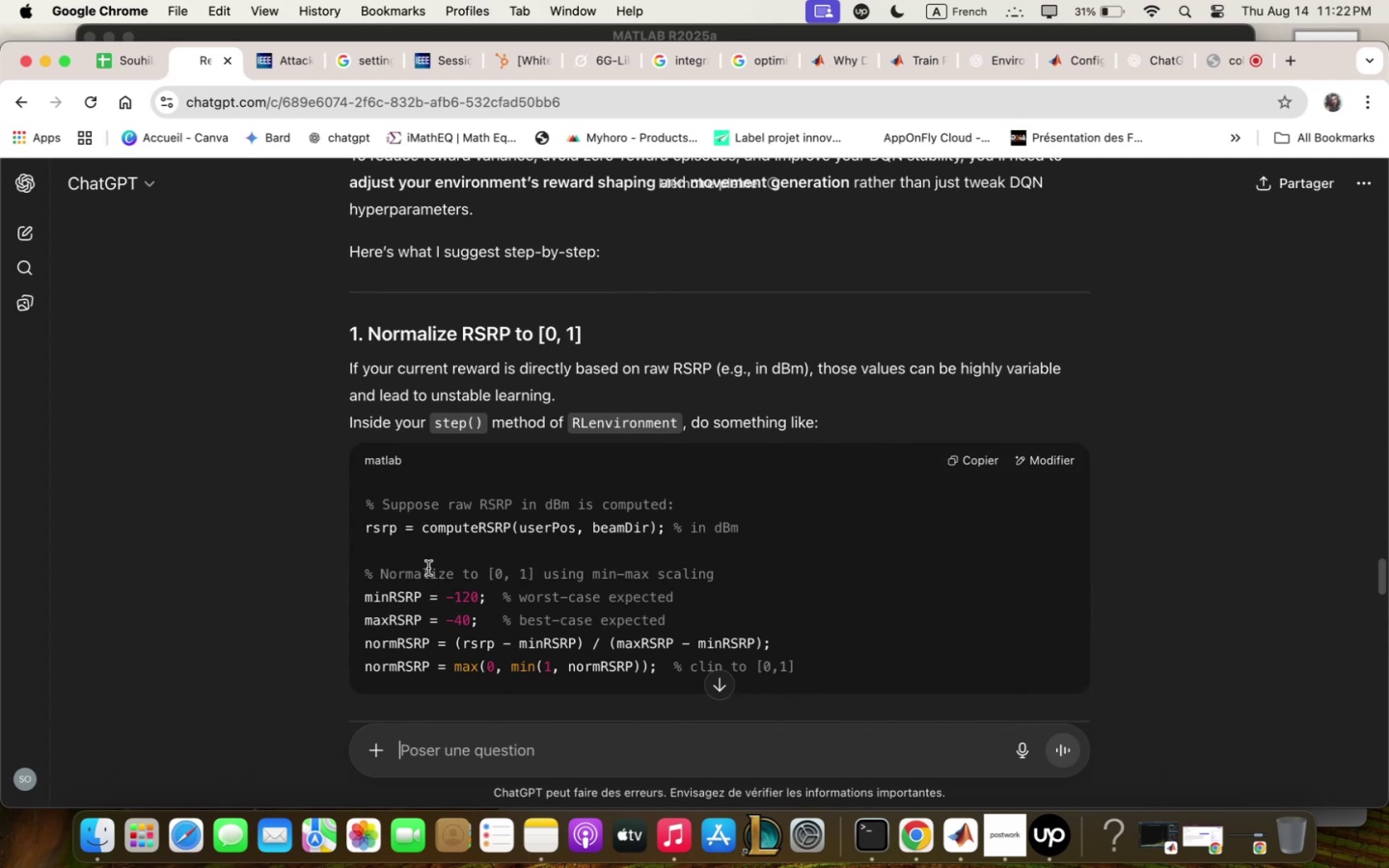 
wait(12.52)
 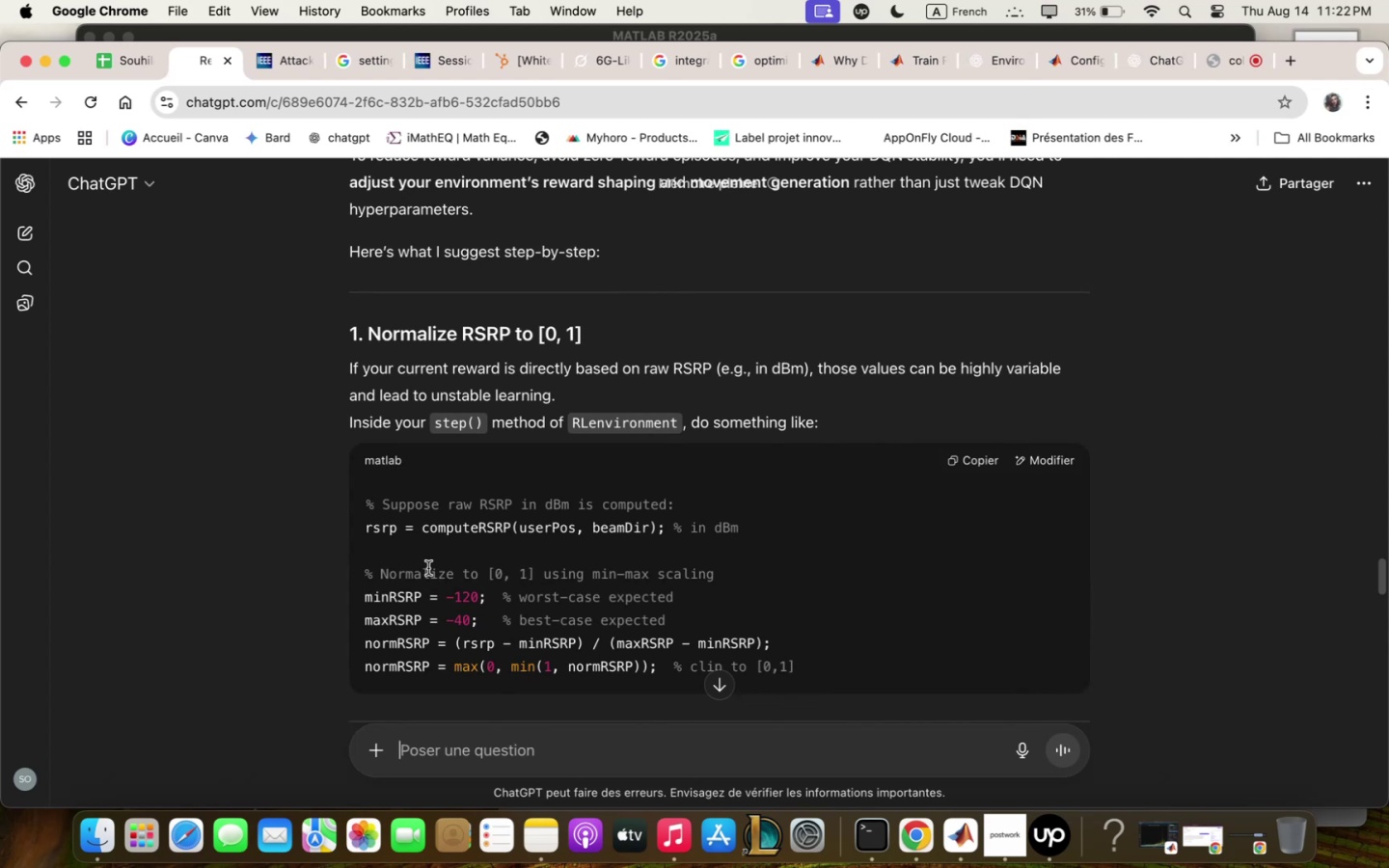 
scroll: coordinate [428, 567], scroll_direction: down, amount: 20.0
 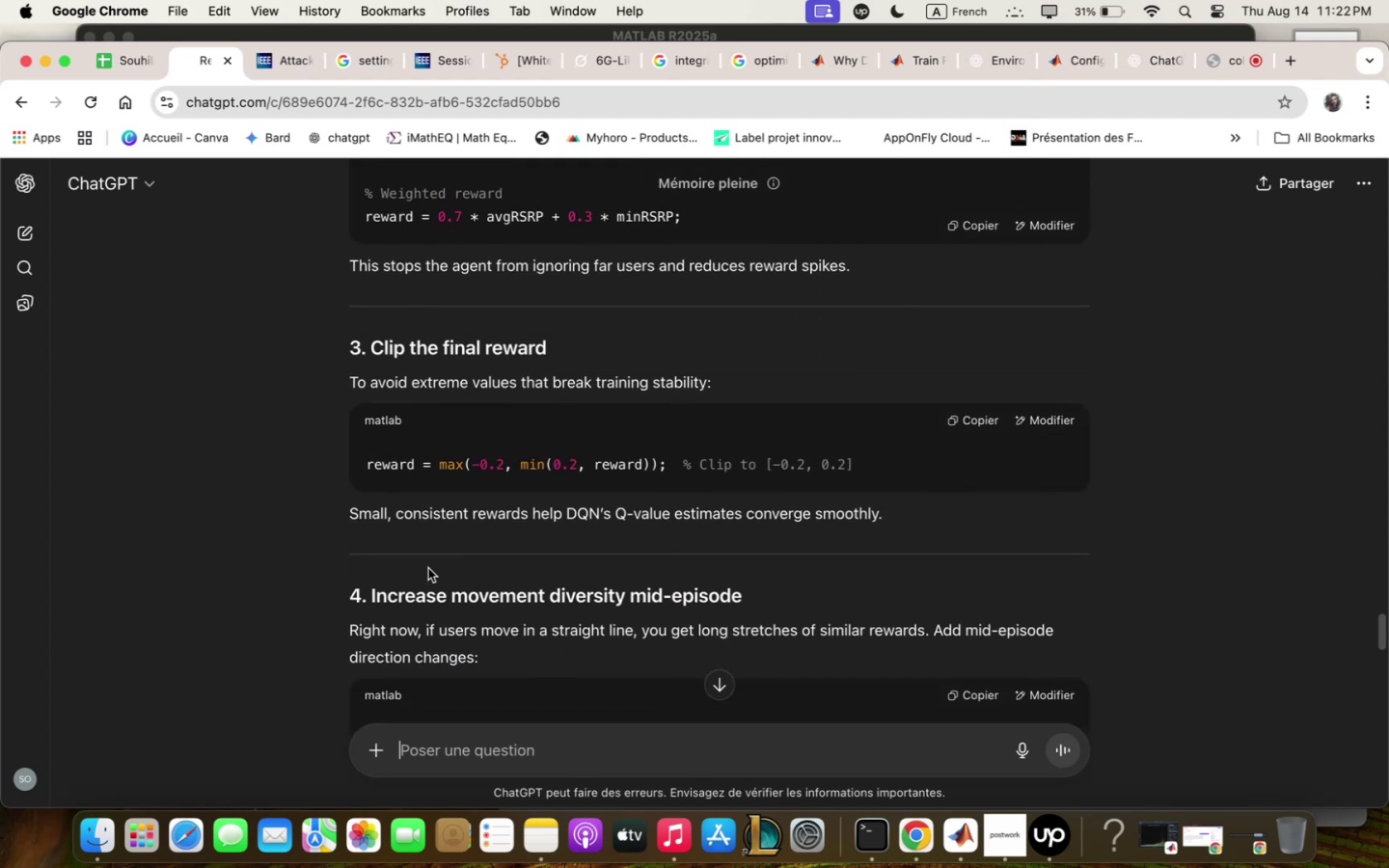 
scroll: coordinate [428, 567], scroll_direction: up, amount: 5.0
 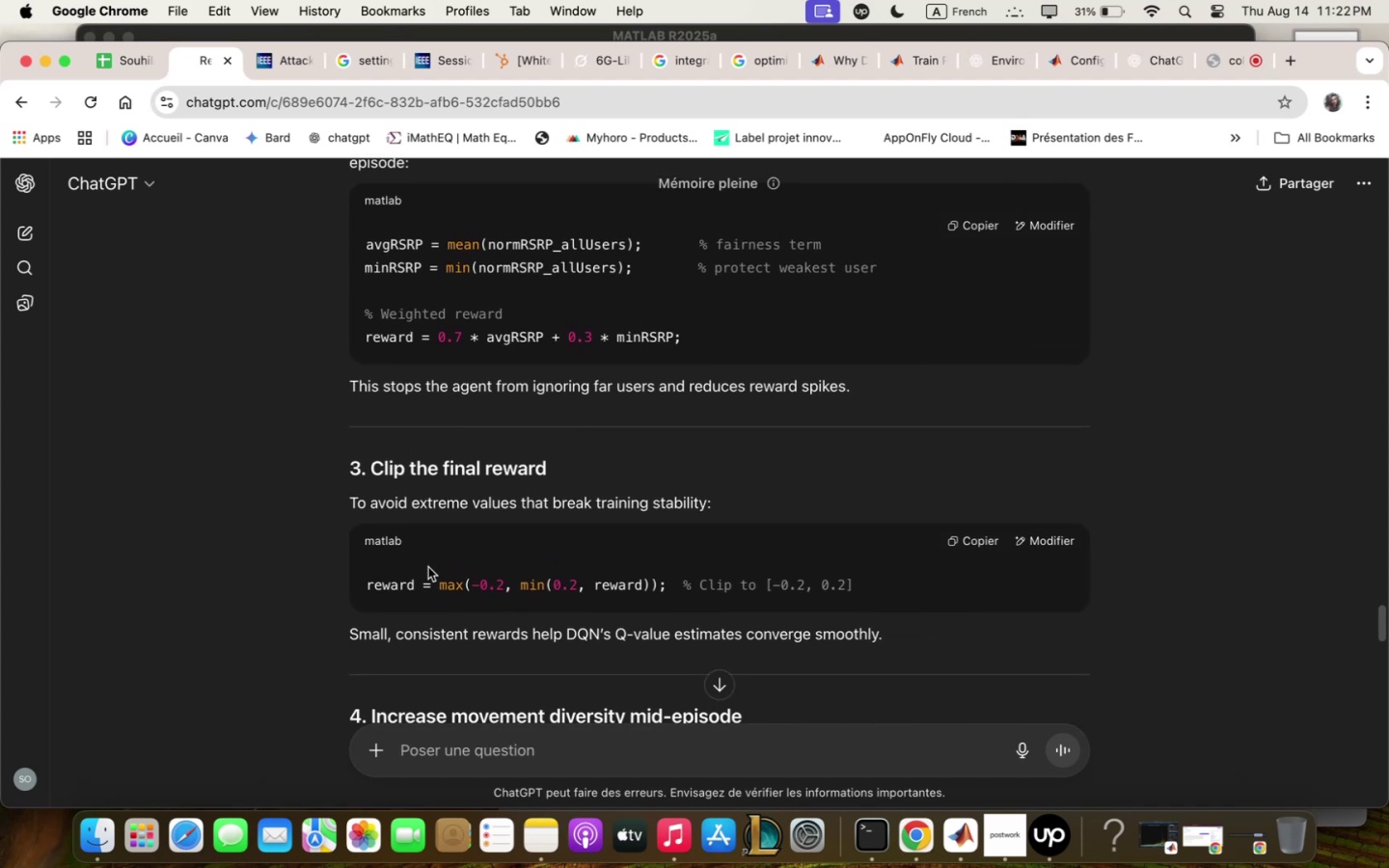 
scroll: coordinate [429, 567], scroll_direction: down, amount: 23.0
 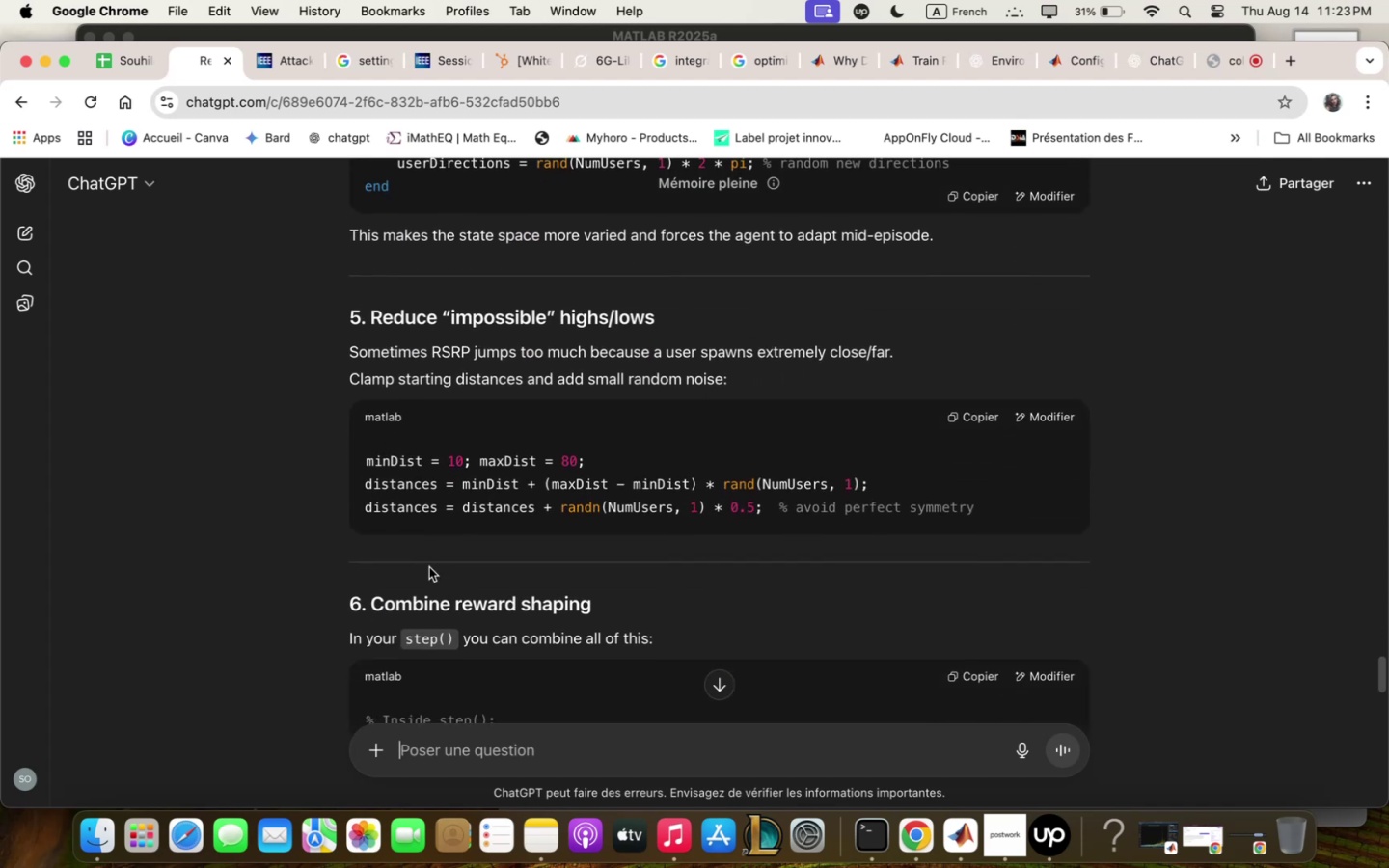 
scroll: coordinate [429, 567], scroll_direction: down, amount: 5.0
 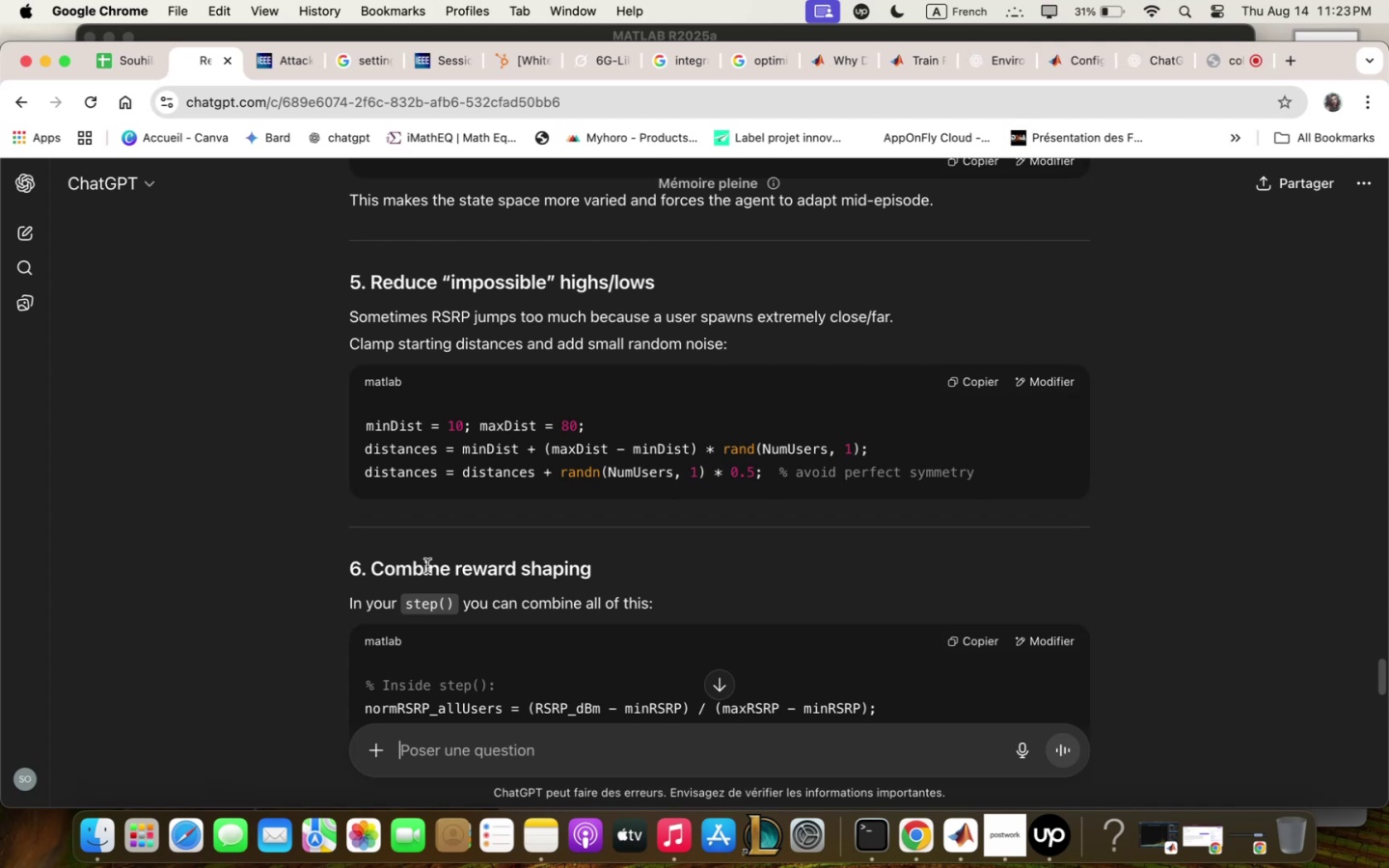 
wait(27.68)
 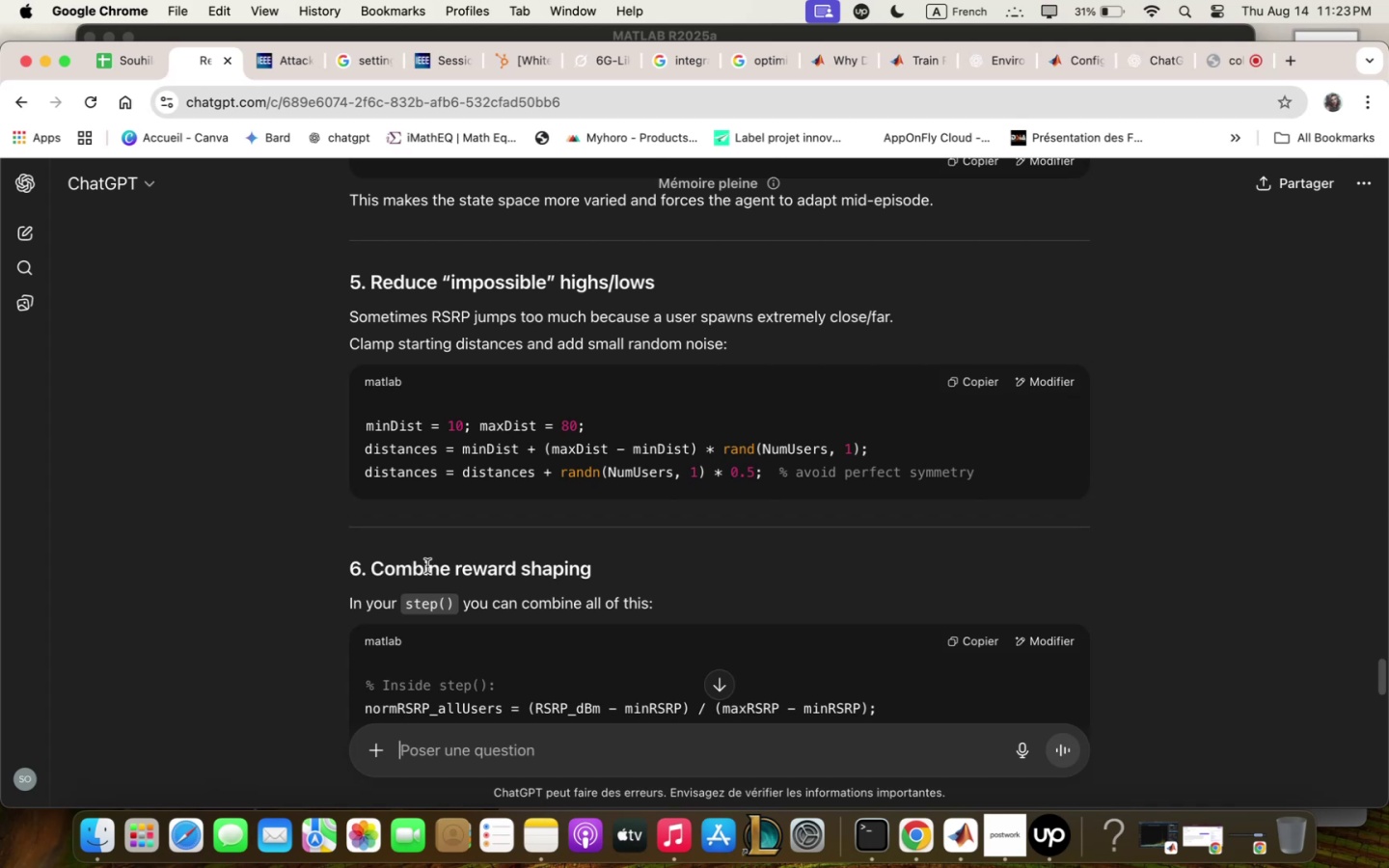 
scroll: coordinate [558, 613], scroll_direction: down, amount: 4.0
 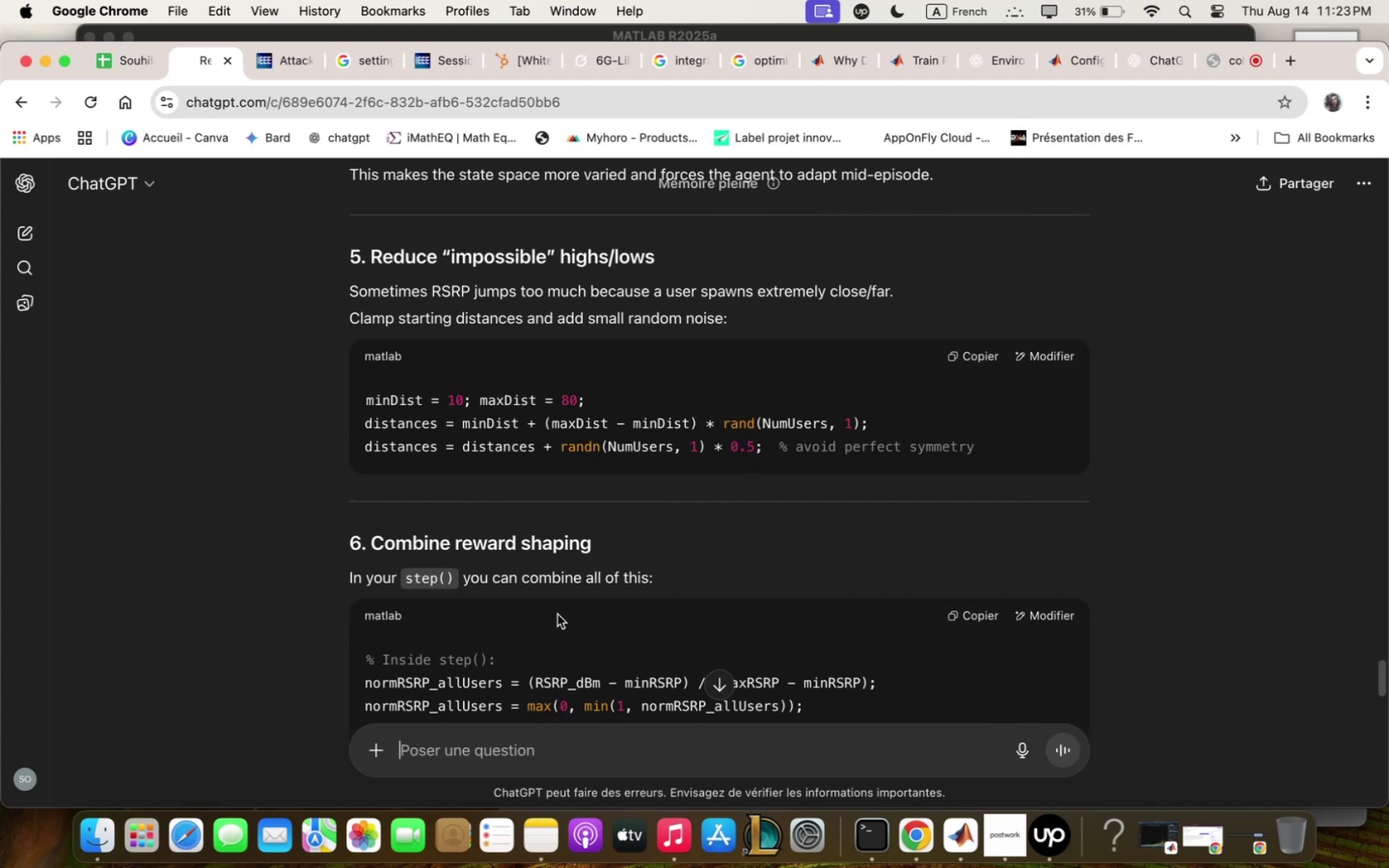 
wait(15.55)
 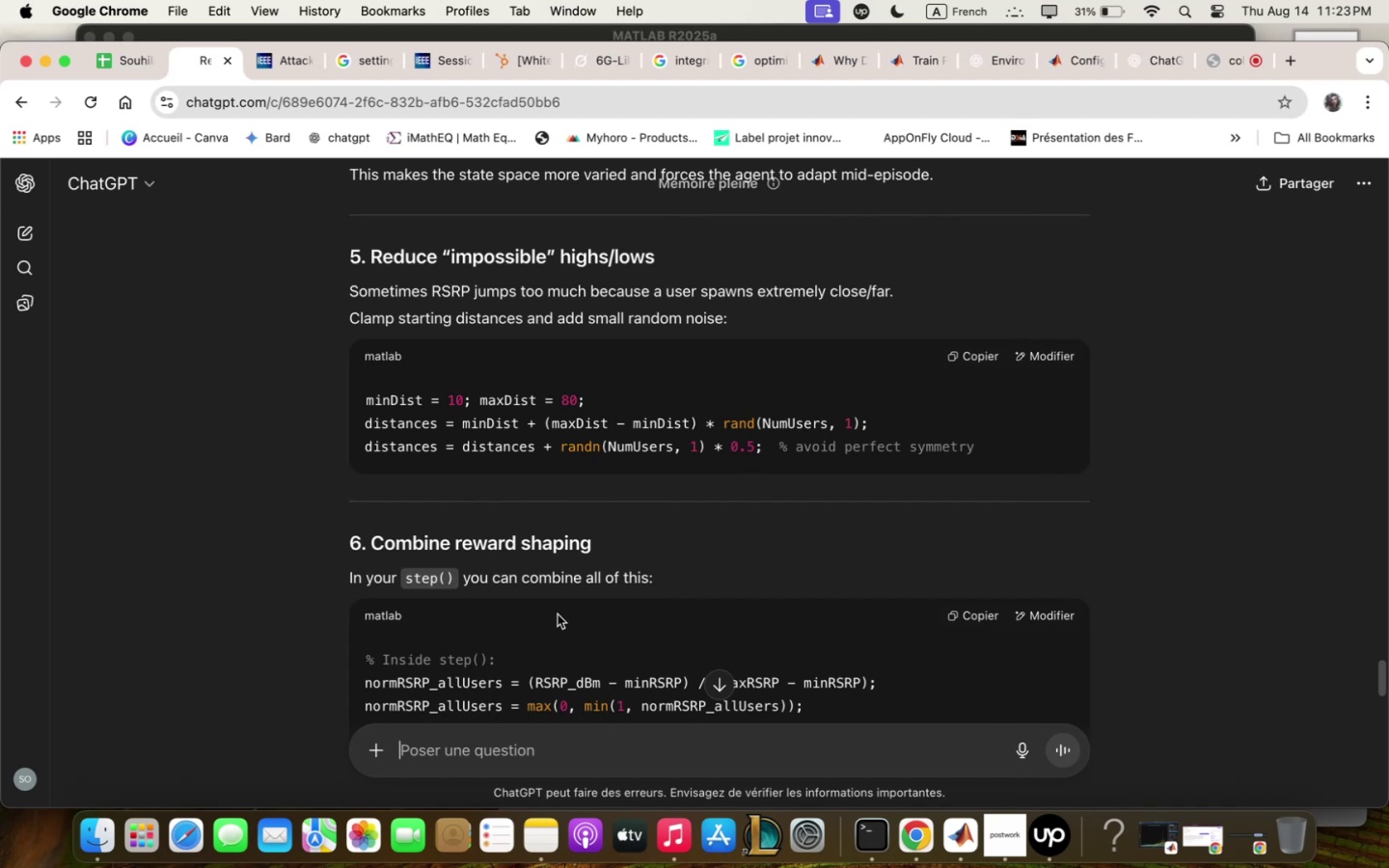 
scroll: coordinate [492, 546], scroll_direction: down, amount: 11.0
 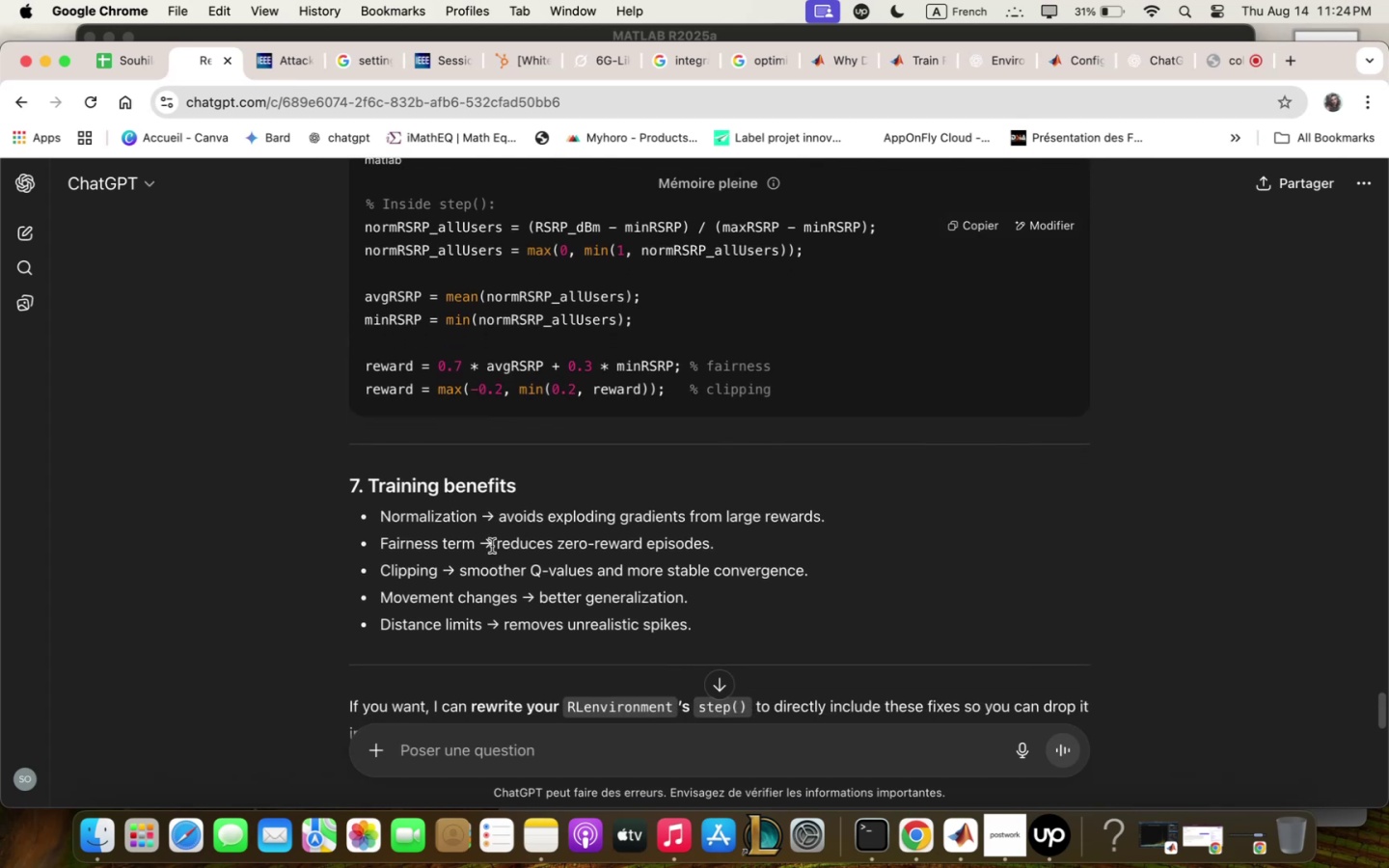 
wait(5.42)
 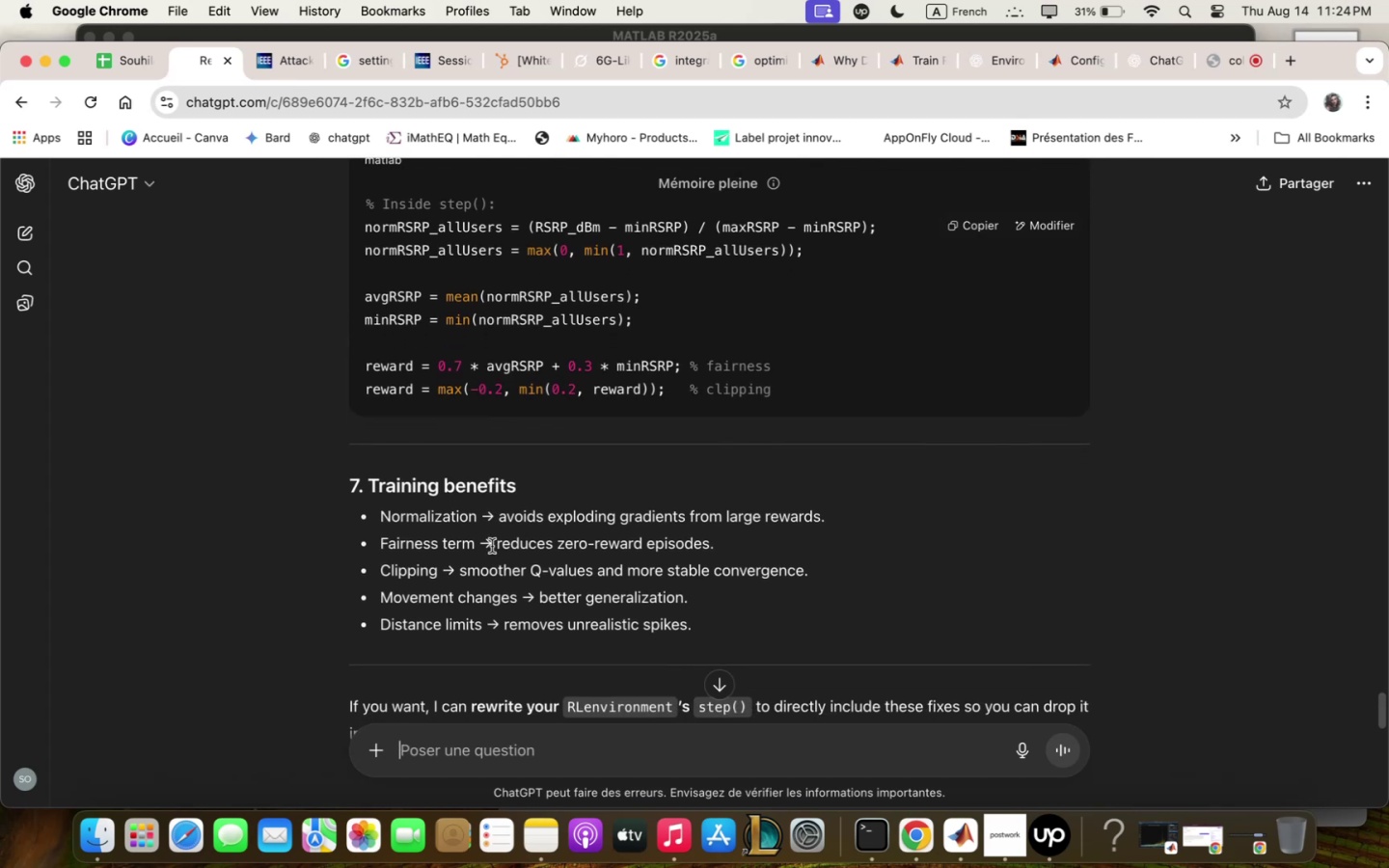 
scroll: coordinate [496, 550], scroll_direction: down, amount: 13.0
 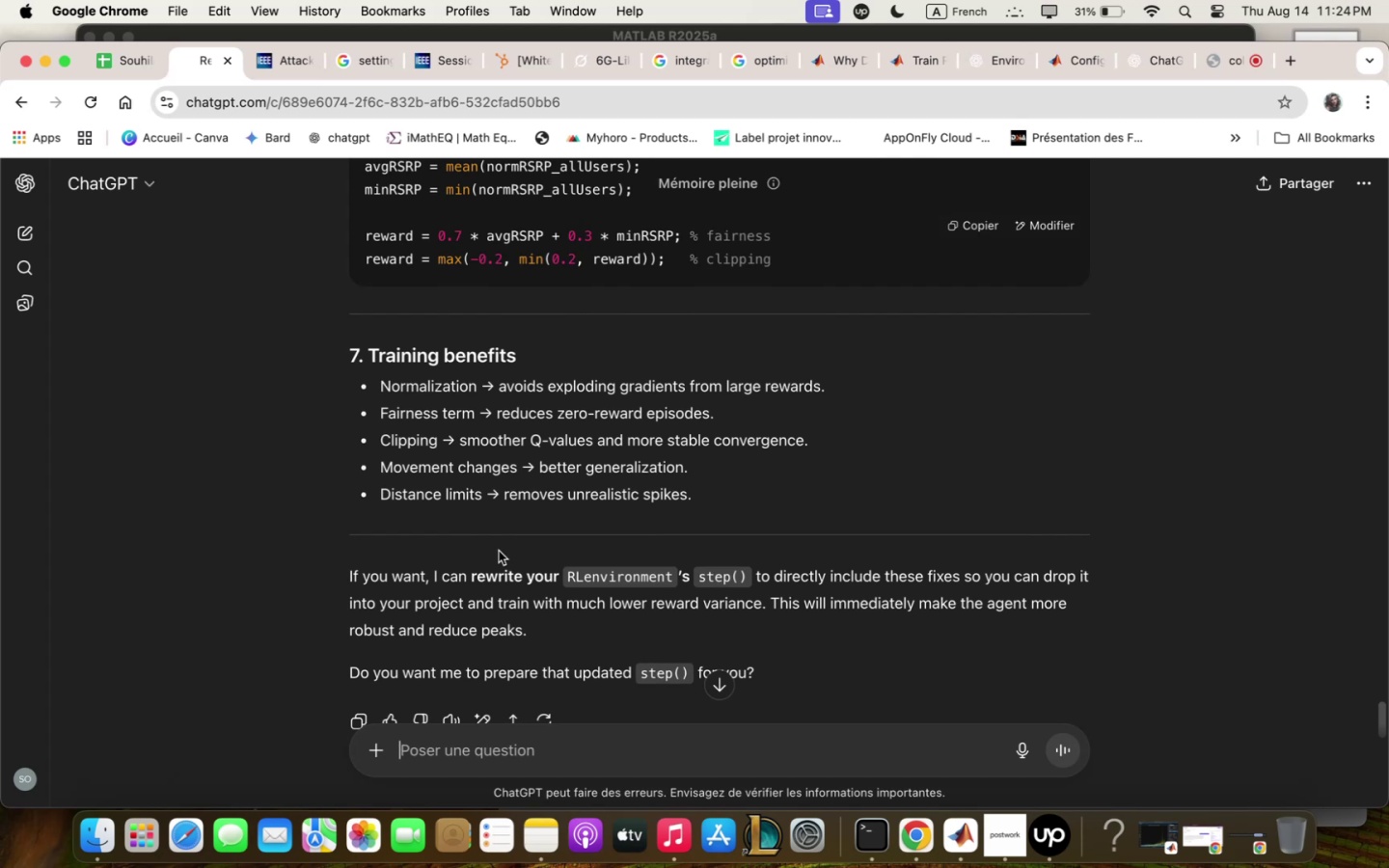 
wait(15.04)
 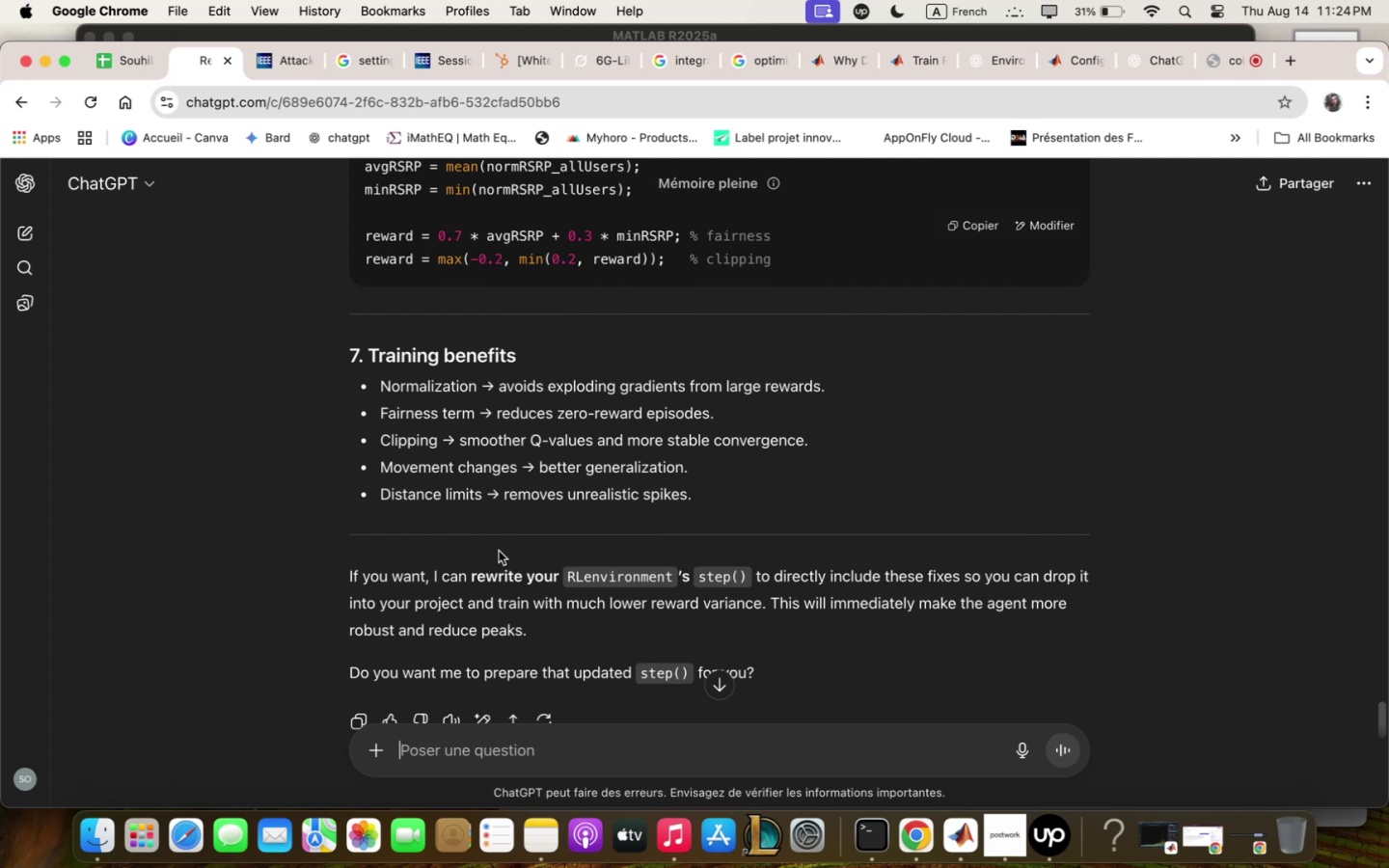 
scroll: coordinate [498, 552], scroll_direction: down, amount: 1.0
 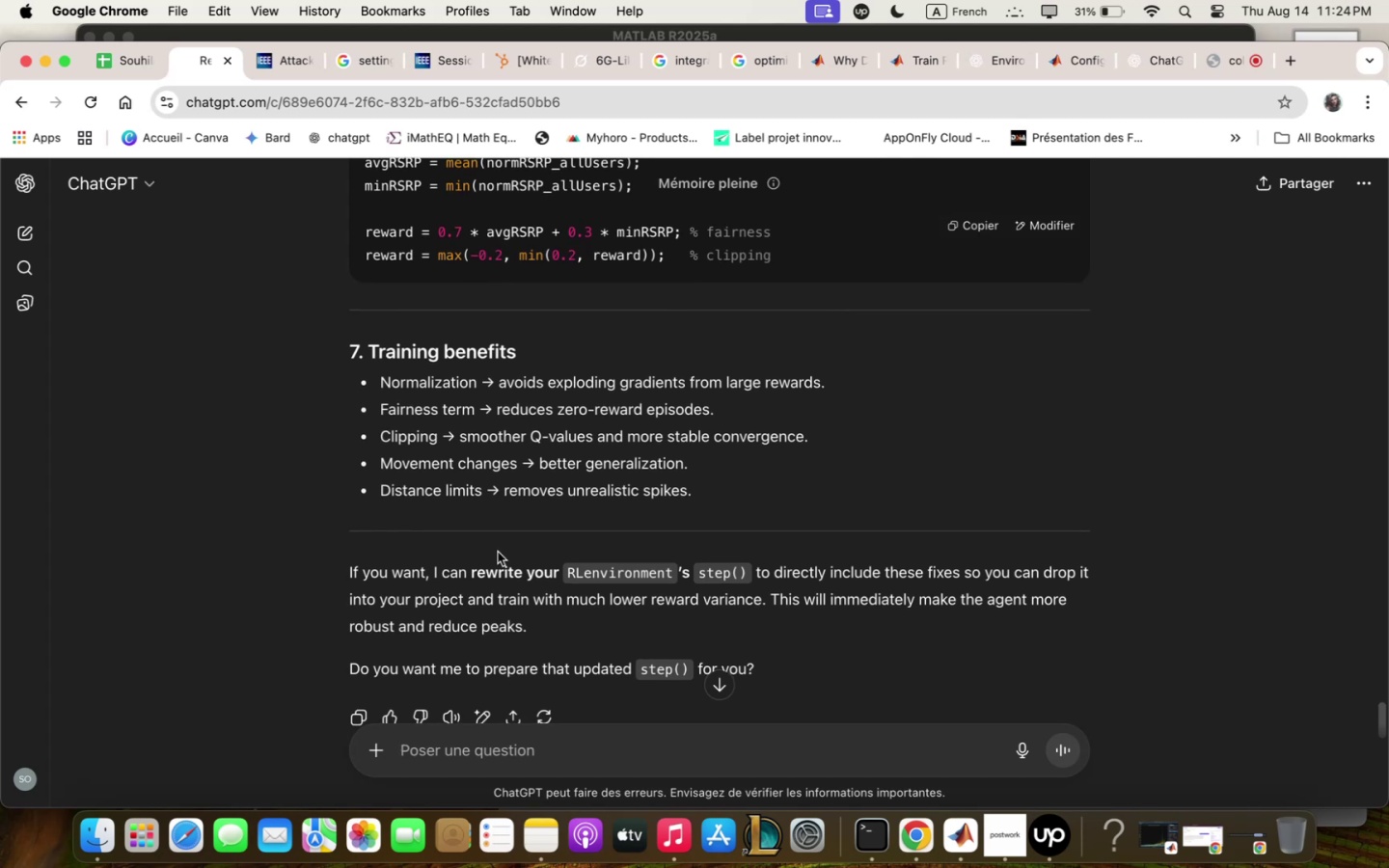 
wait(9.56)
 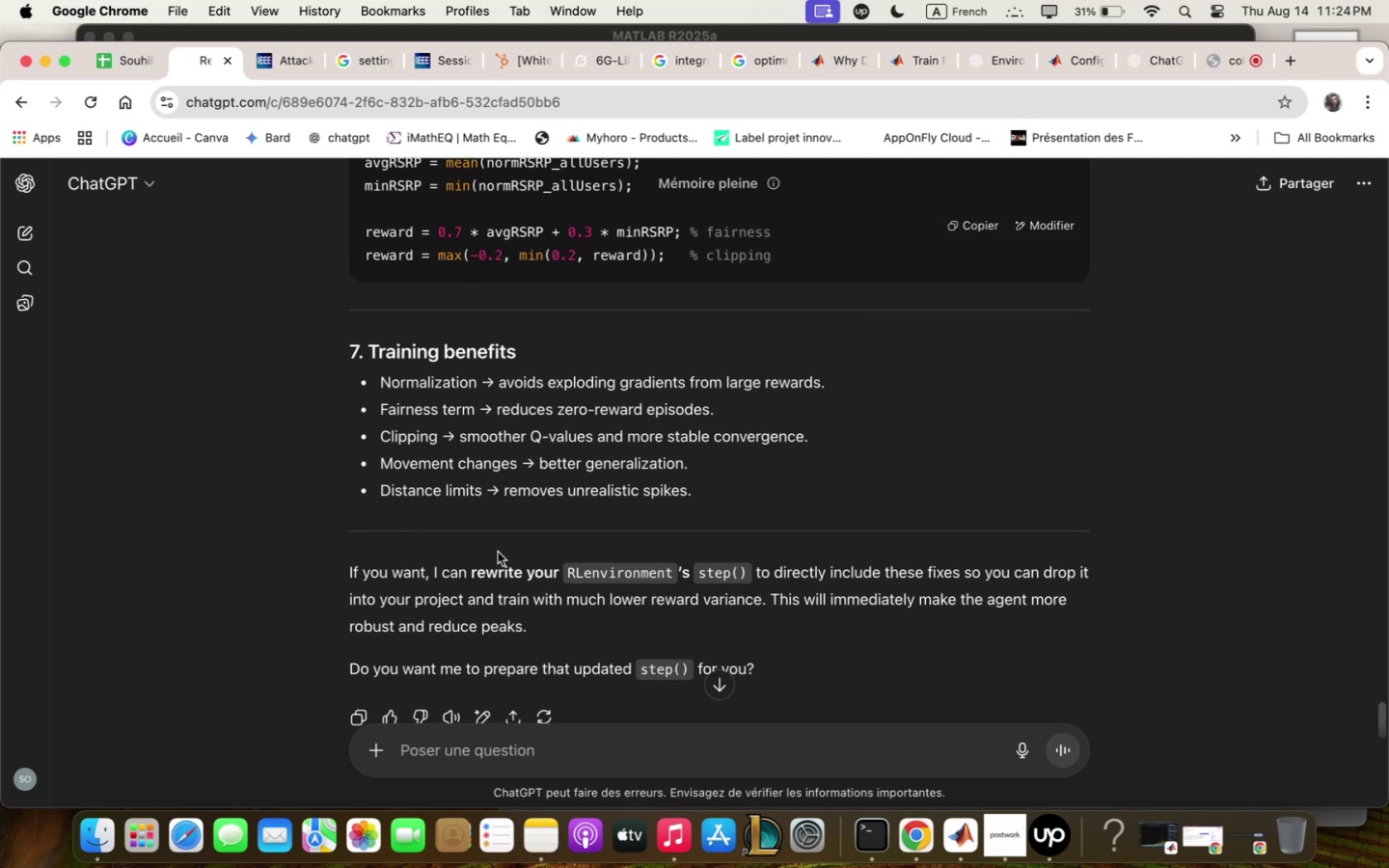 
scroll: coordinate [492, 552], scroll_direction: down, amount: 2.0
 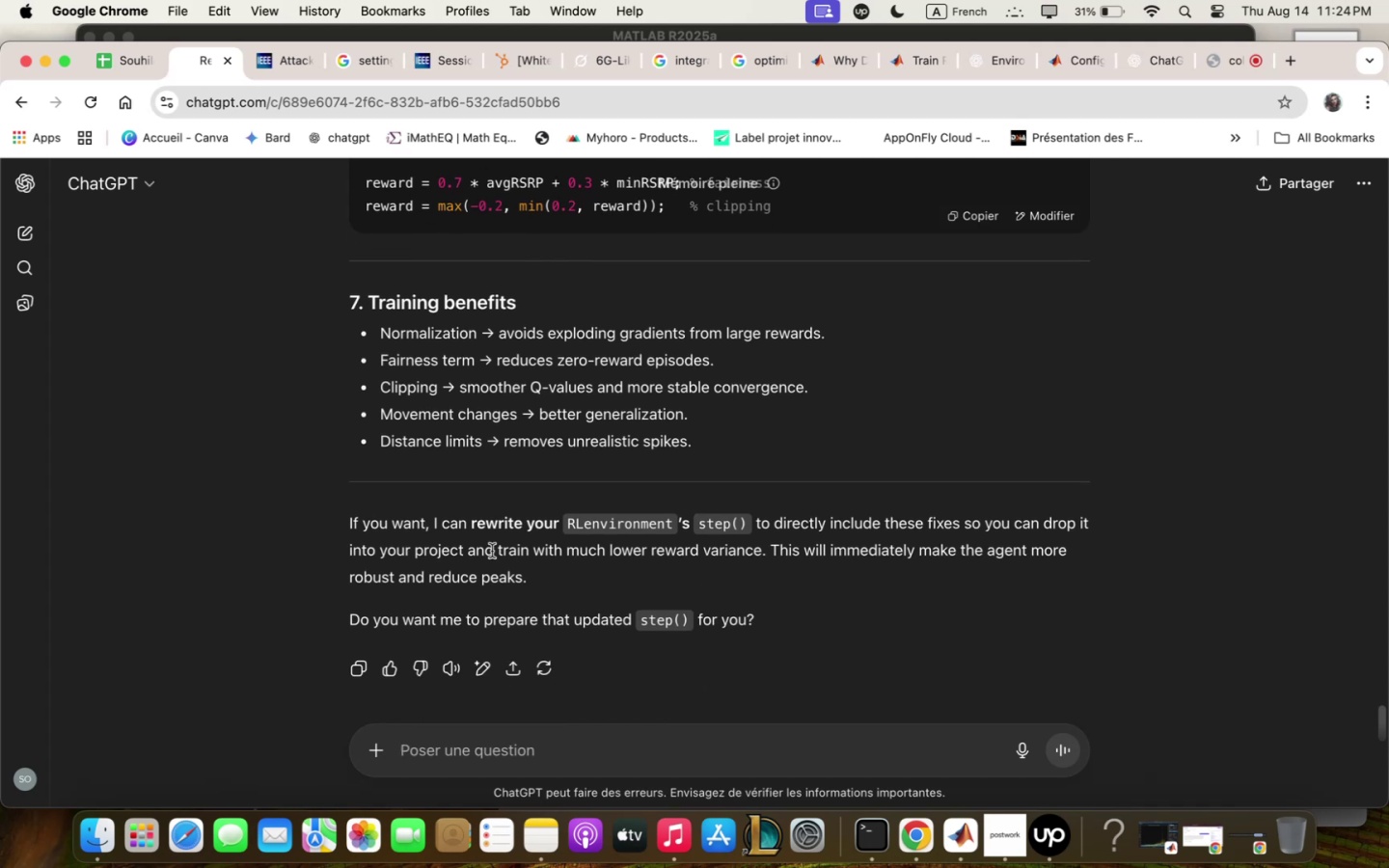 
scroll: coordinate [492, 552], scroll_direction: up, amount: 11.0
 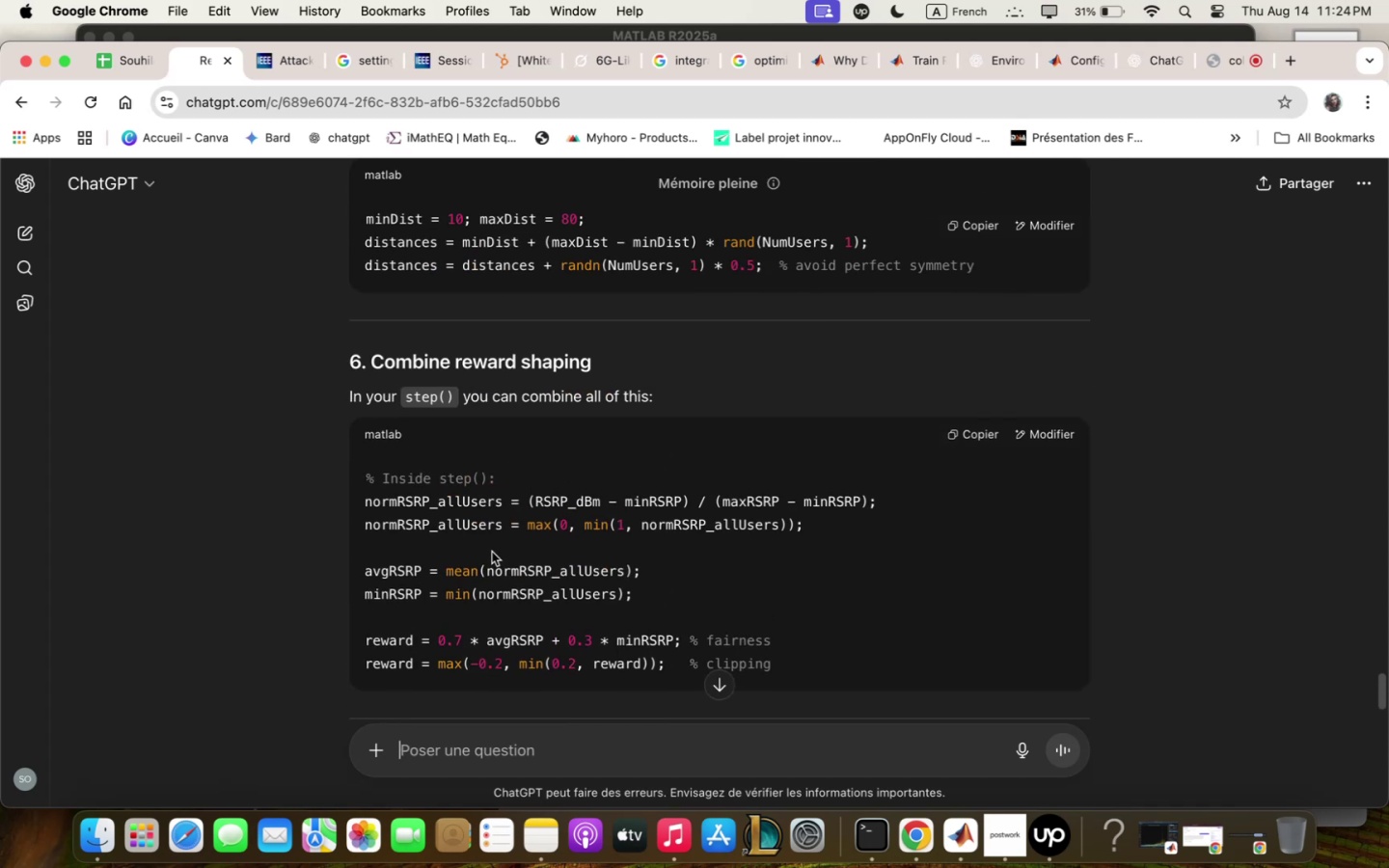 
scroll: coordinate [492, 550], scroll_direction: down, amount: 24.0
 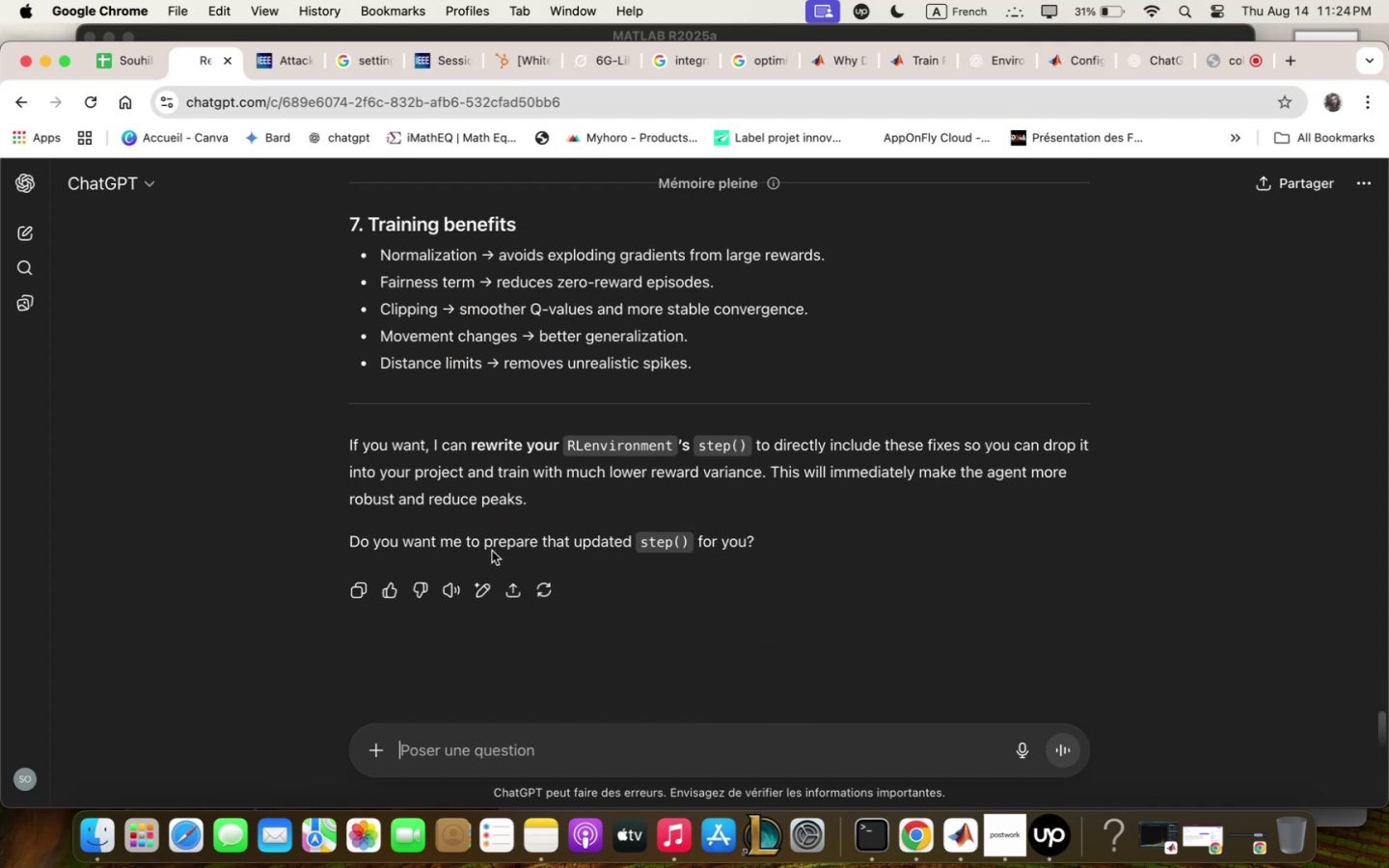 
wait(8.58)
 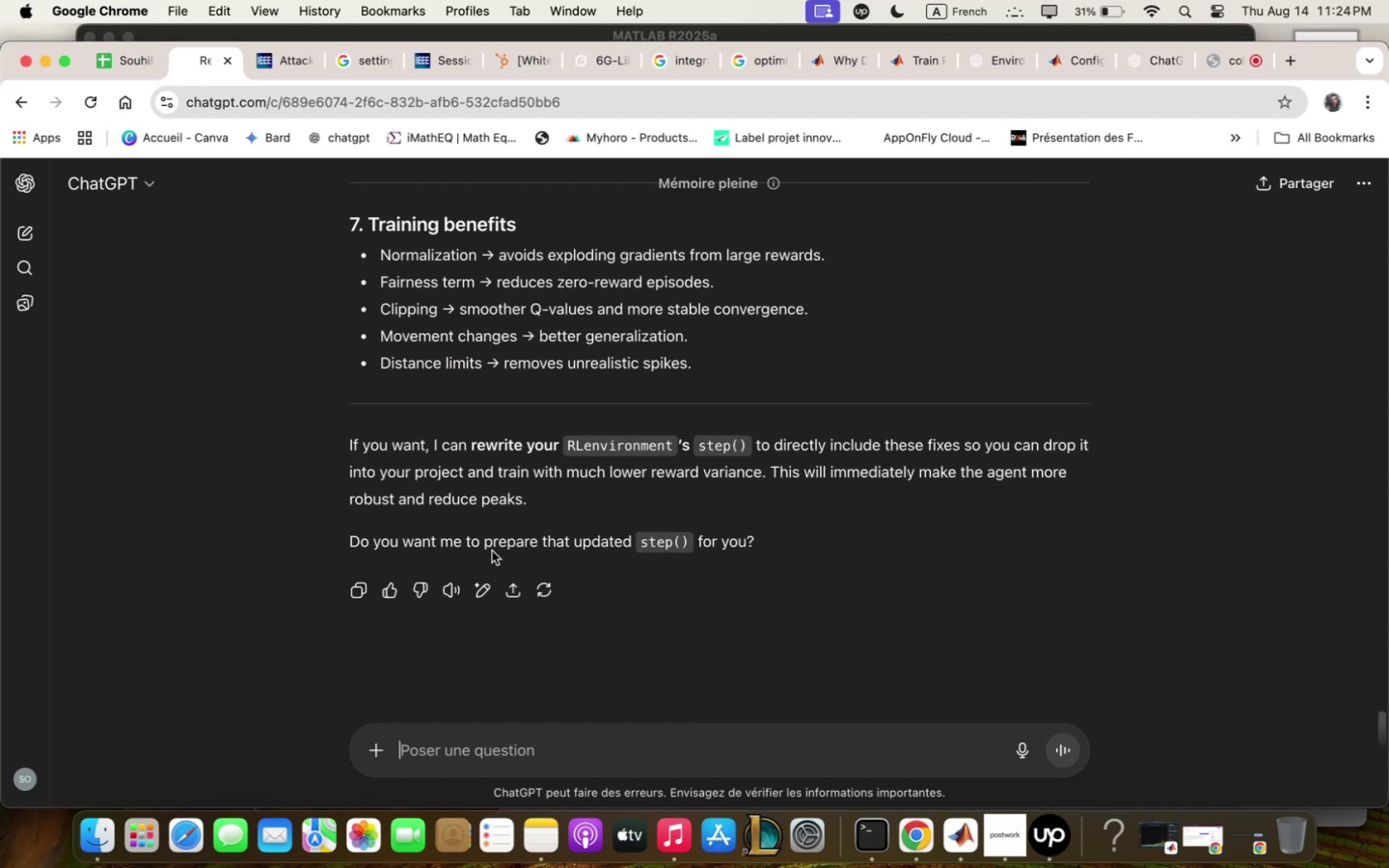 
left_click([963, 844])
 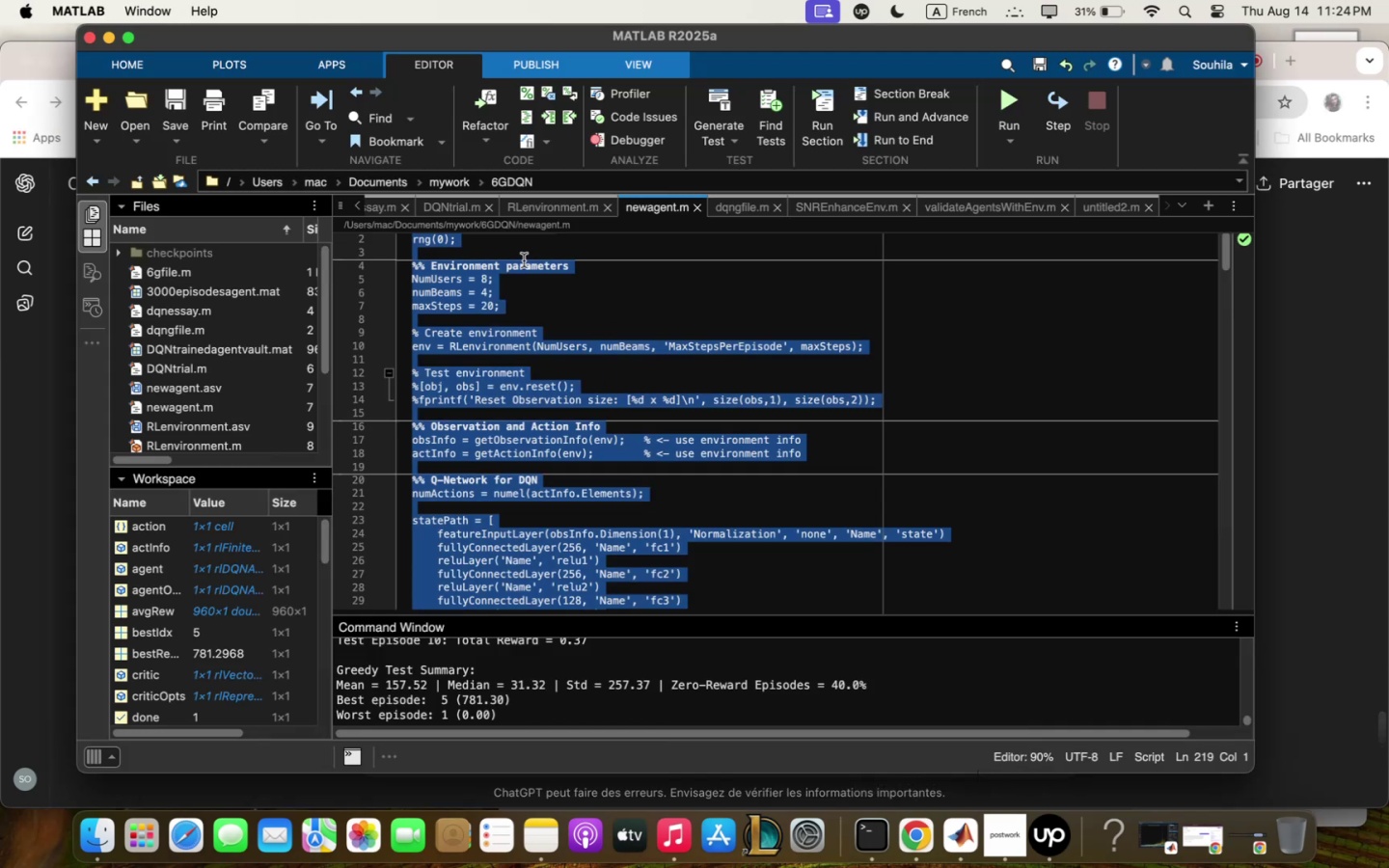 
left_click([536, 213])
 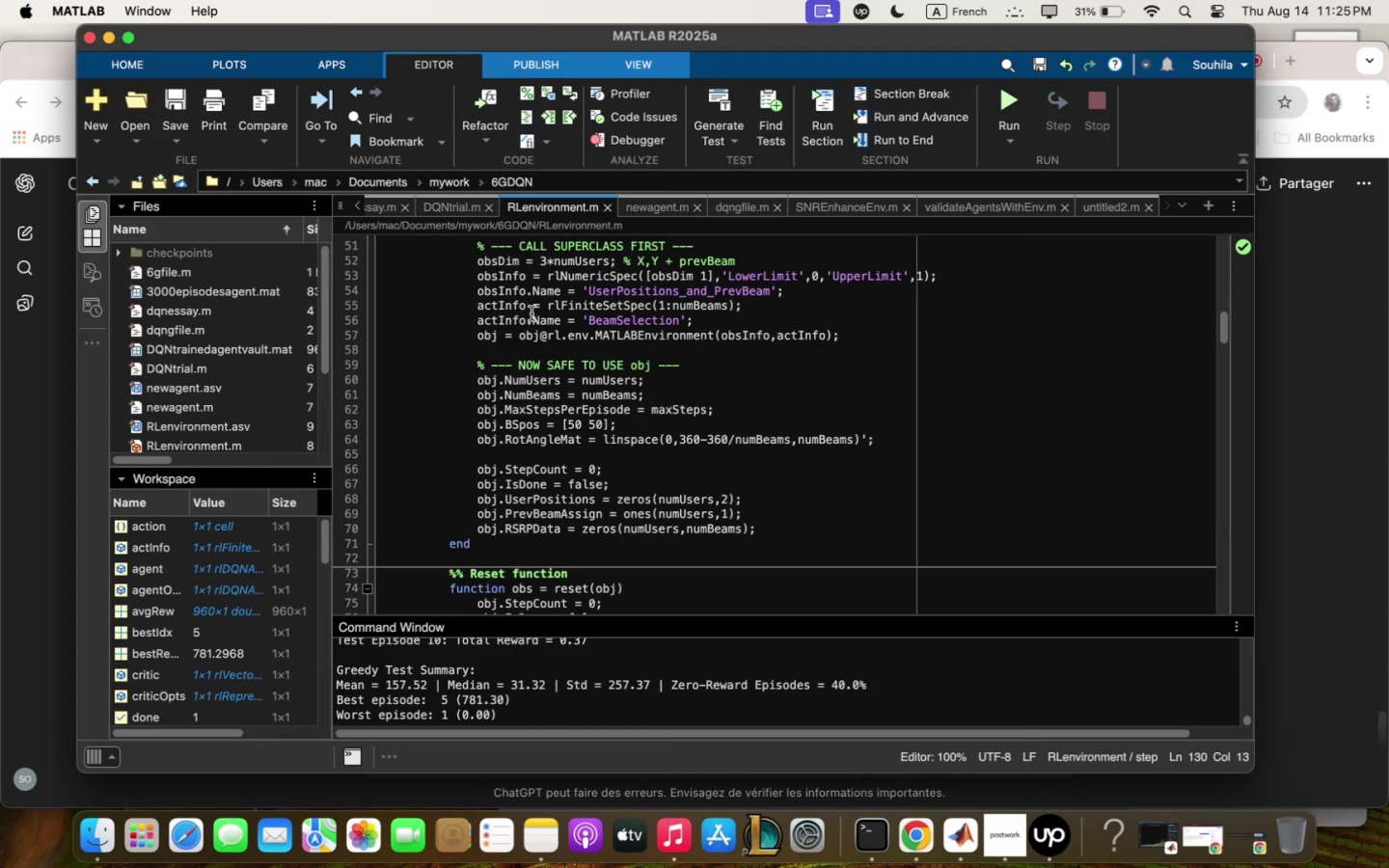 
left_click([528, 335])
 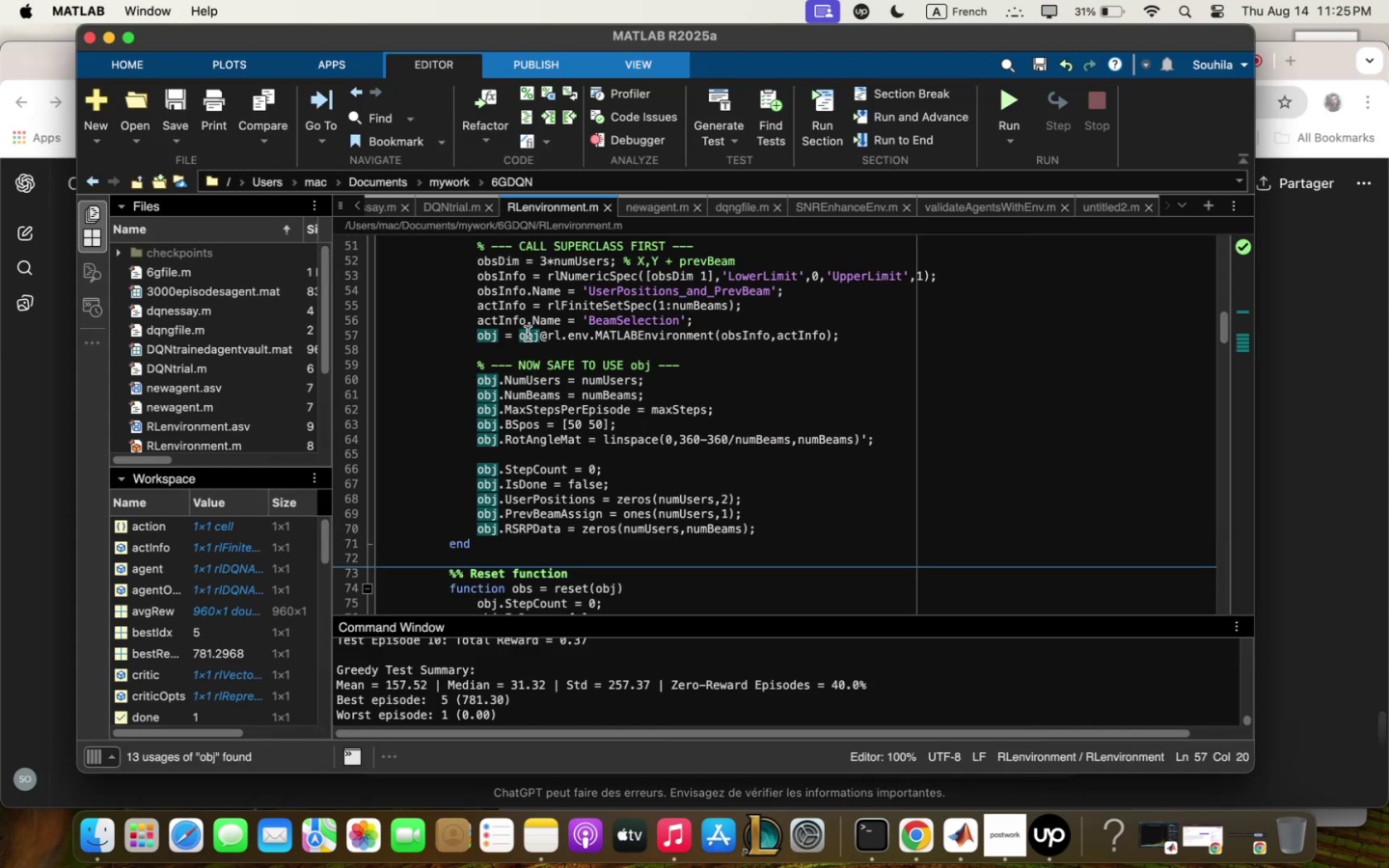 
hold_key(key=ControlLeft, duration=0.57)
 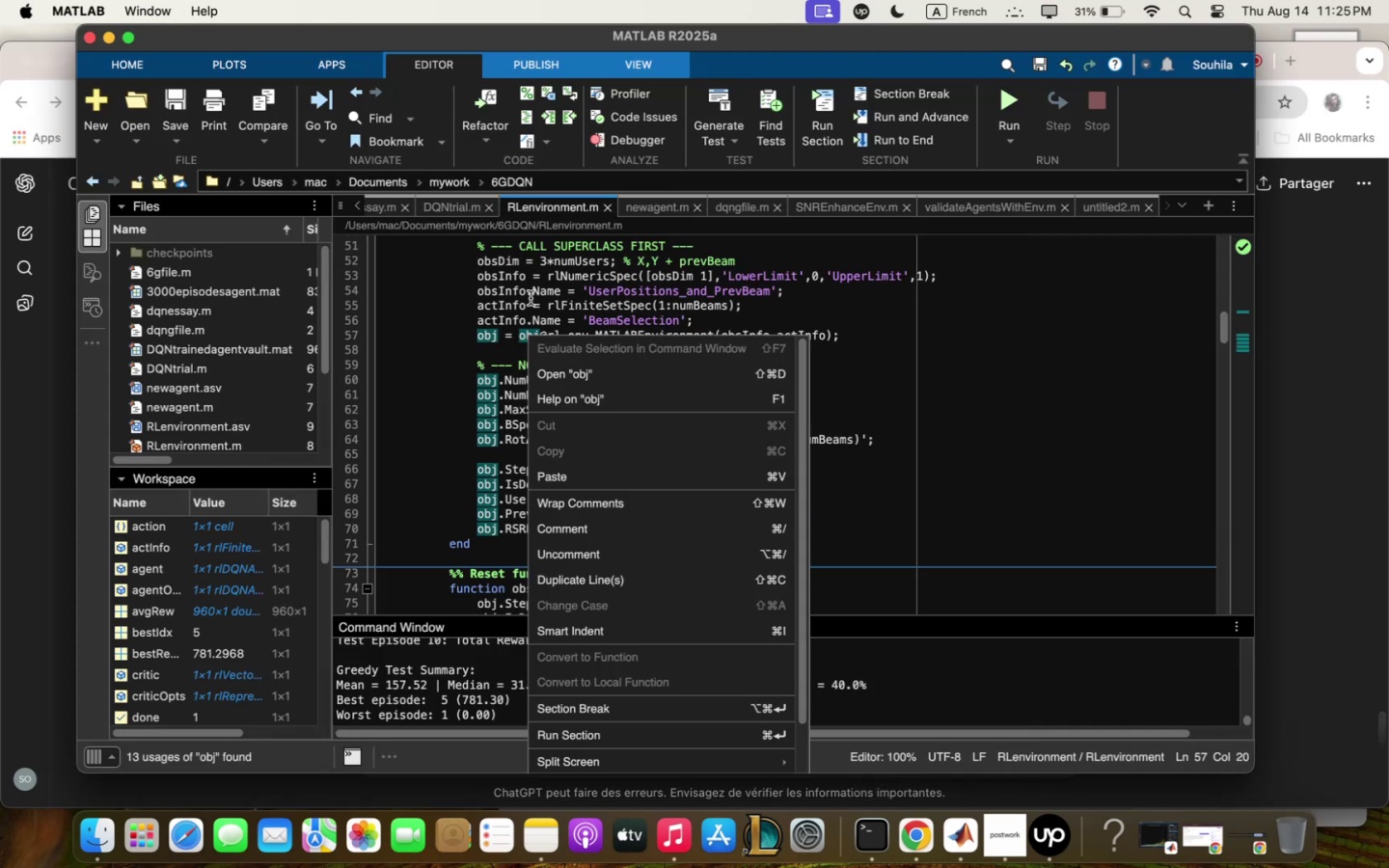 
left_click([531, 298])
 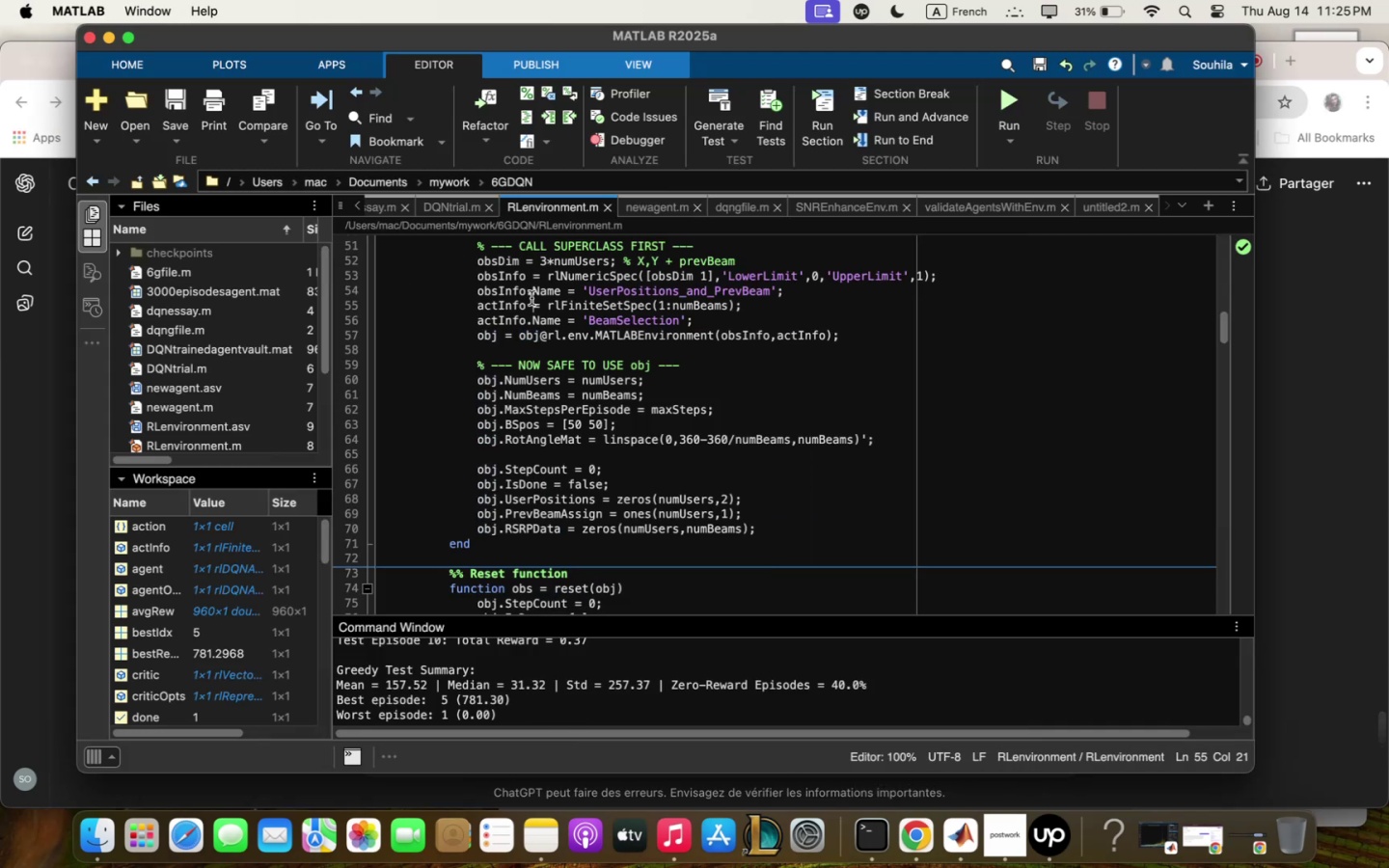 
key(Meta+Q)
 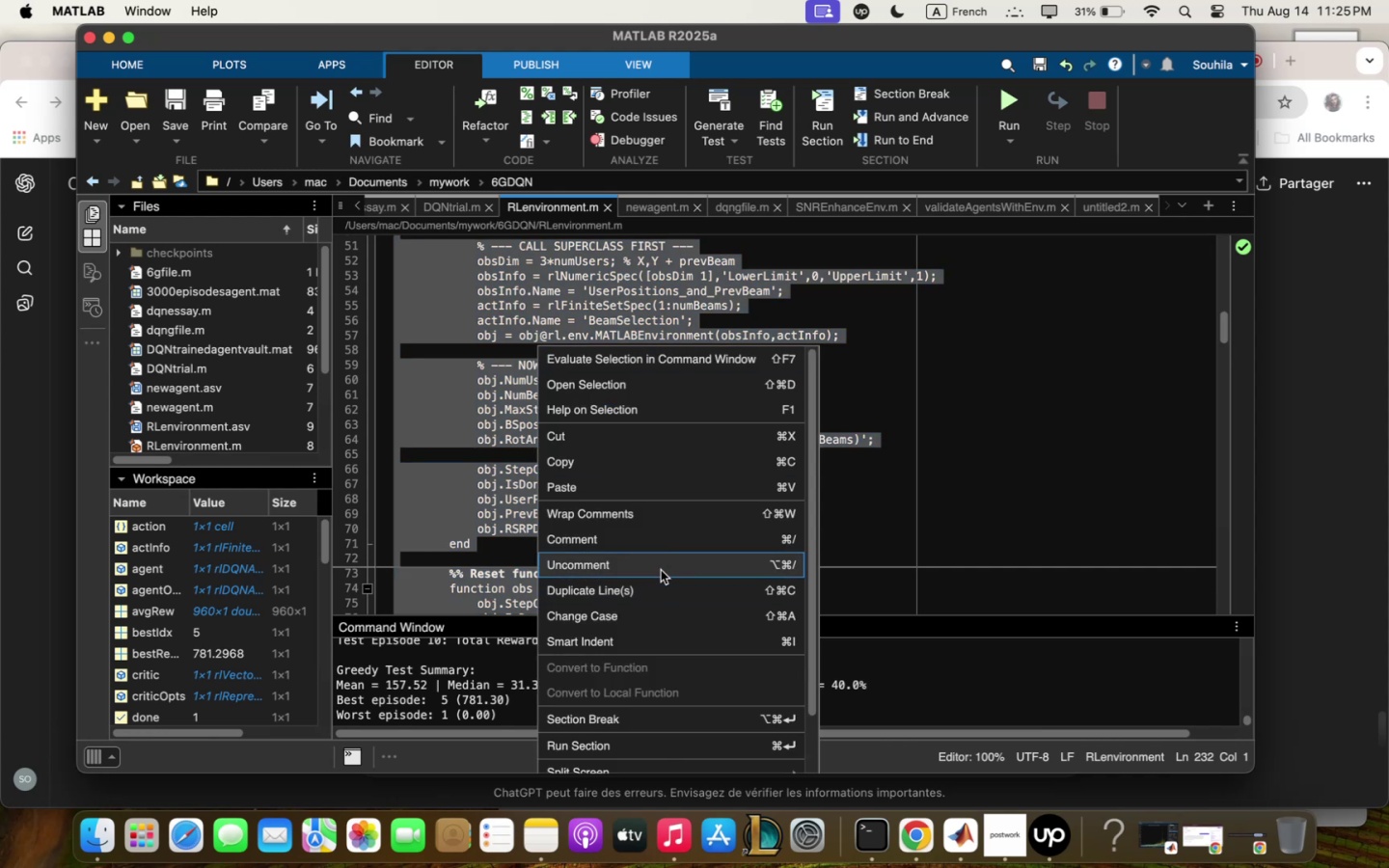 
left_click([658, 541])
 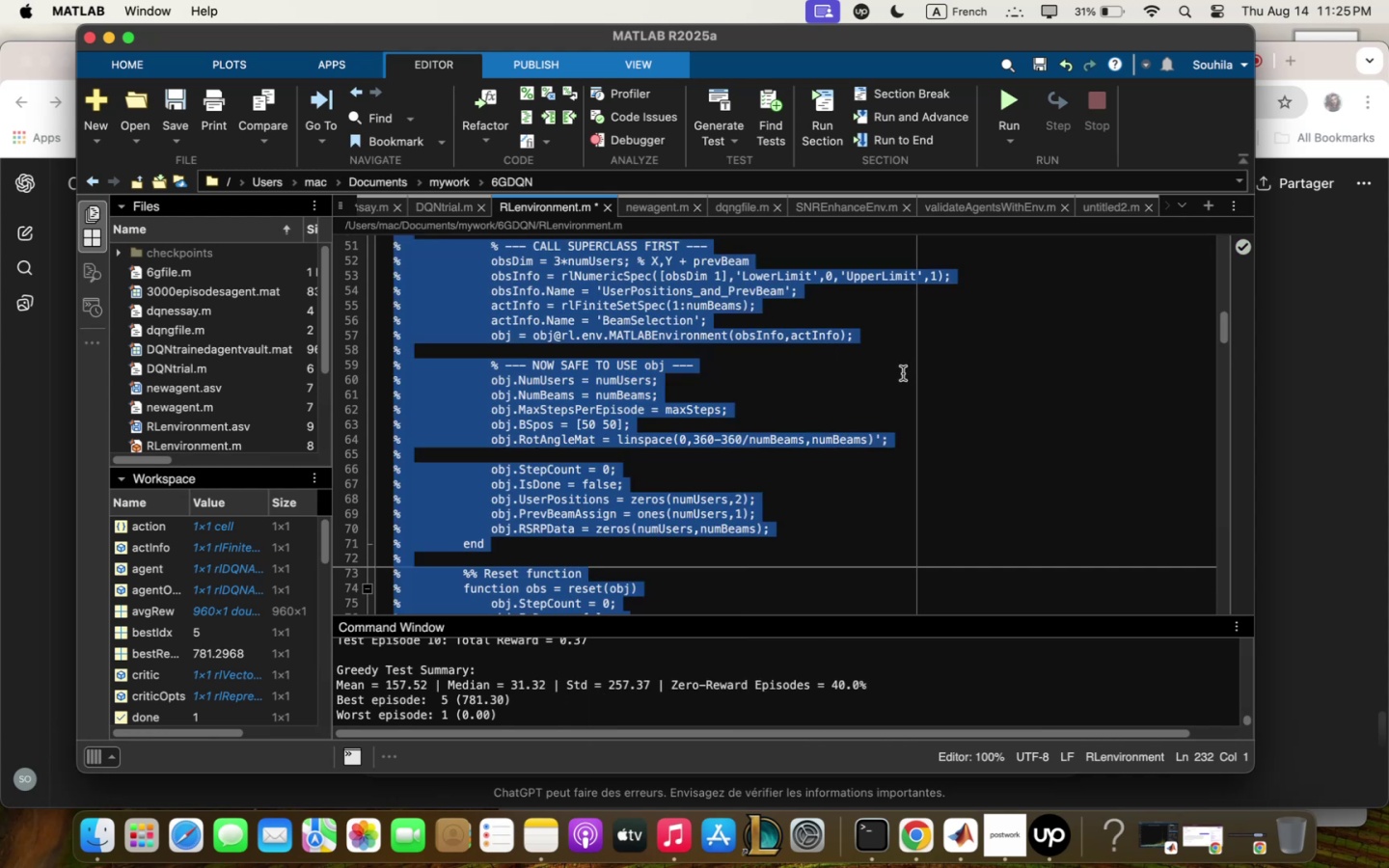 
scroll: coordinate [889, 396], scroll_direction: up, amount: 43.0
 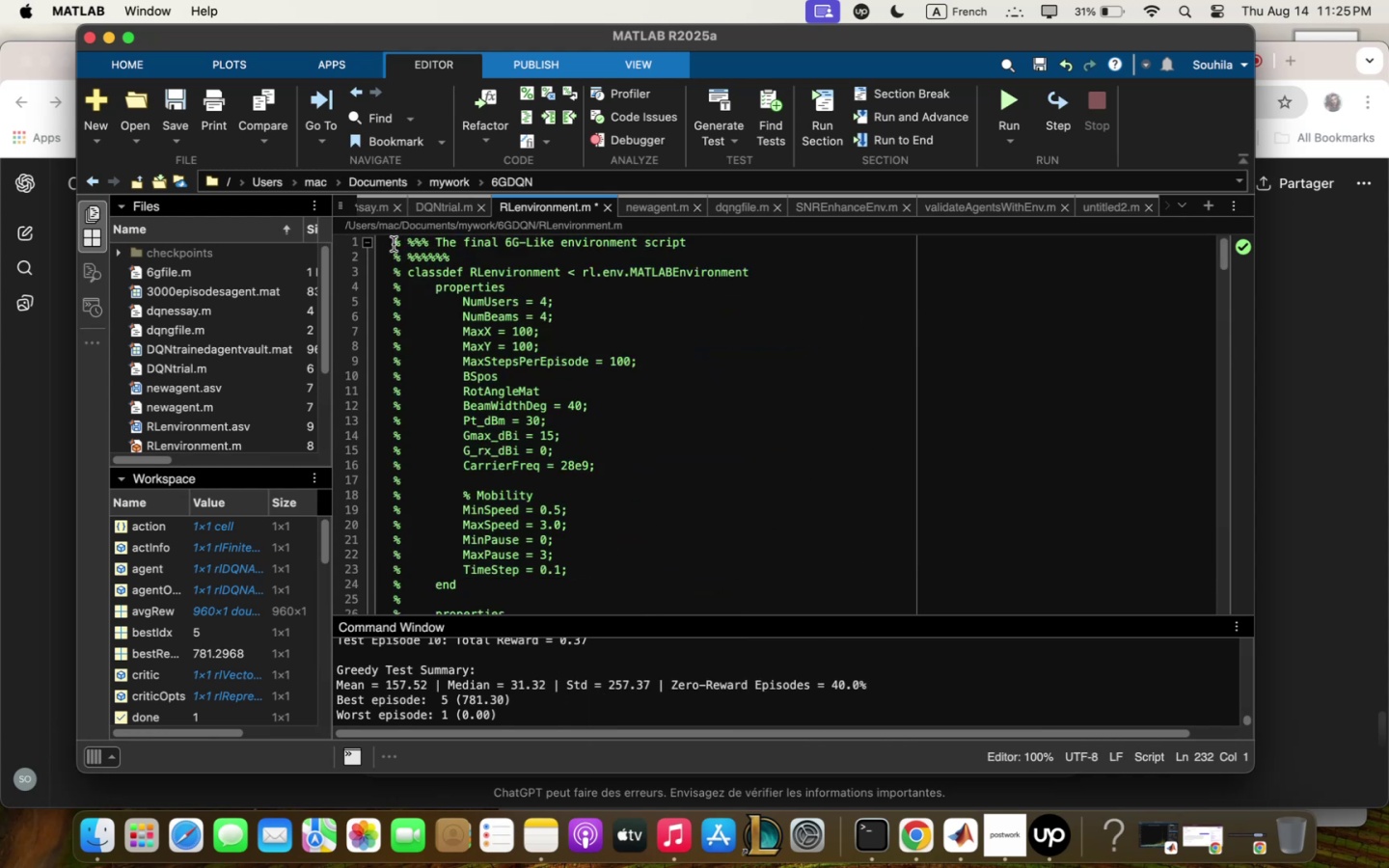 
key(Enter)
 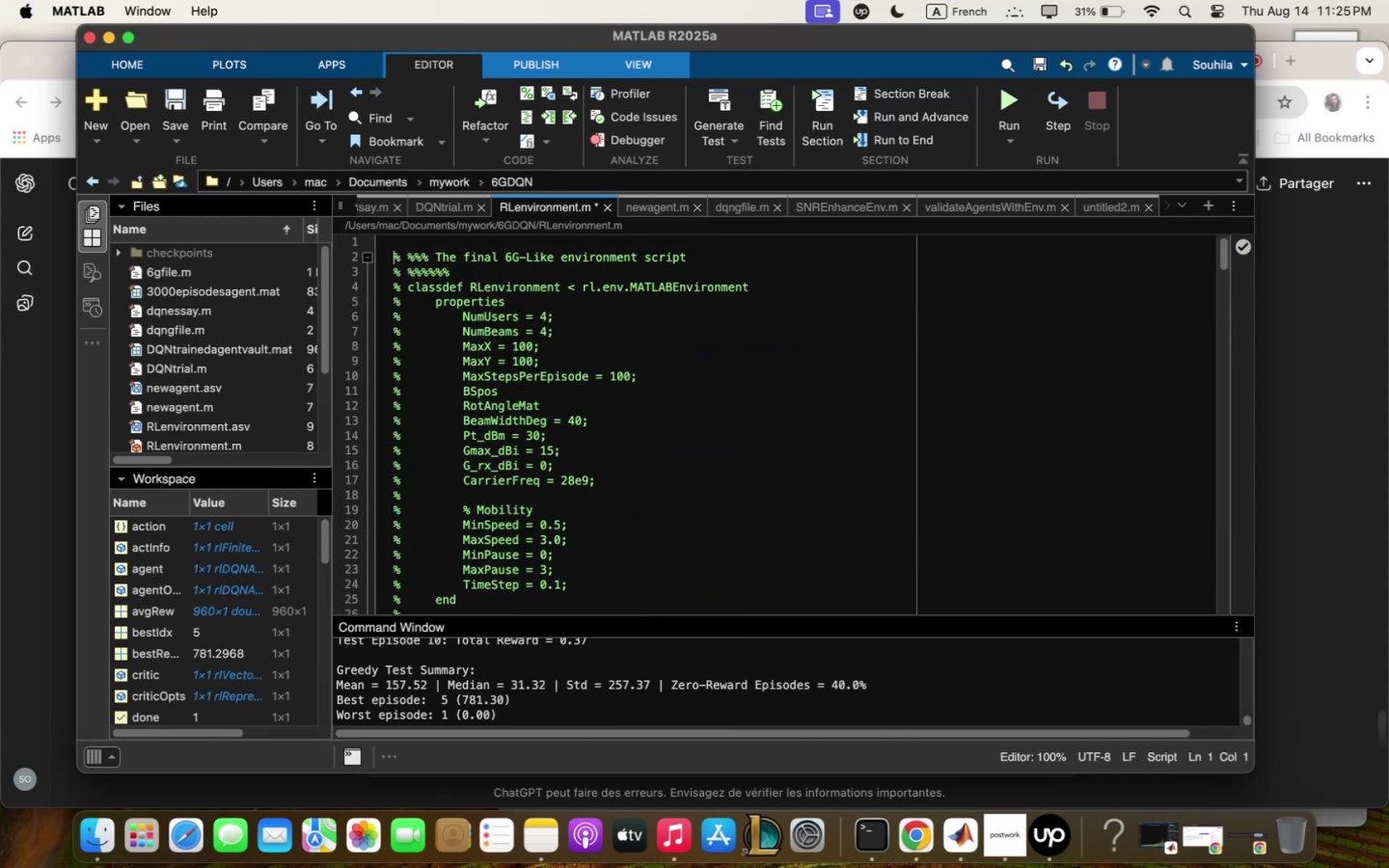 
key(Enter)
 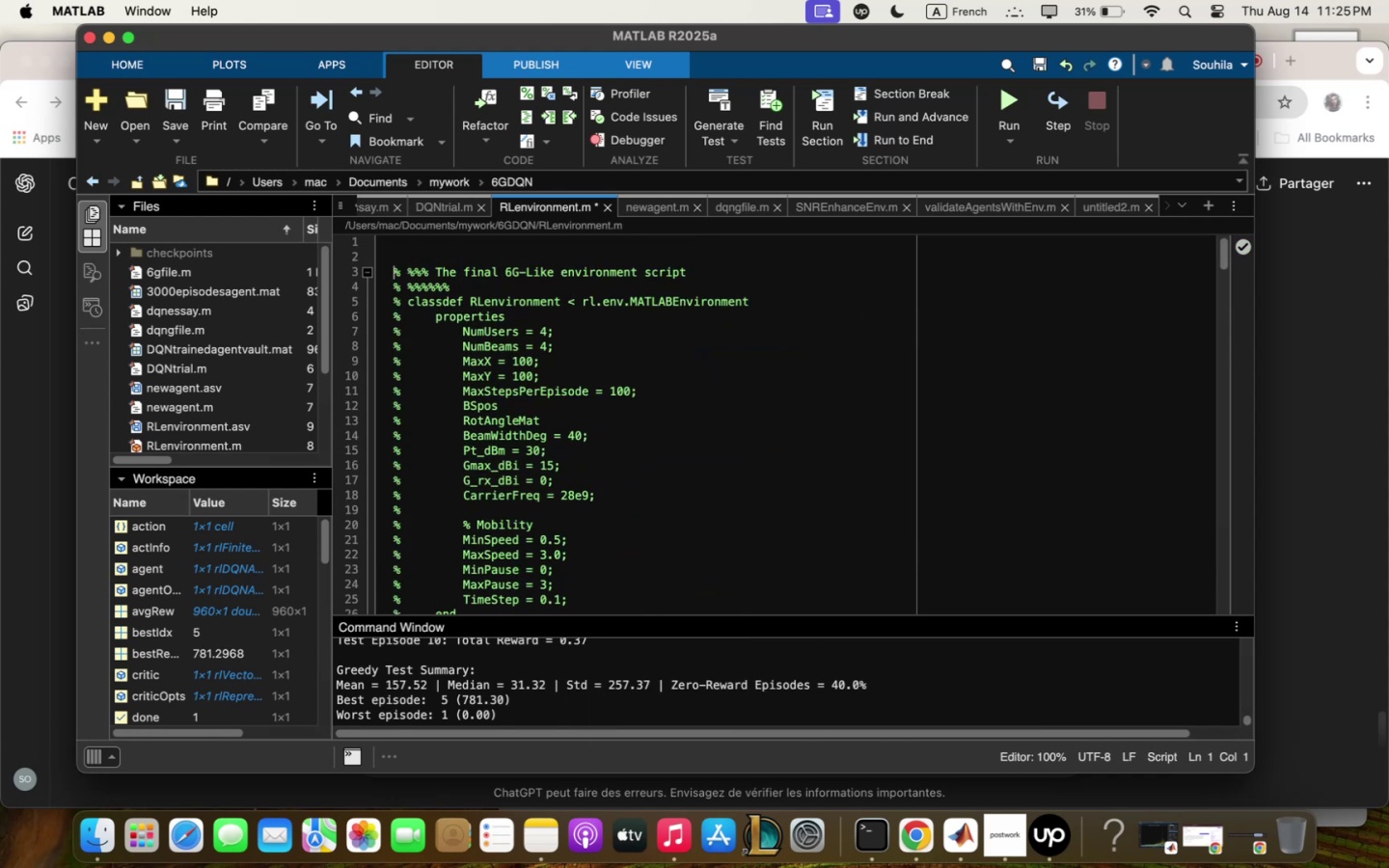 
key(Enter)
 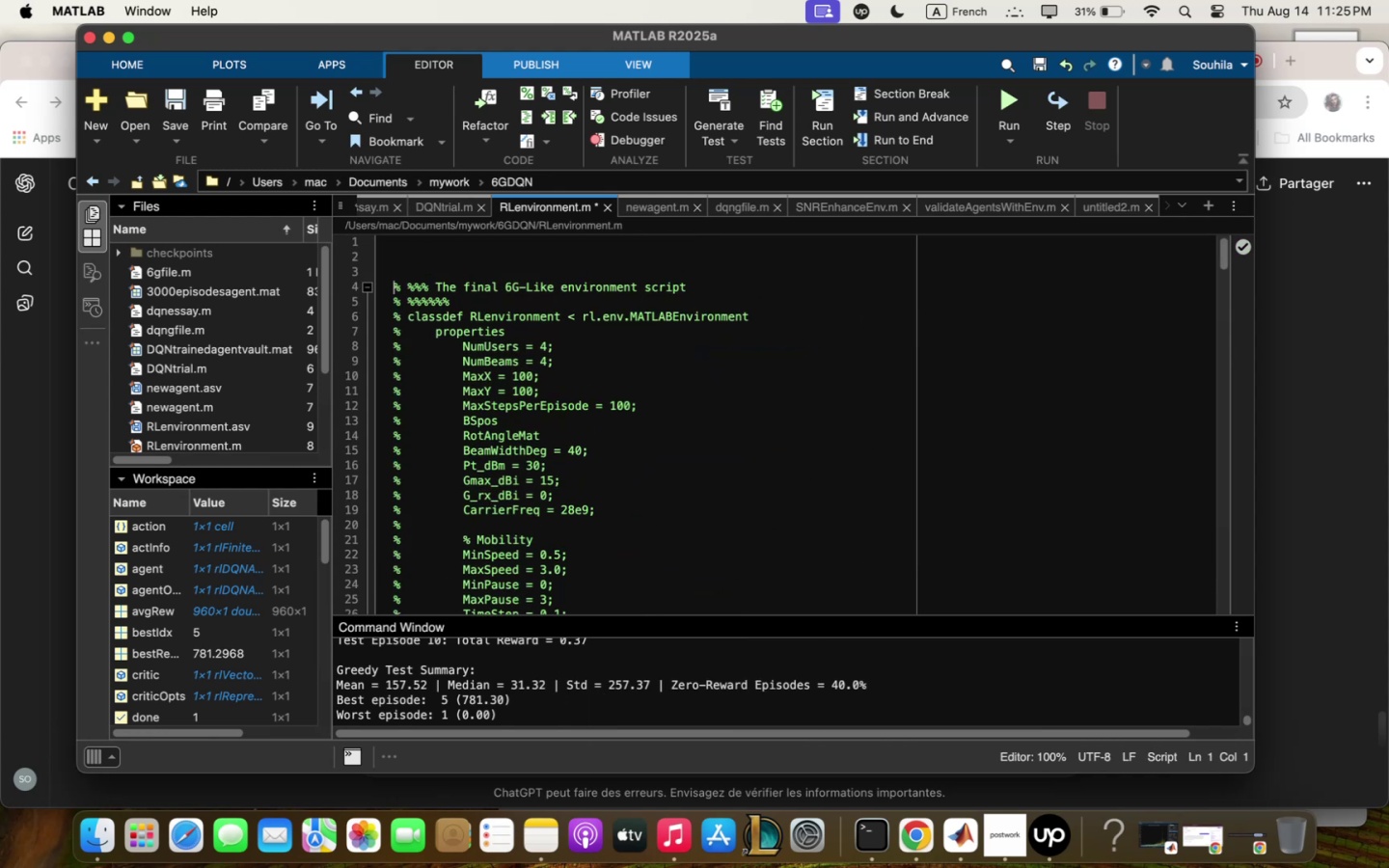 
key(Enter)
 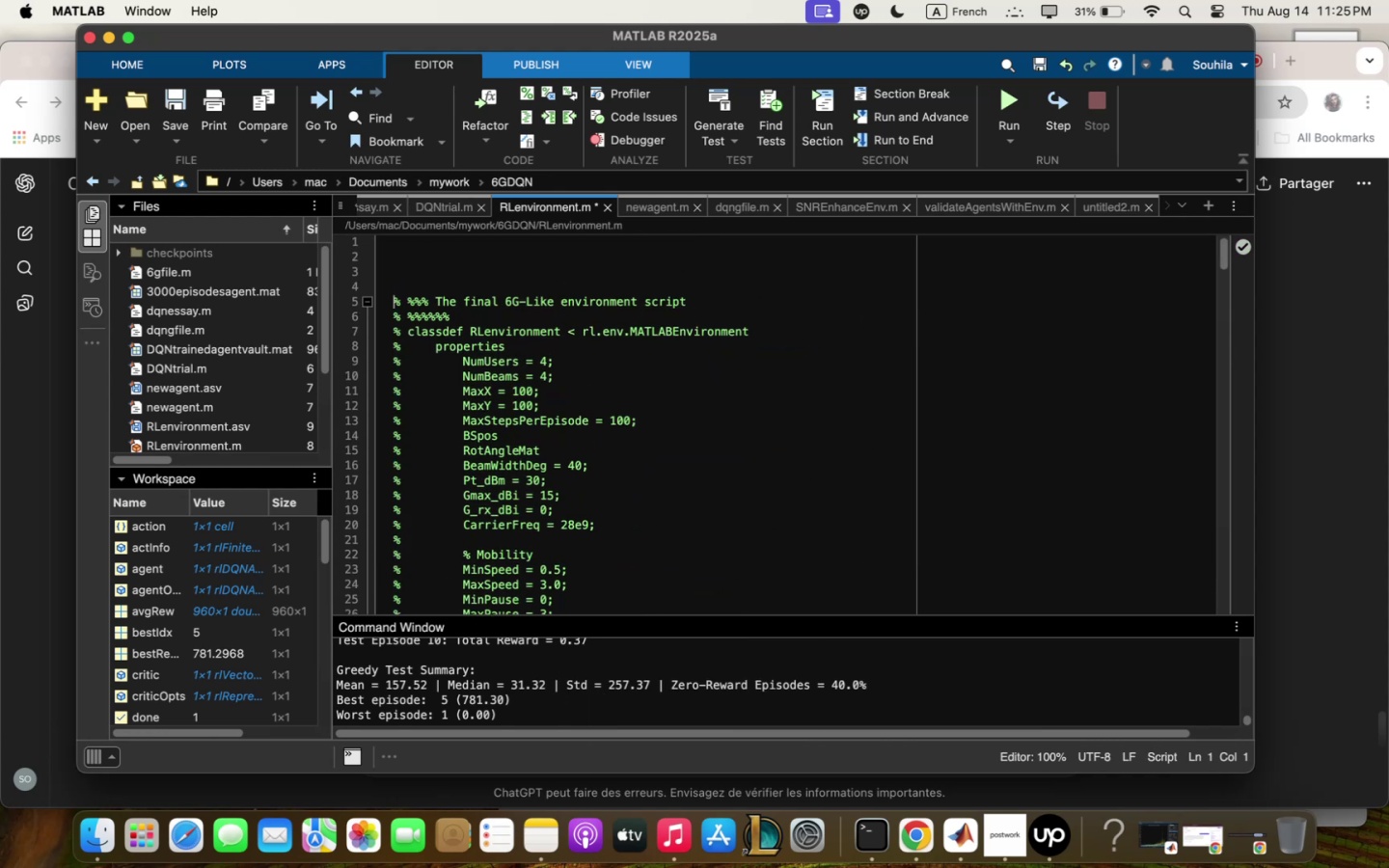 
key(Enter)
 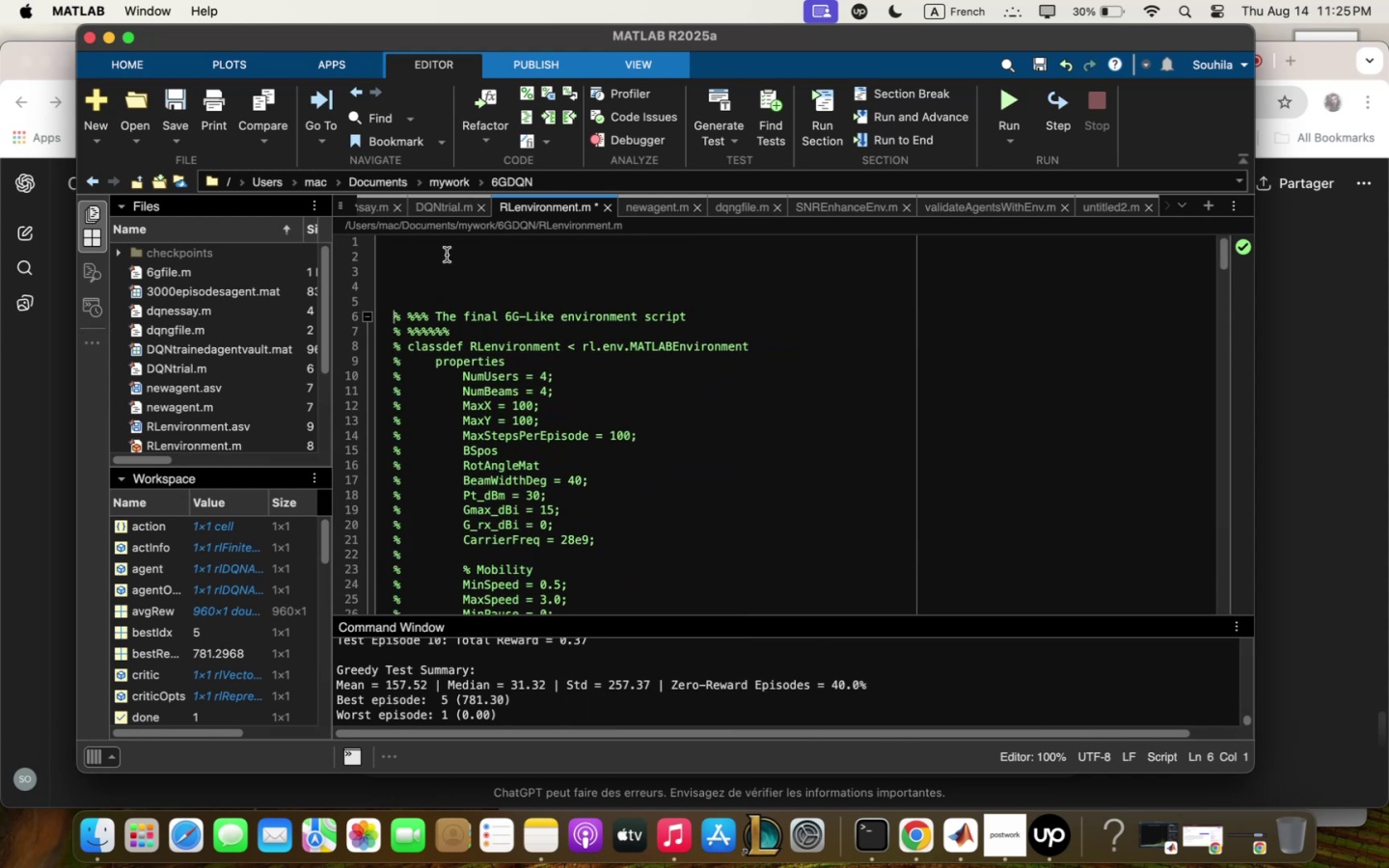 
left_click([438, 249])
 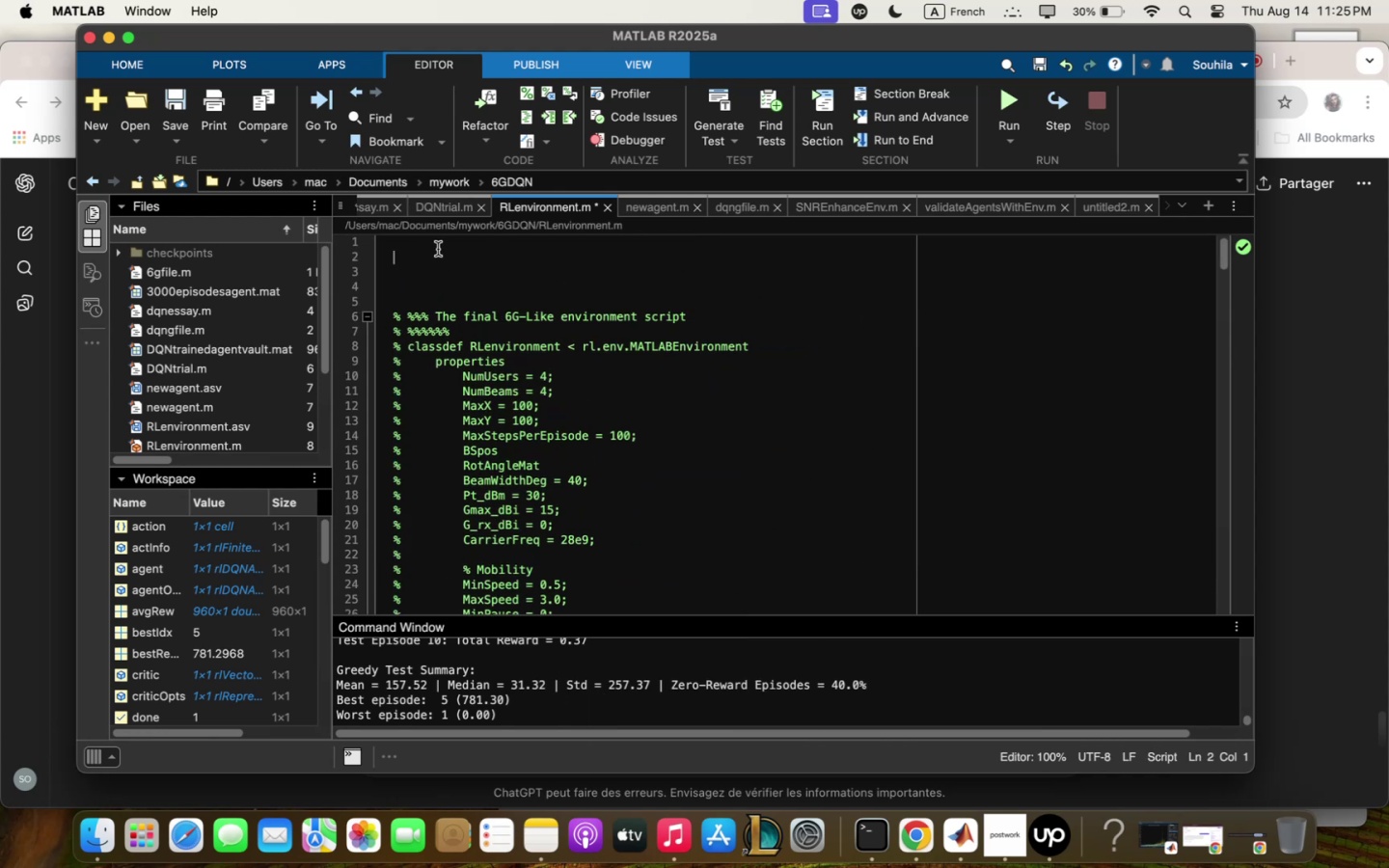 
key(Meta+V)
 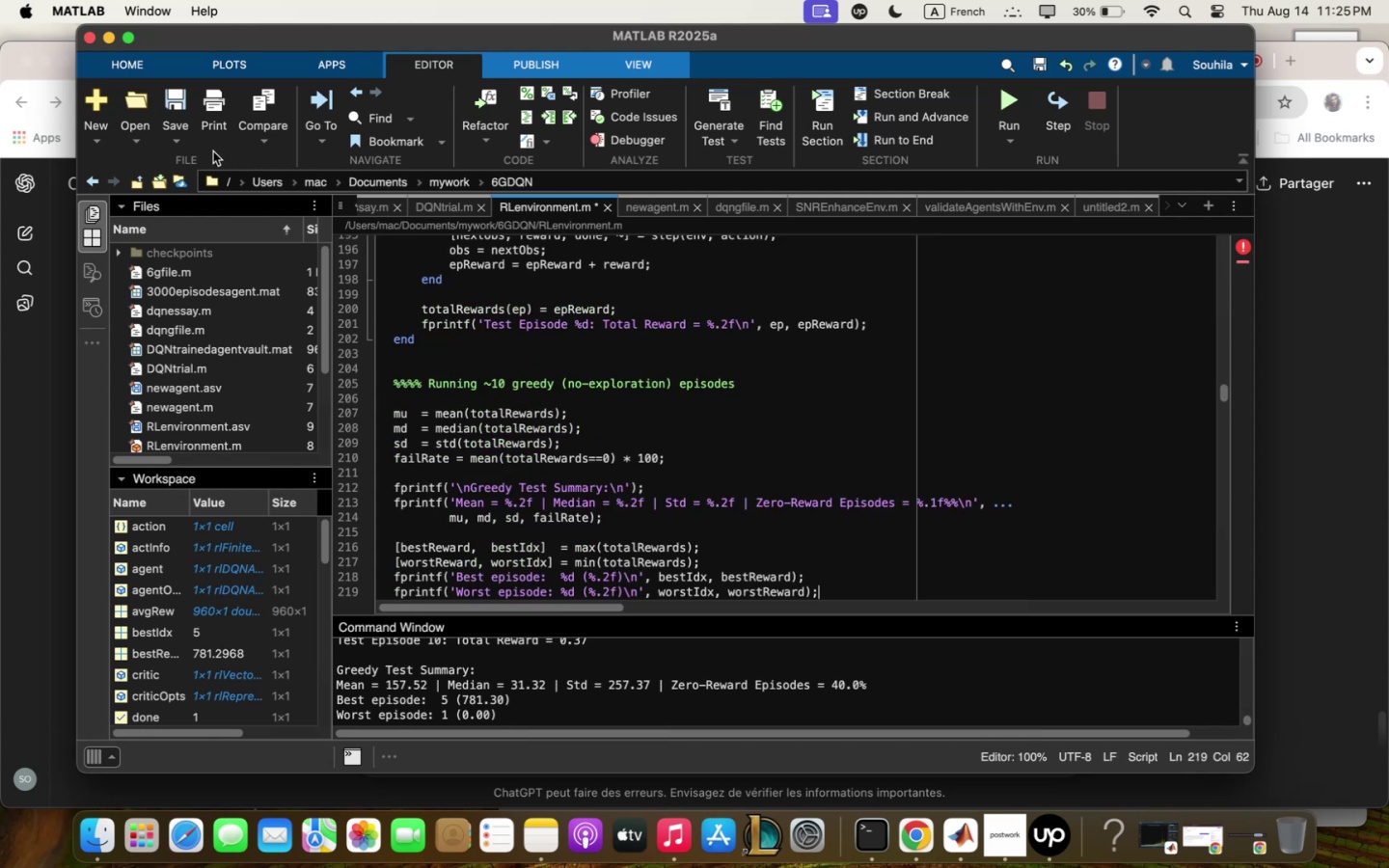 
left_click([178, 106])
 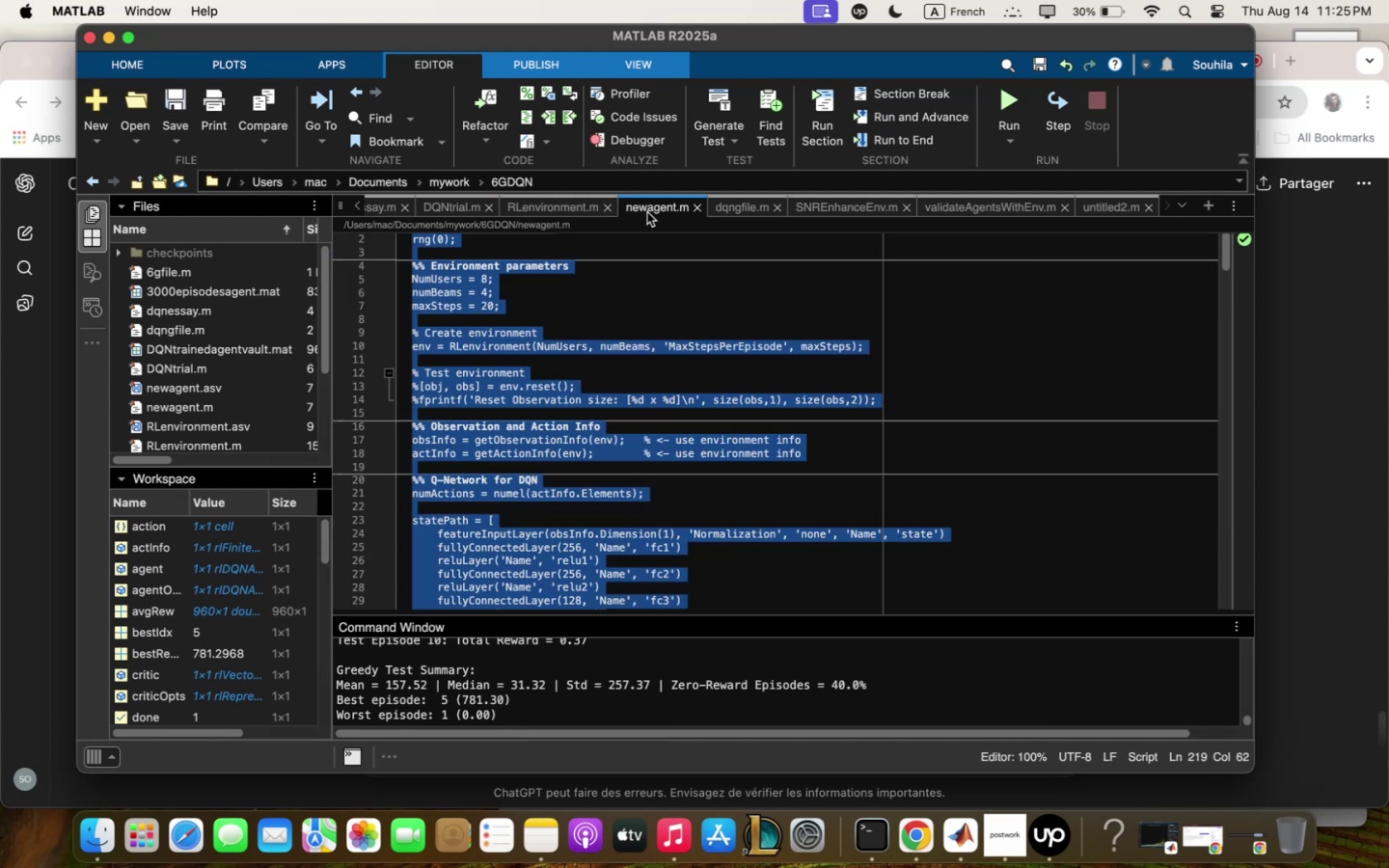 
left_click([639, 345])
 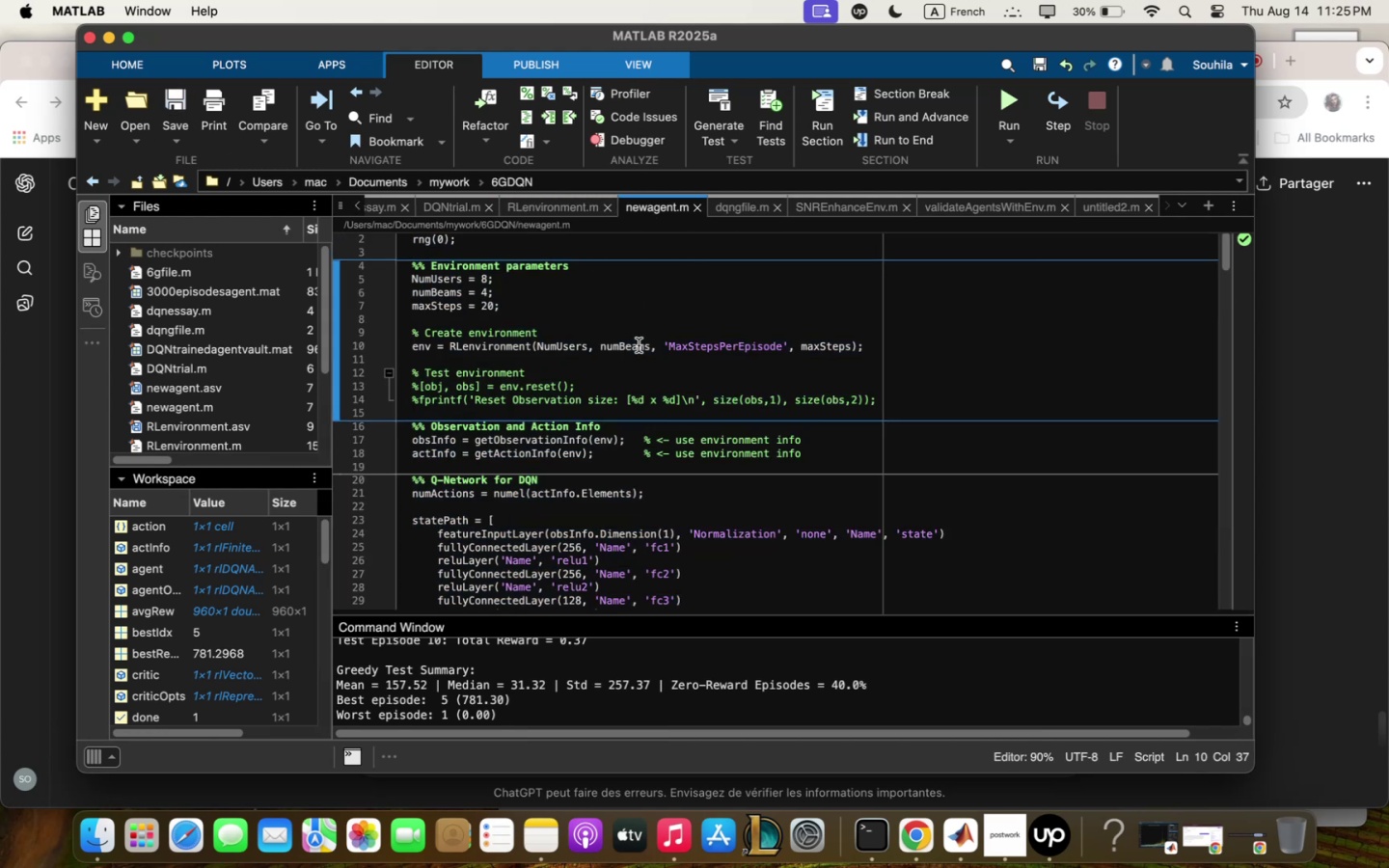 
hold_key(key=CommandLeft, duration=0.44)
 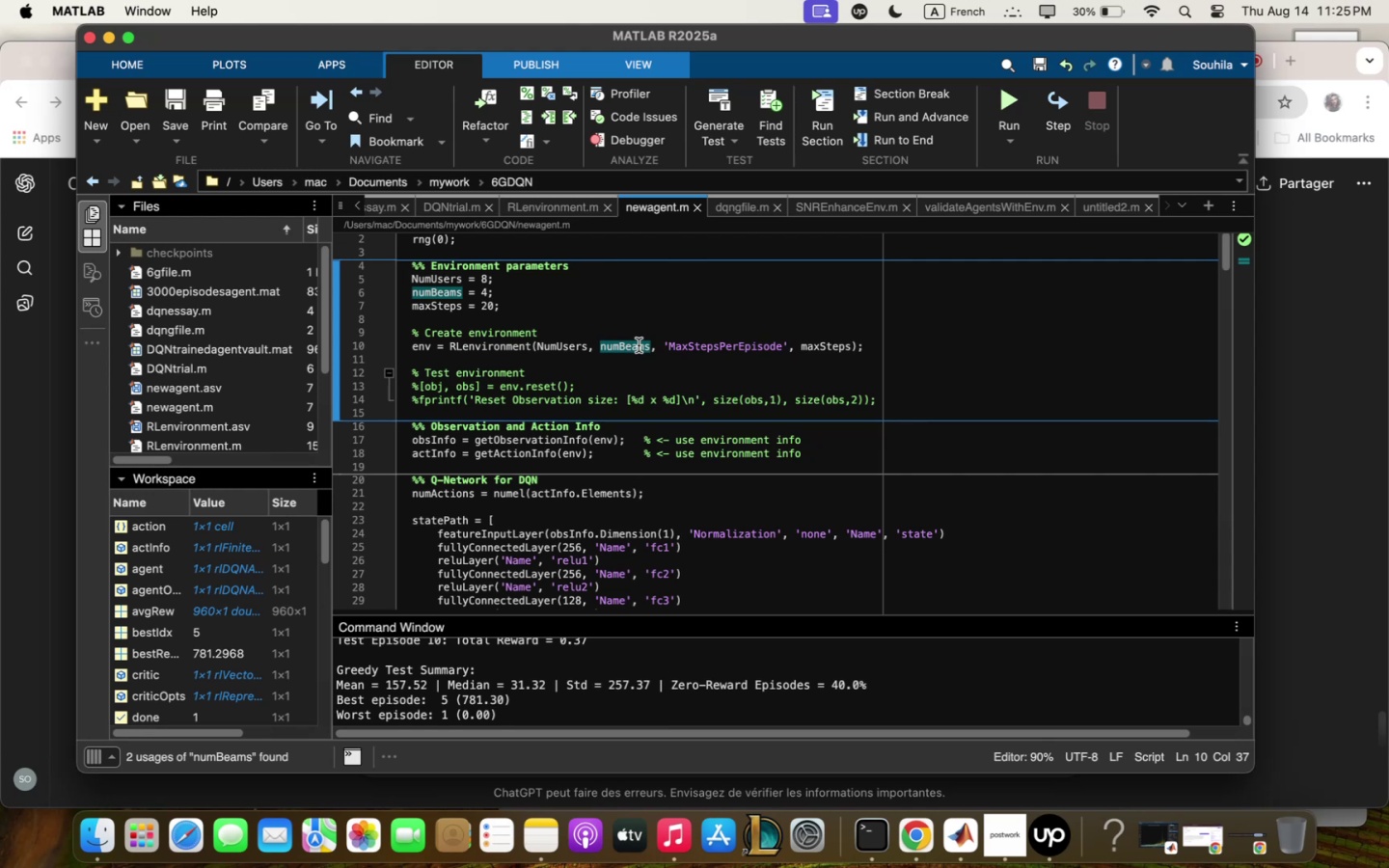 
key(Meta+CommandLeft)
 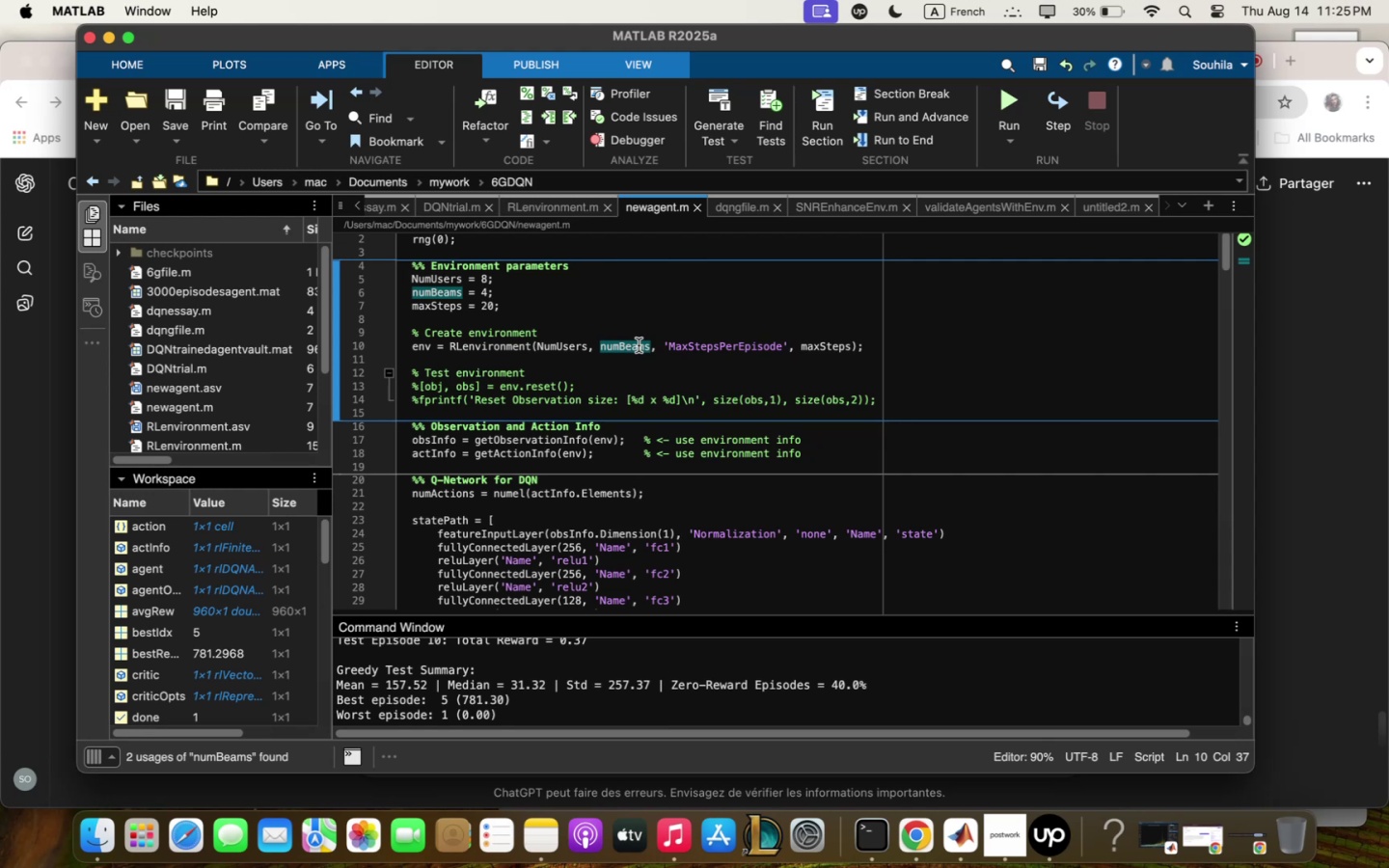 
key(Meta+Q)
 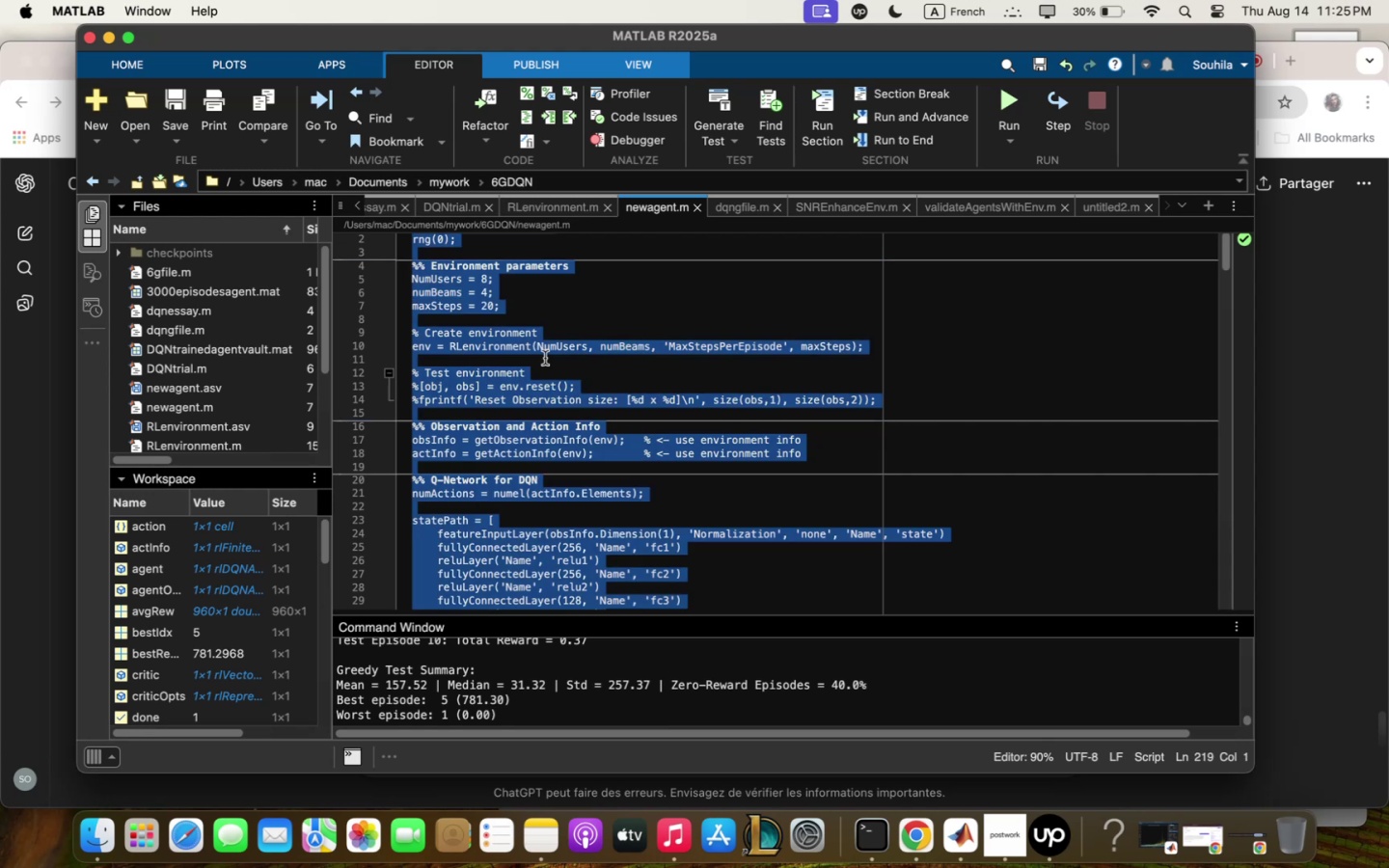 
right_click([493, 335])
 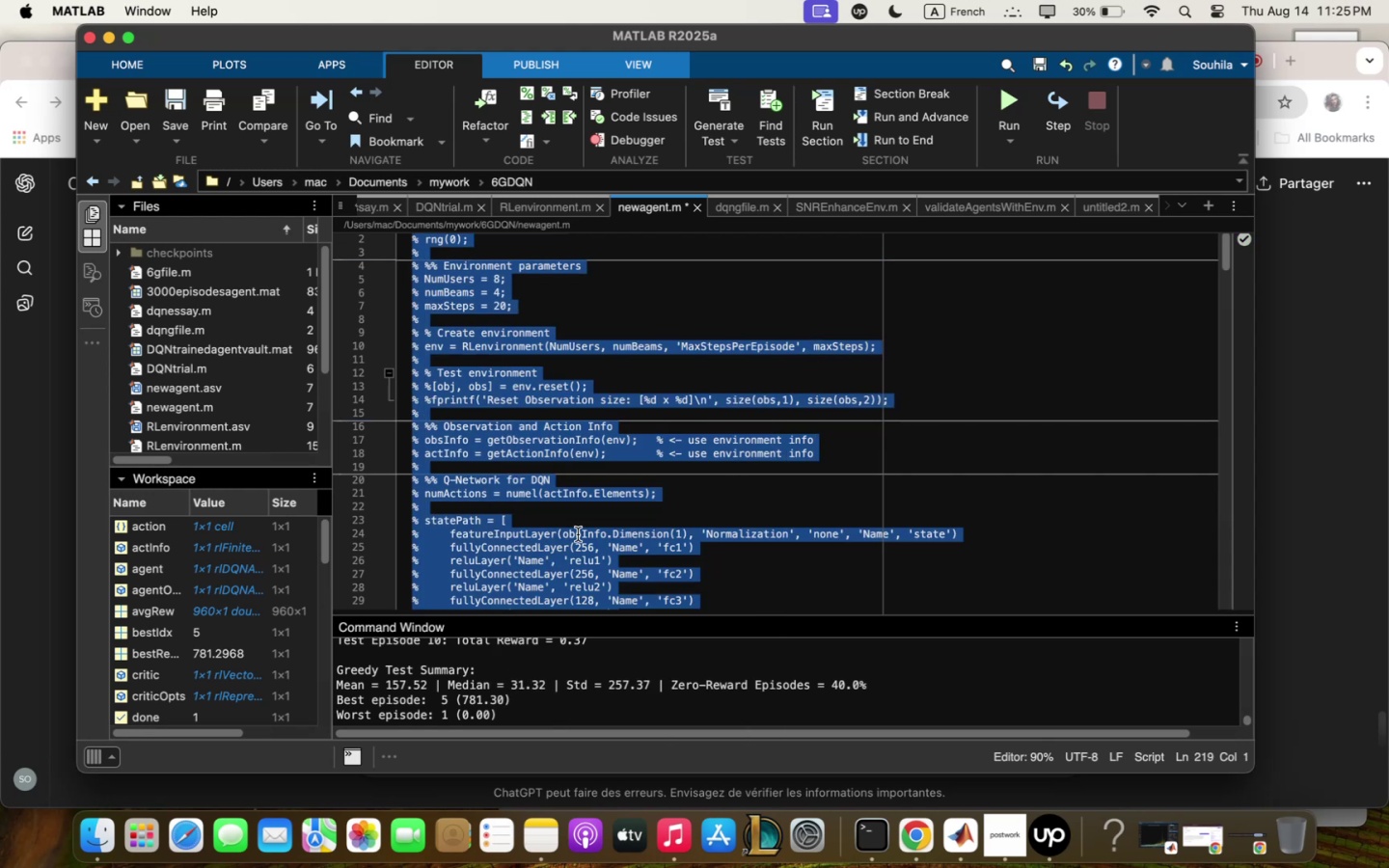 
left_click([568, 453])
 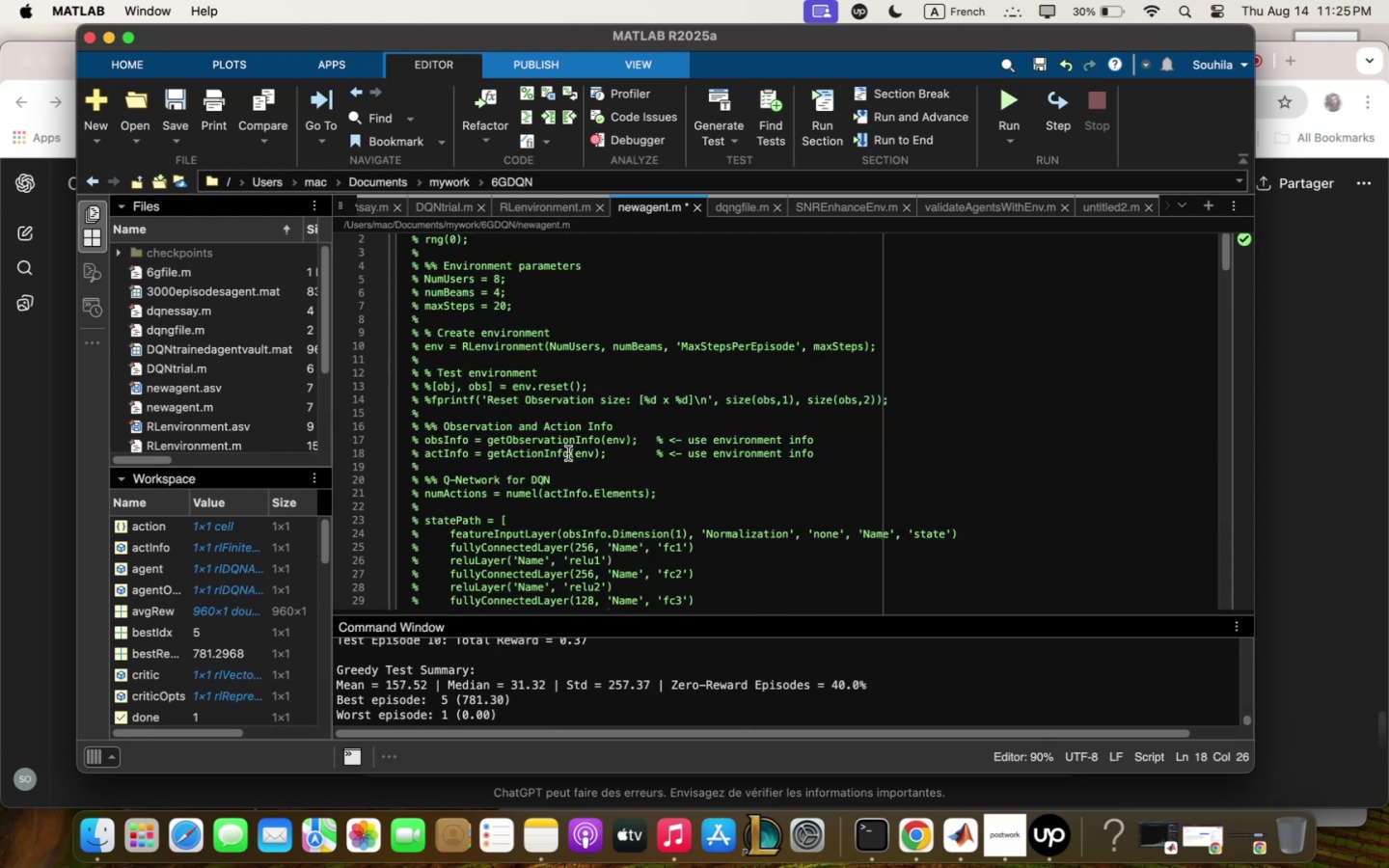 
scroll: coordinate [568, 453], scroll_direction: up, amount: 24.0
 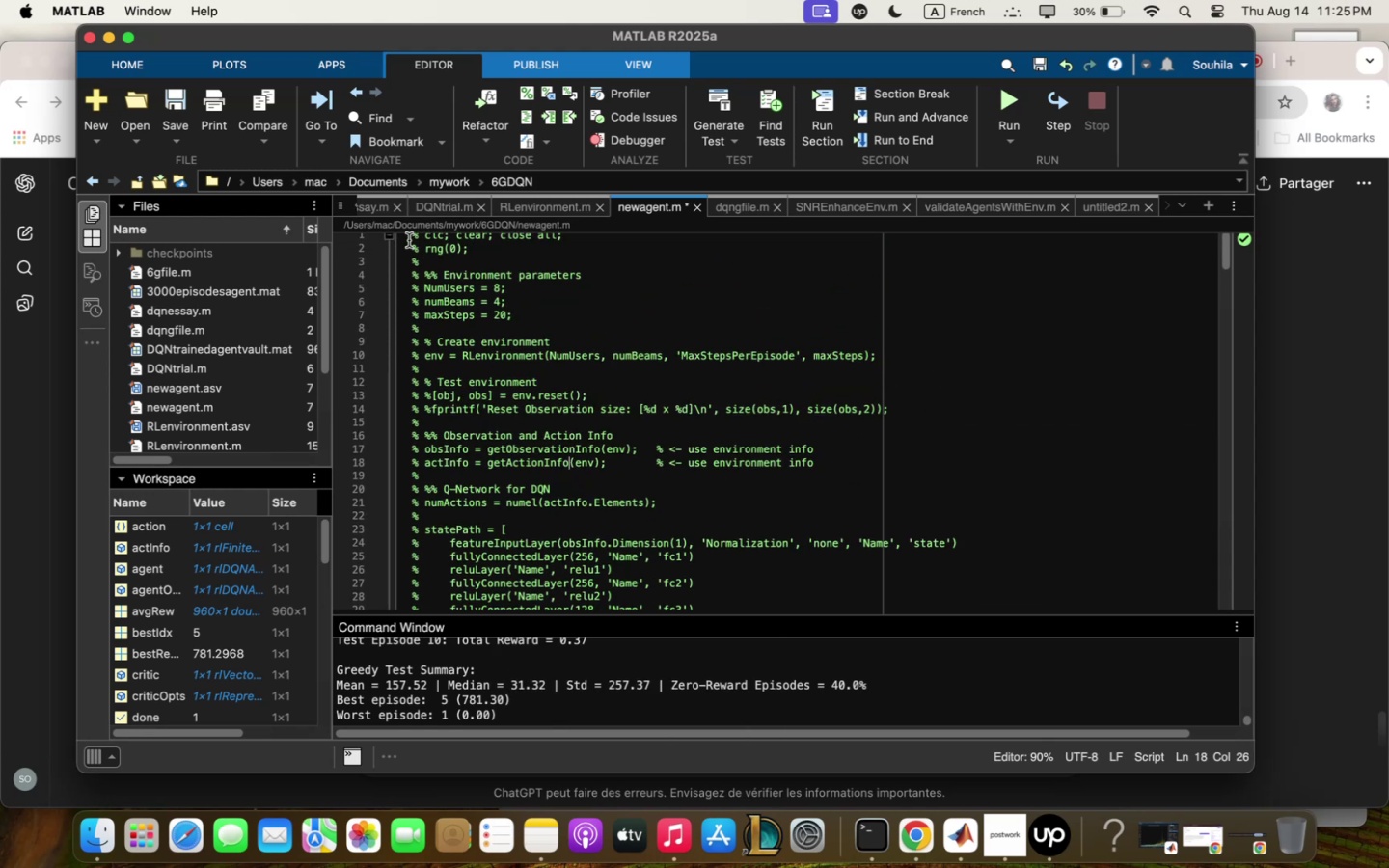 
left_click([409, 240])
 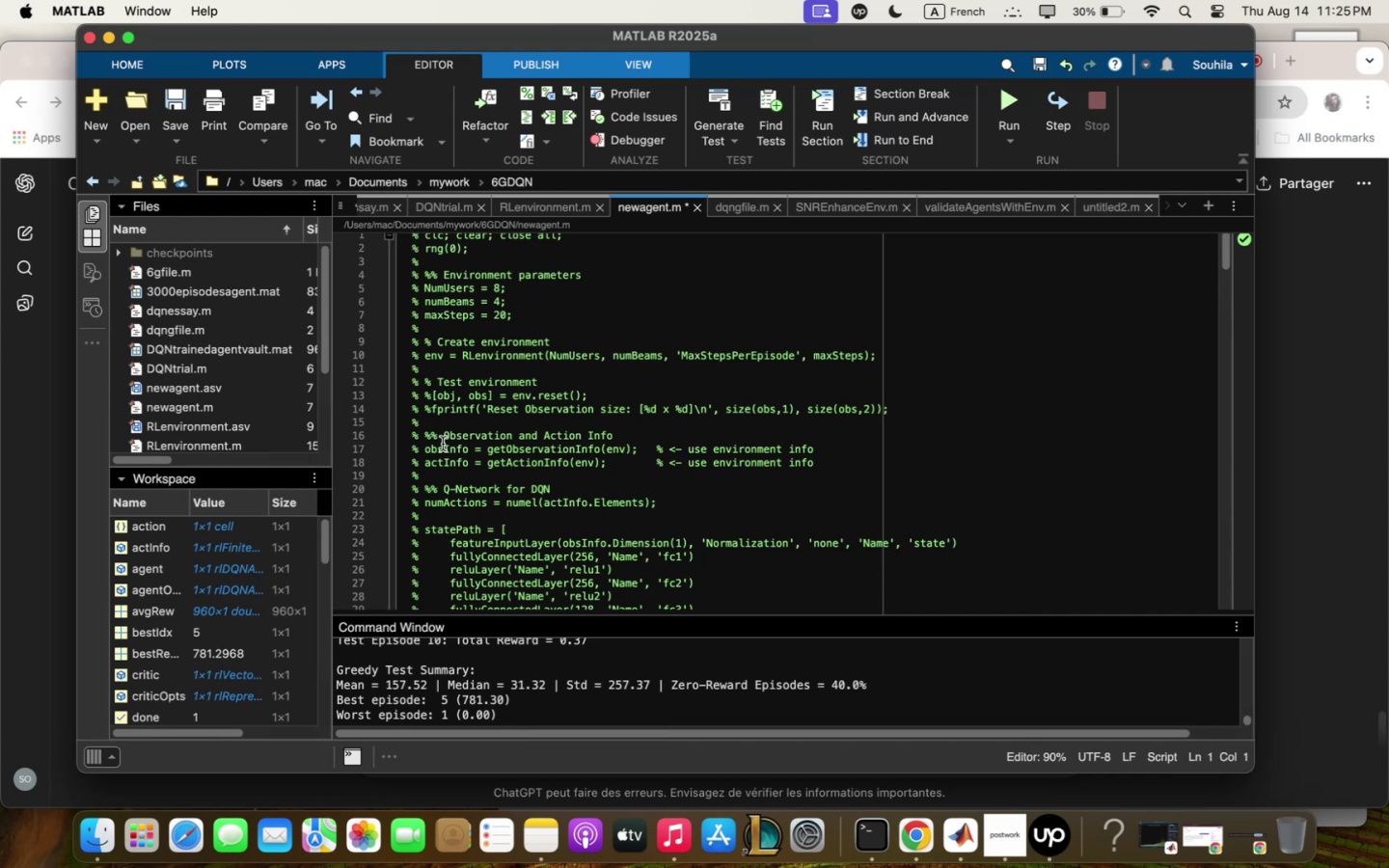 
key(Enter)
 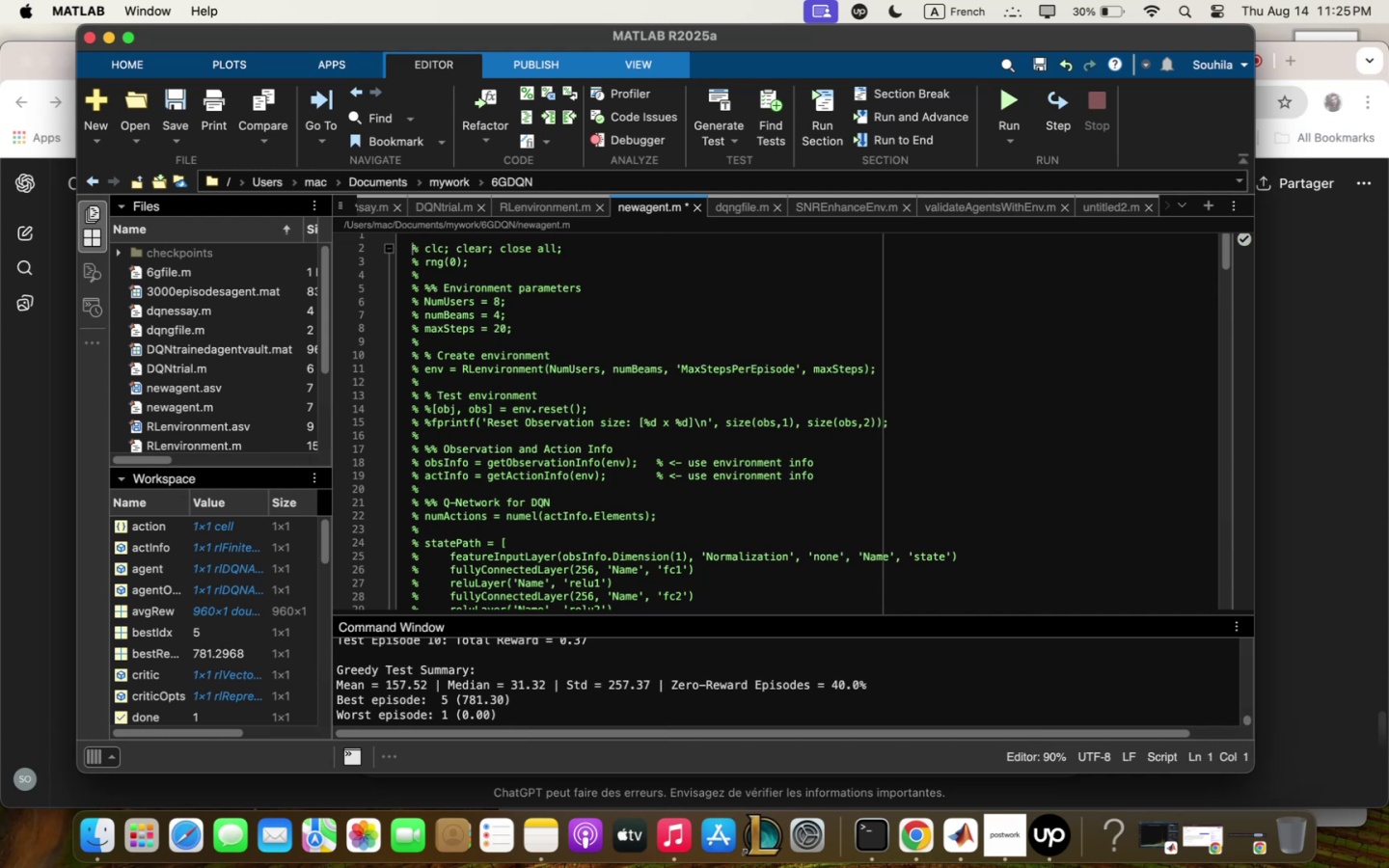 
key(Enter)
 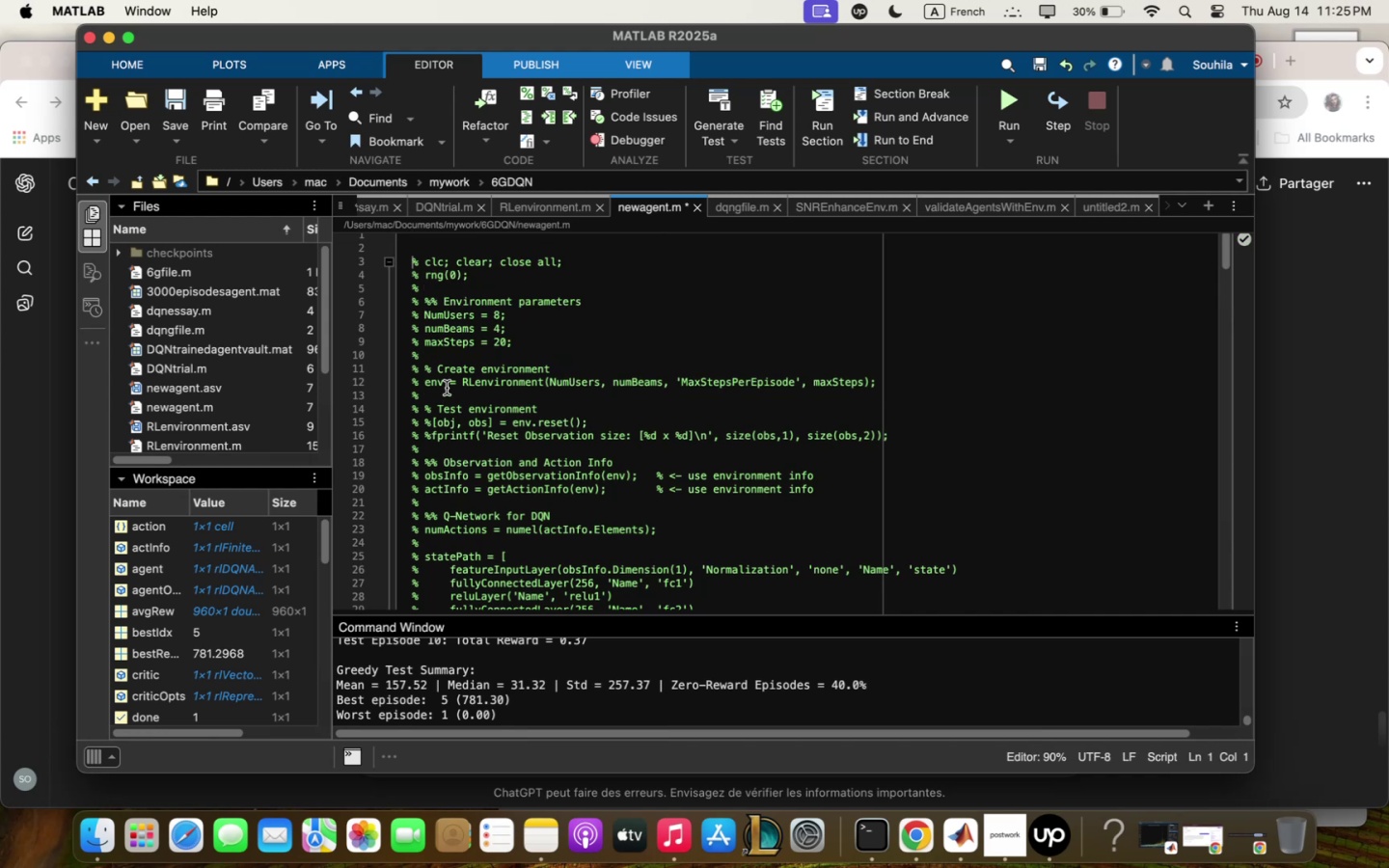 
key(Enter)
 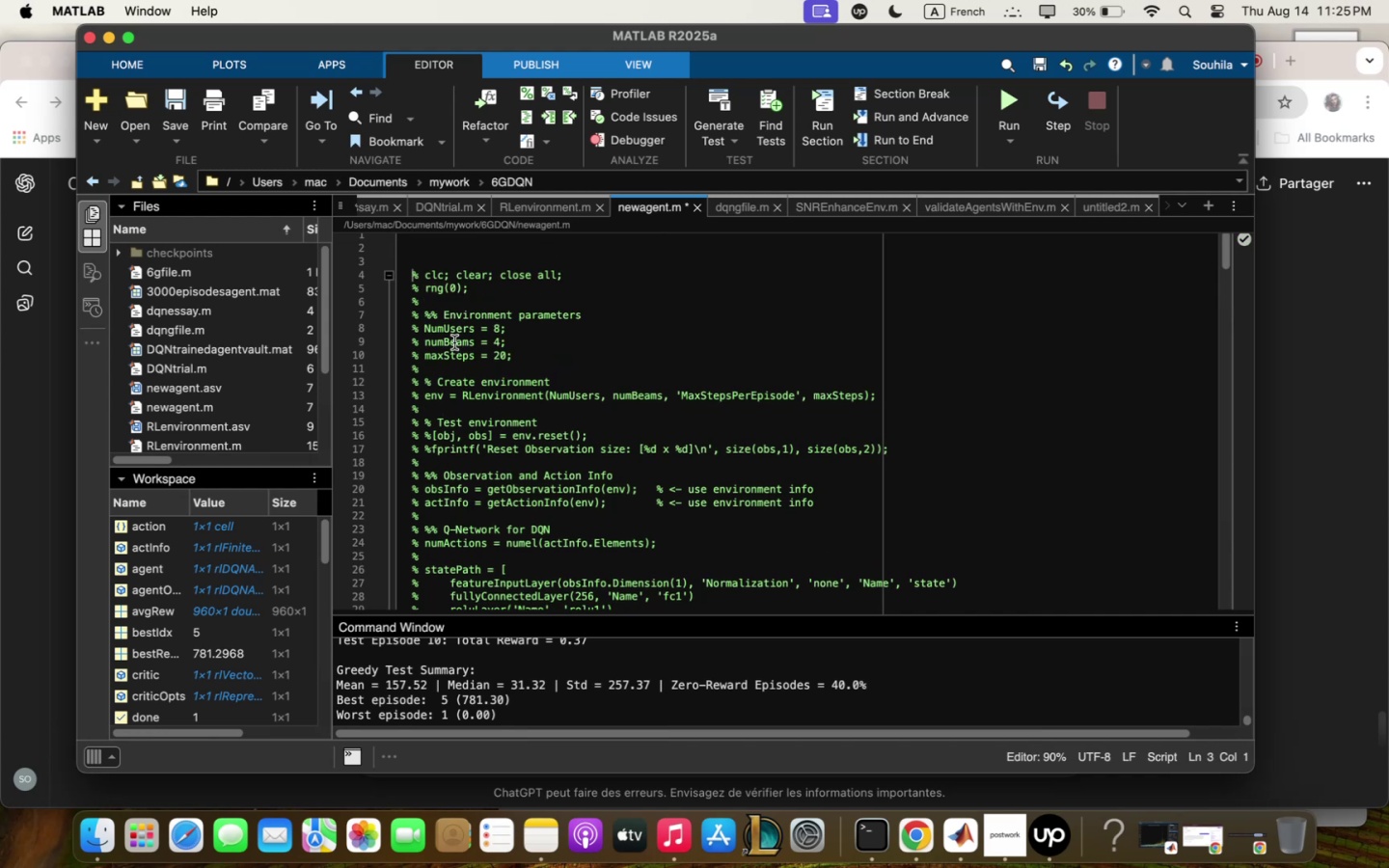 
key(Enter)
 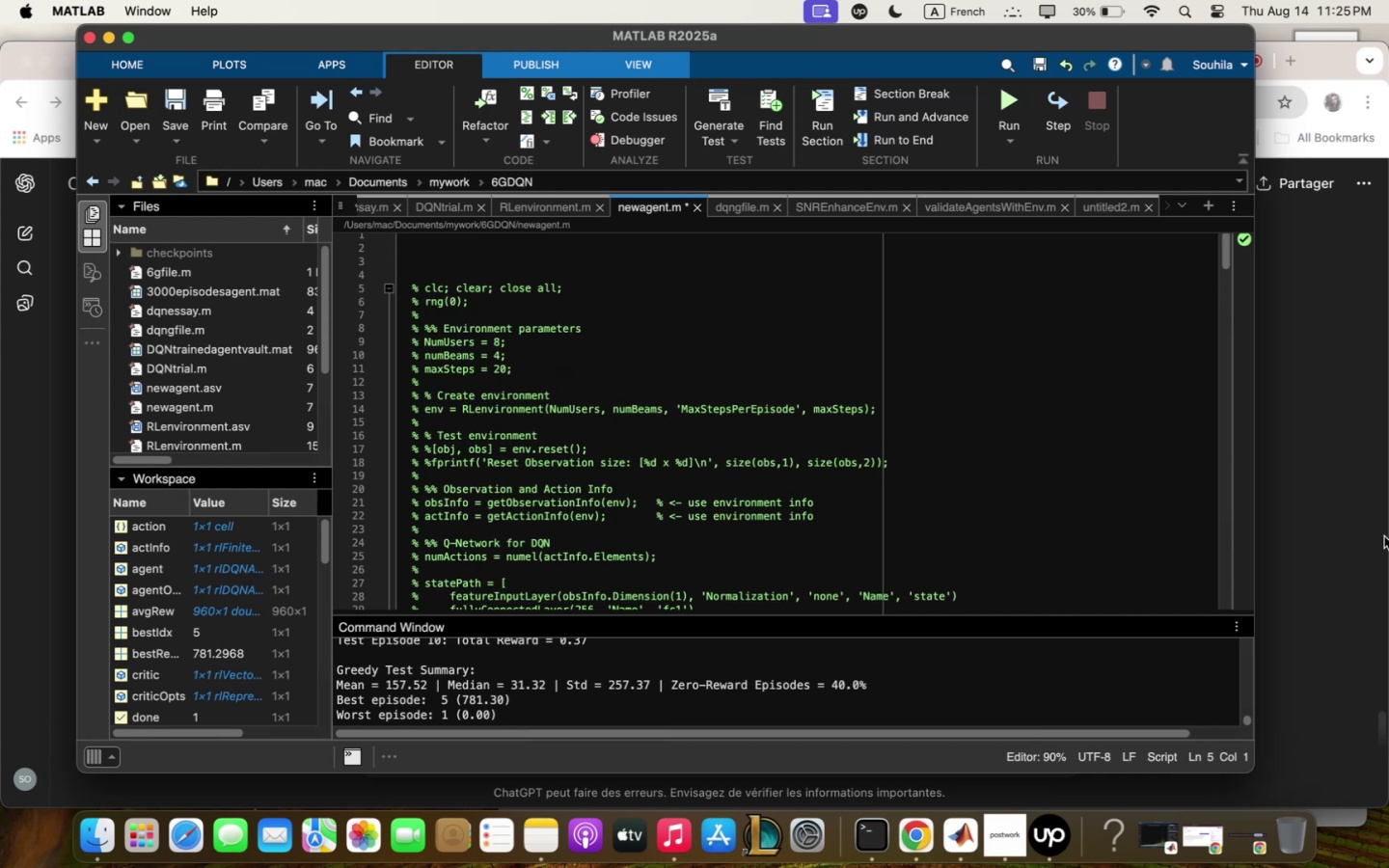 
left_click([948, 748])
 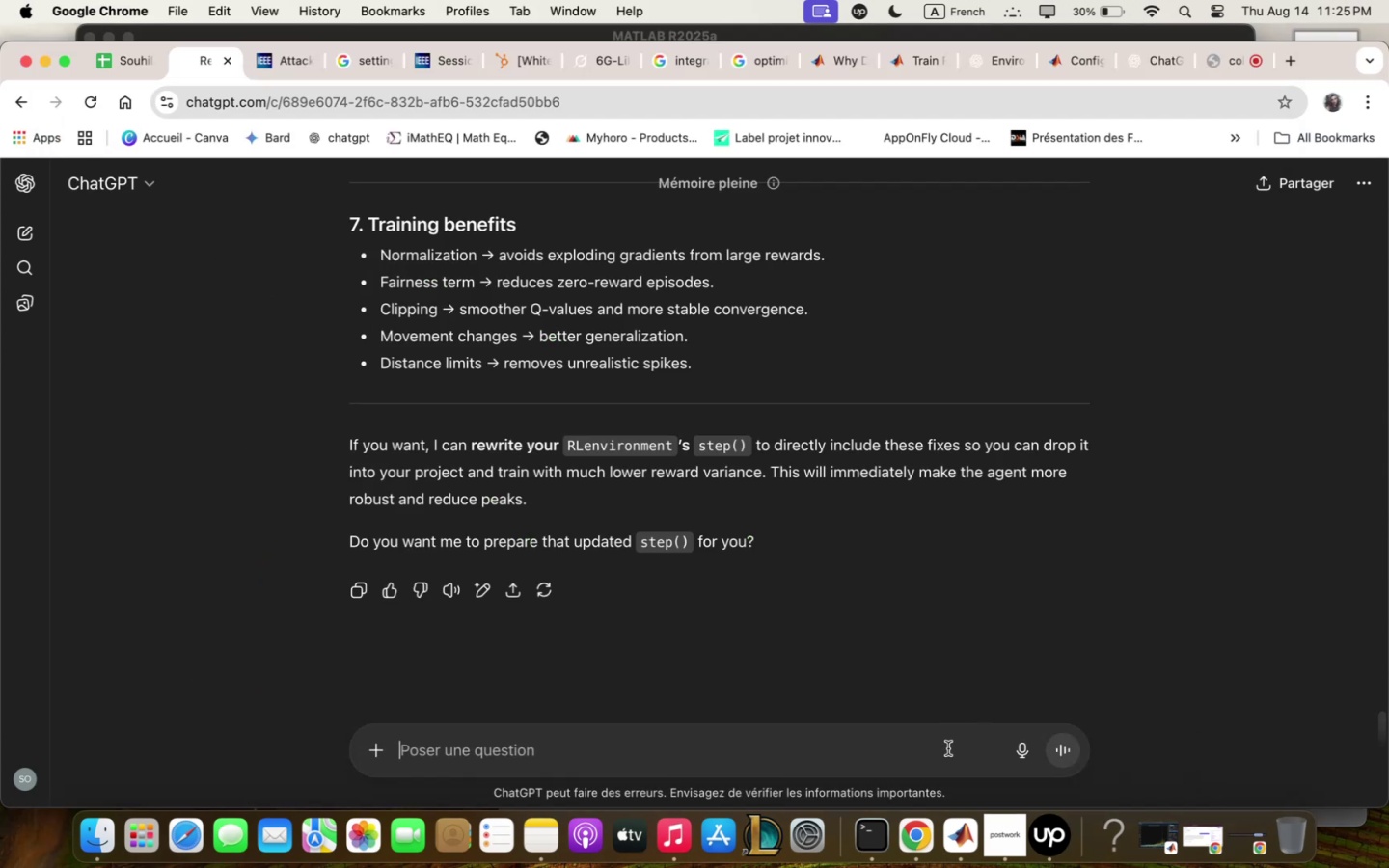 
key(Meta+V)
 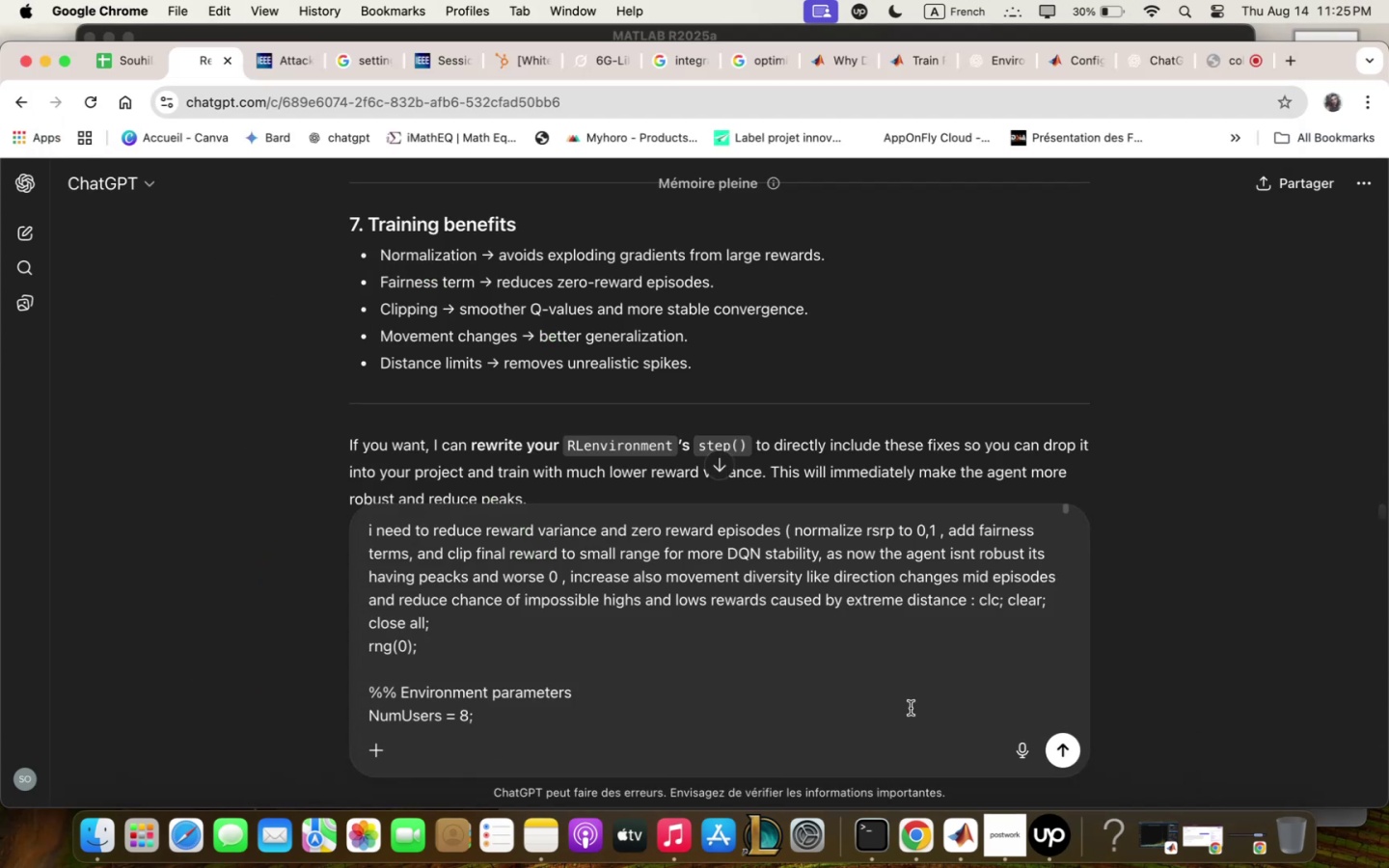 
hold_key(key=CommandLeft, duration=0.67)
 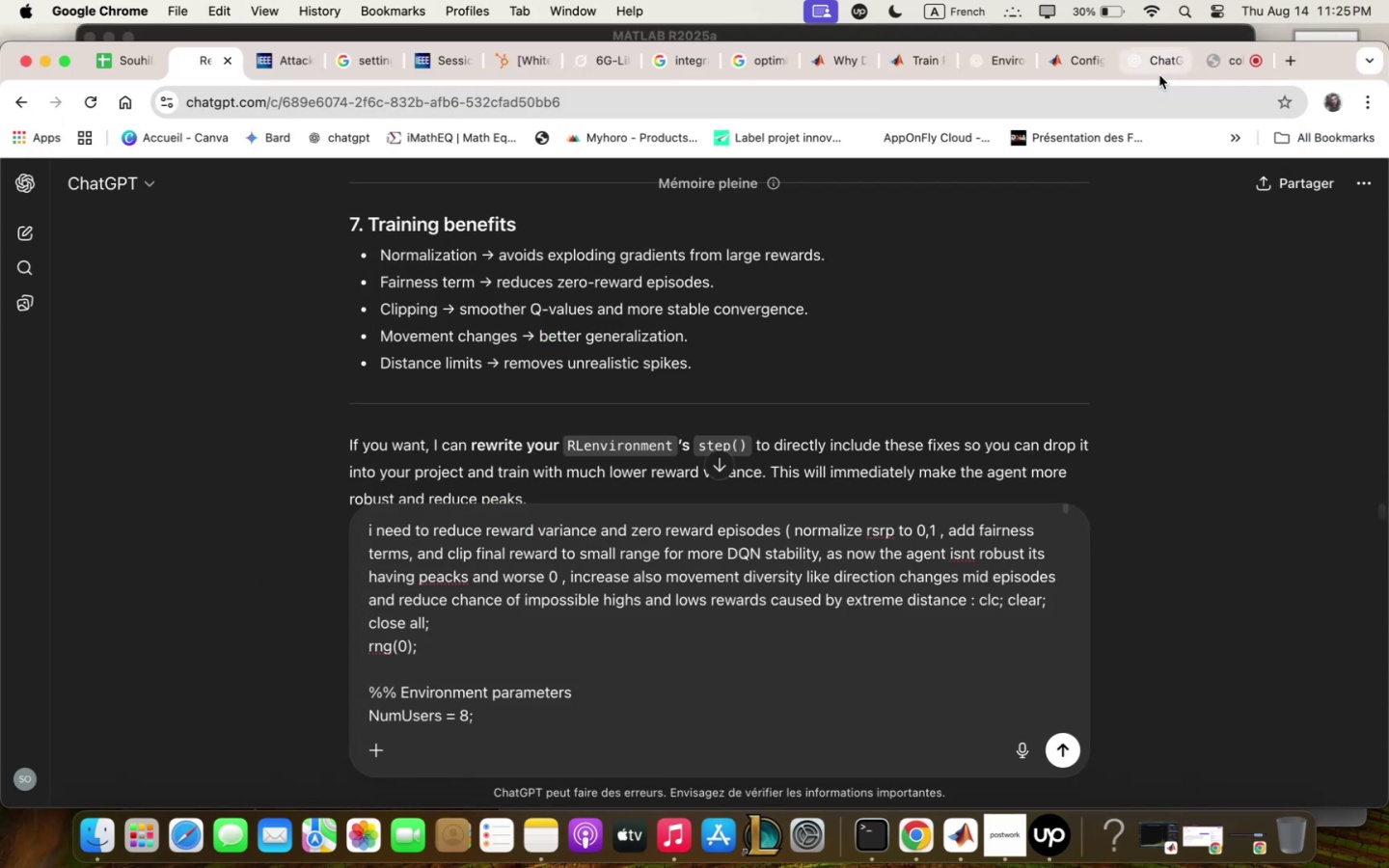 
left_click([1159, 75])
 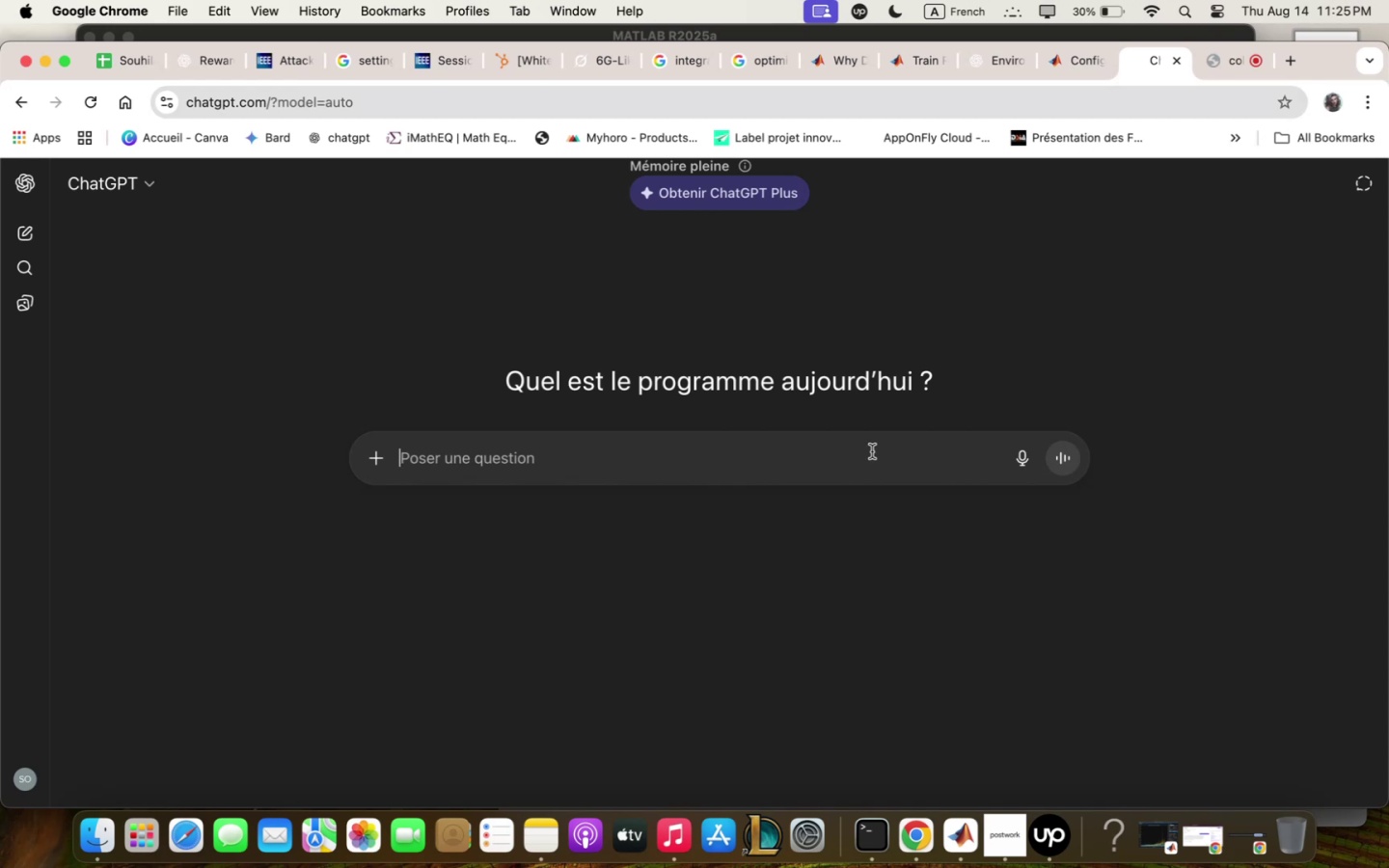 
key(Meta+CommandLeft)
 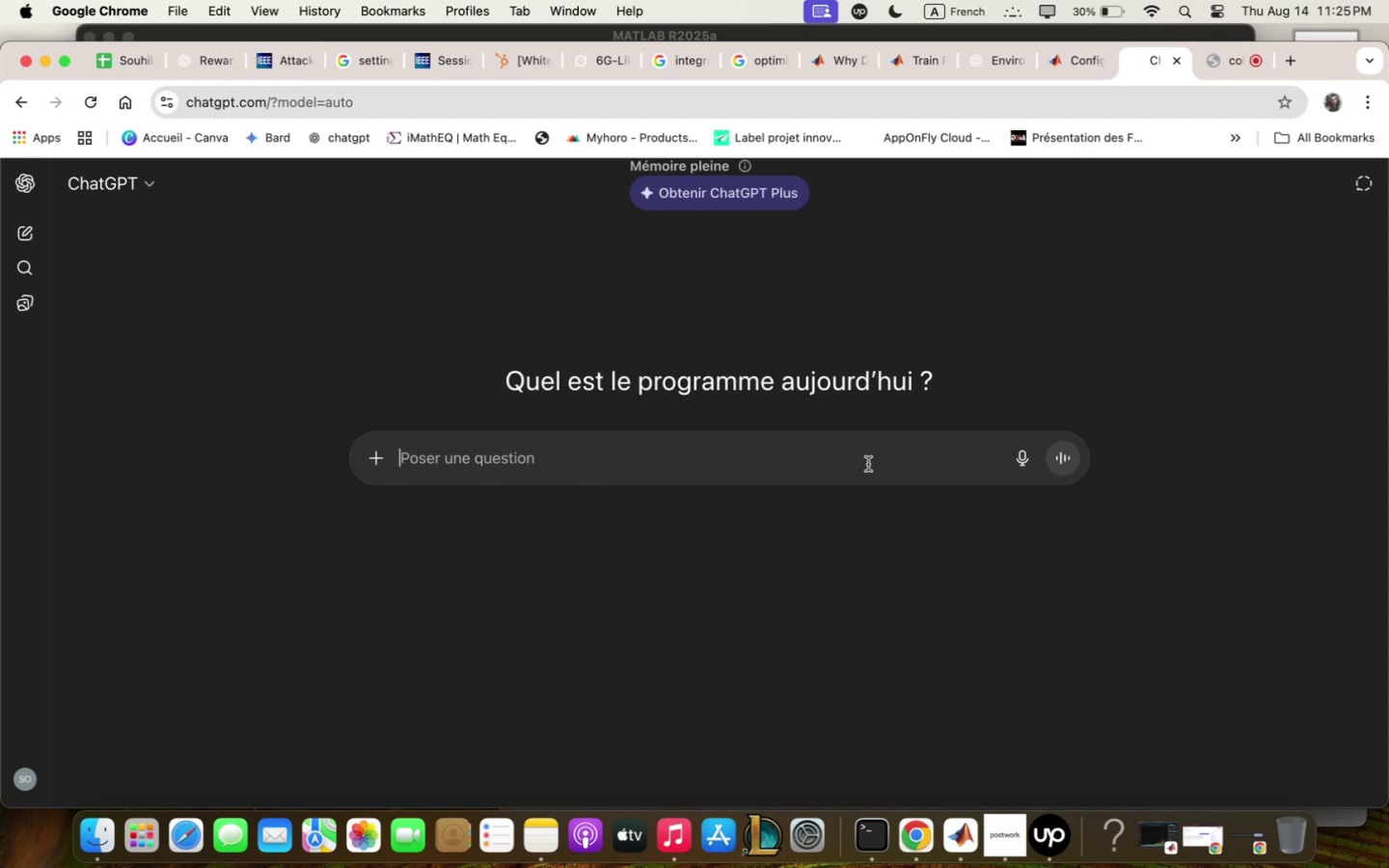 
key(Meta+V)
 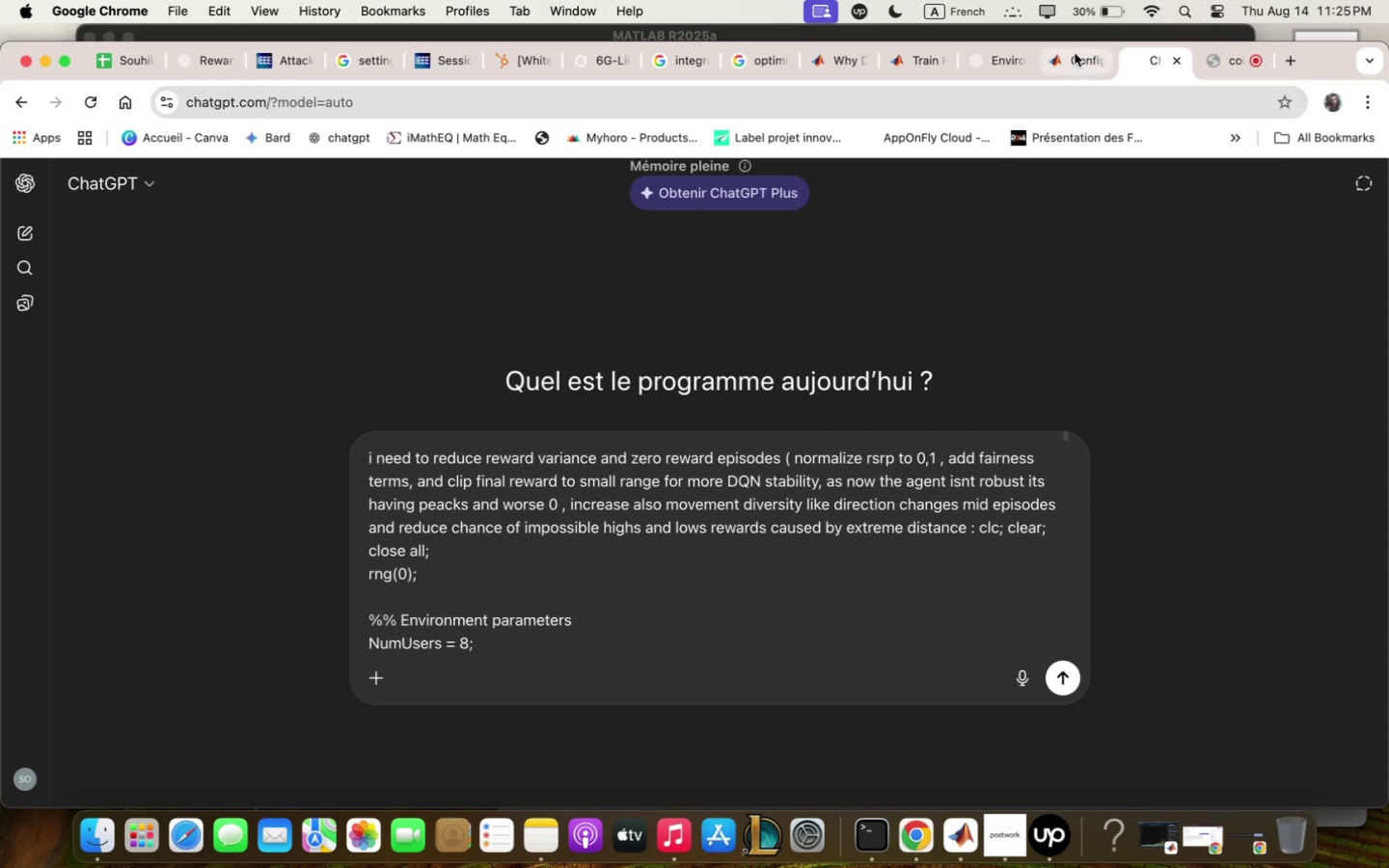 
left_click([1073, 57])
 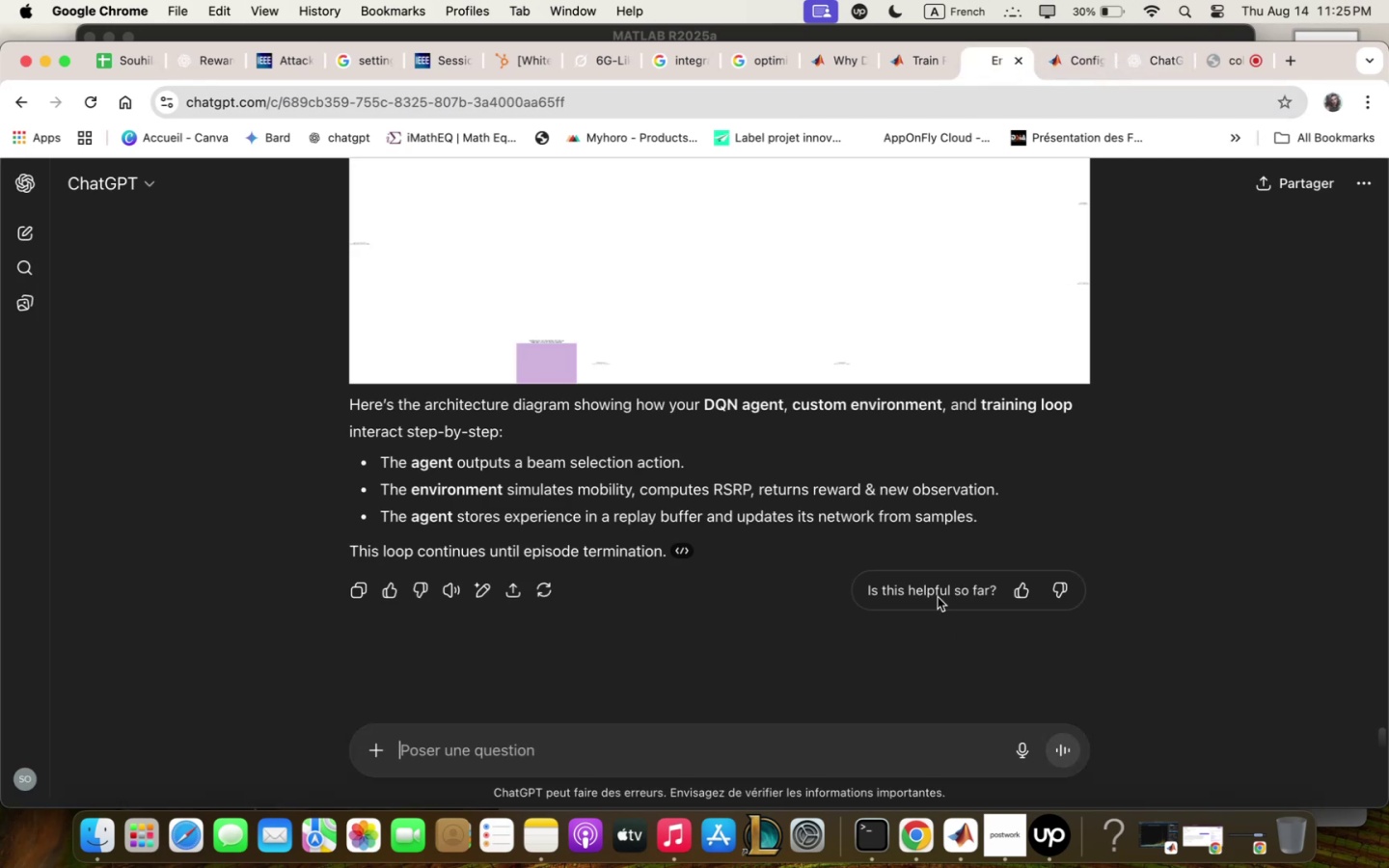 
left_click([1138, 68])
 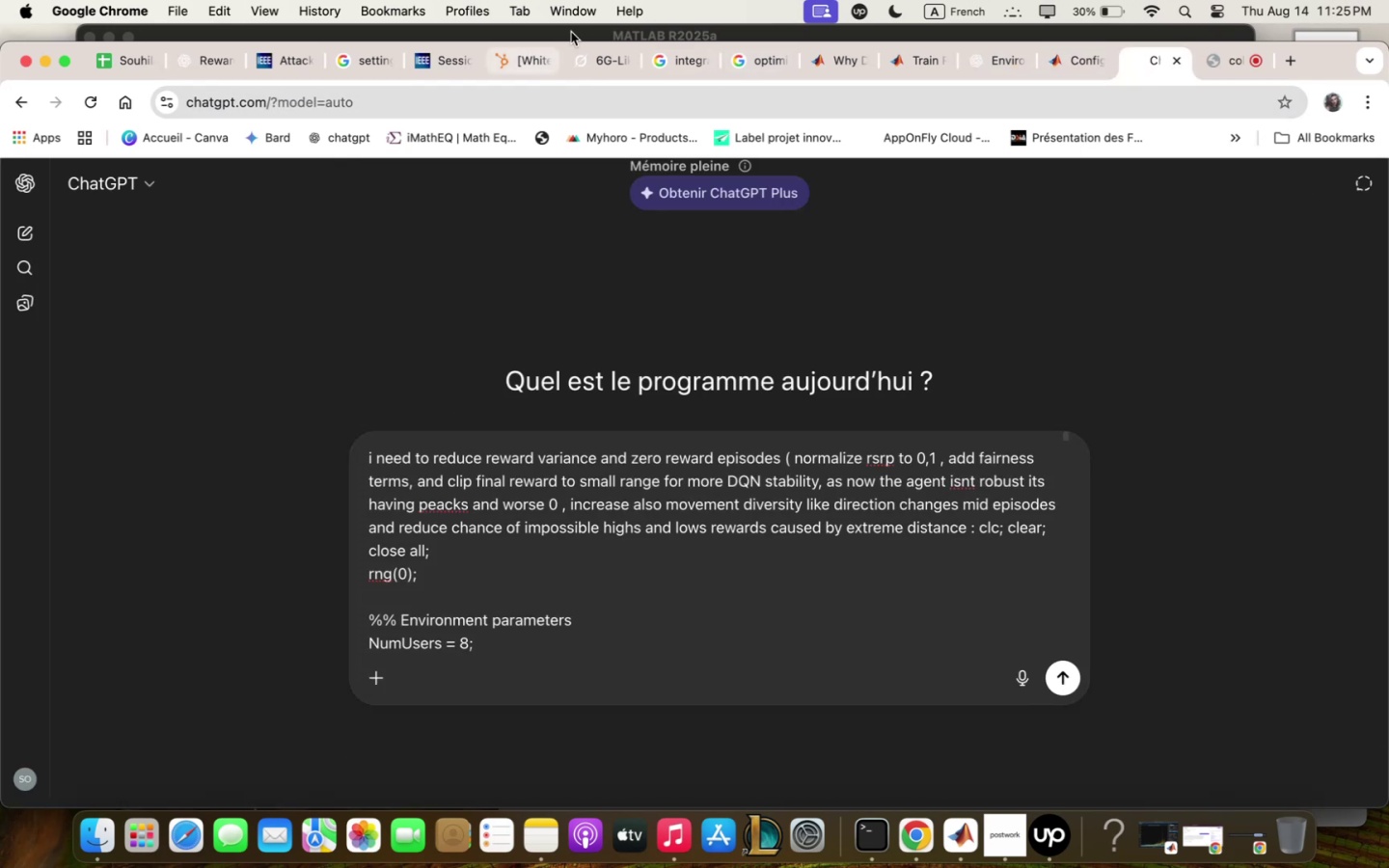 
left_click([593, 57])
 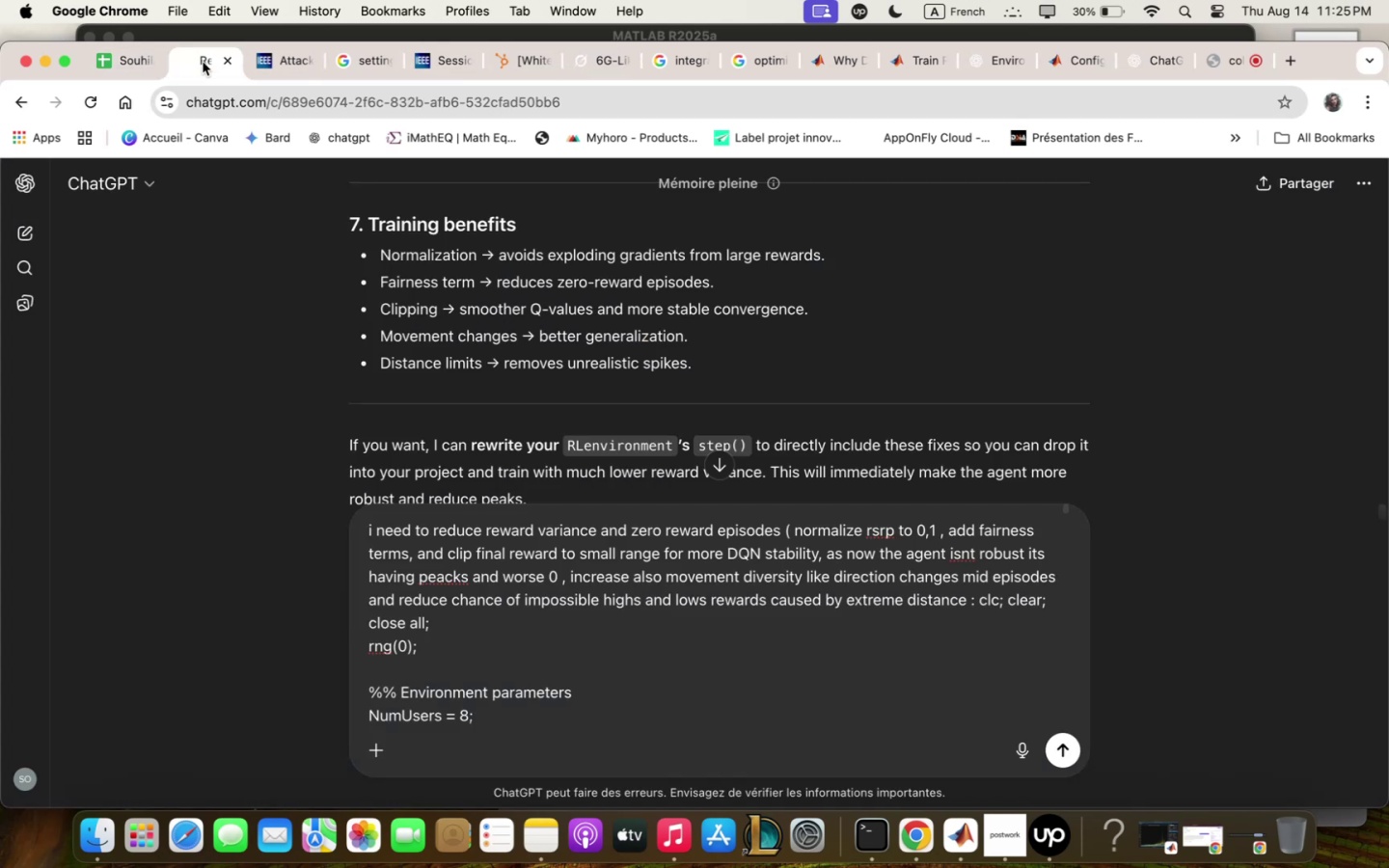 
left_click([714, 647])
 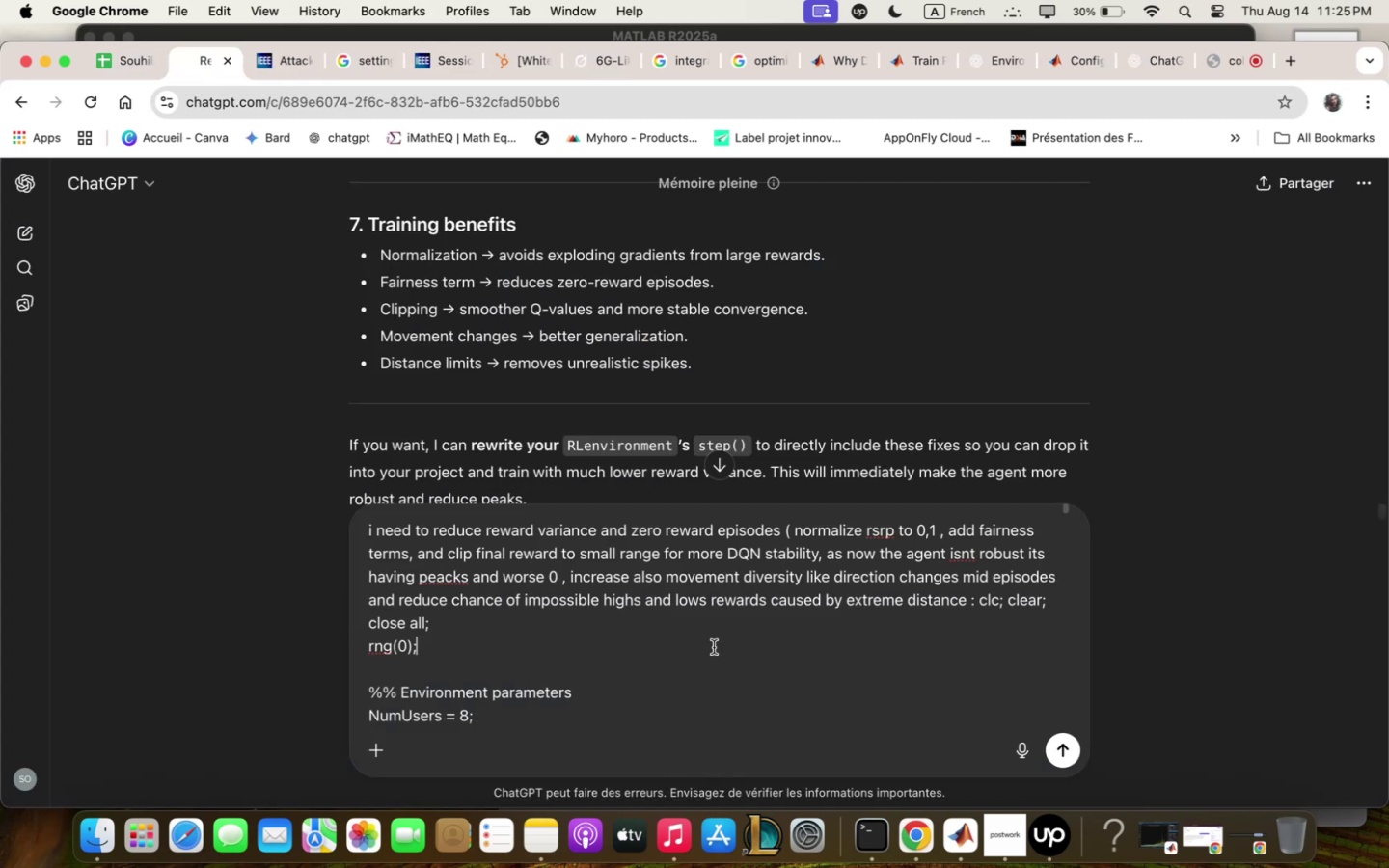 
key(Meta+Q)
 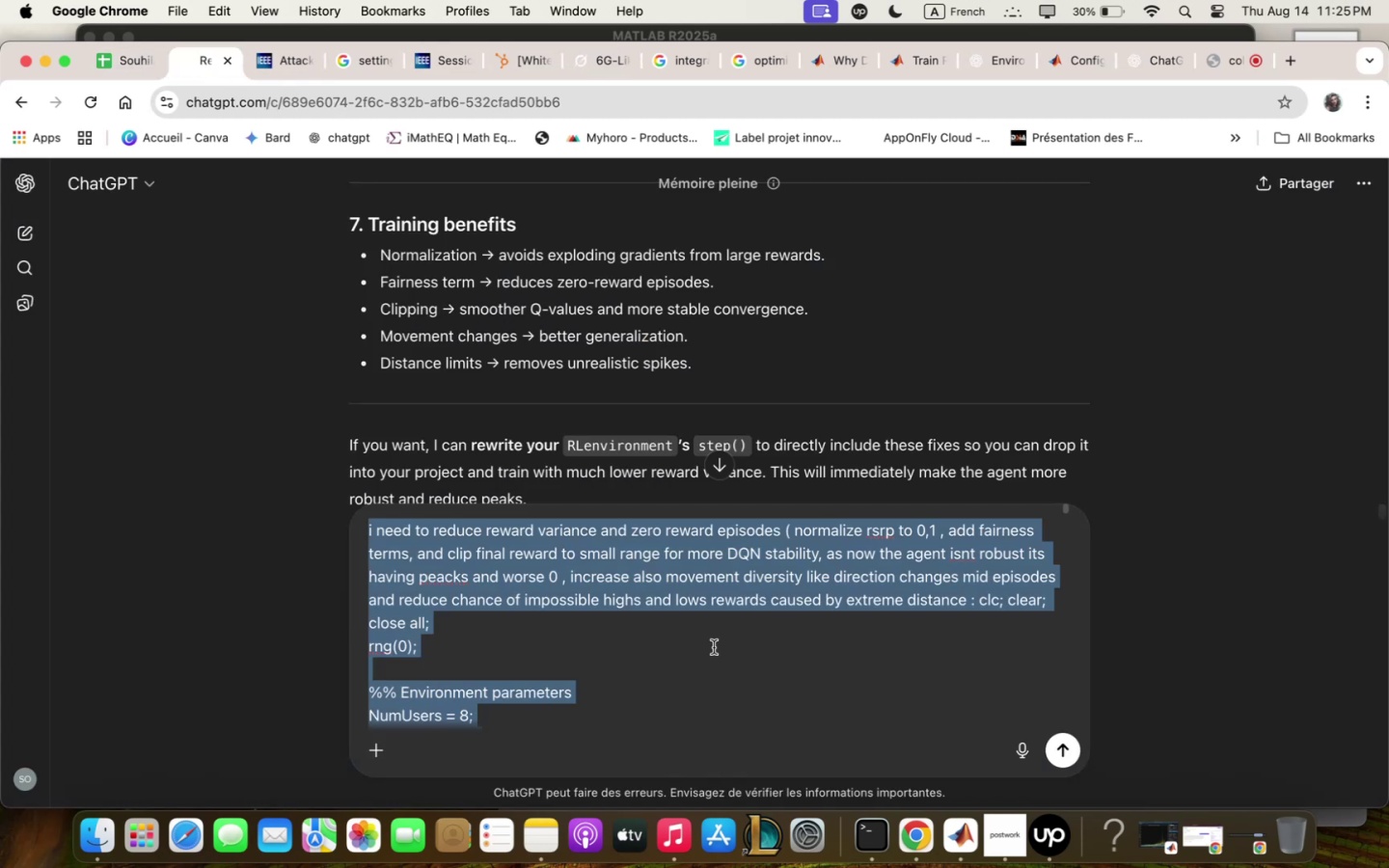 
key(Backspace)
 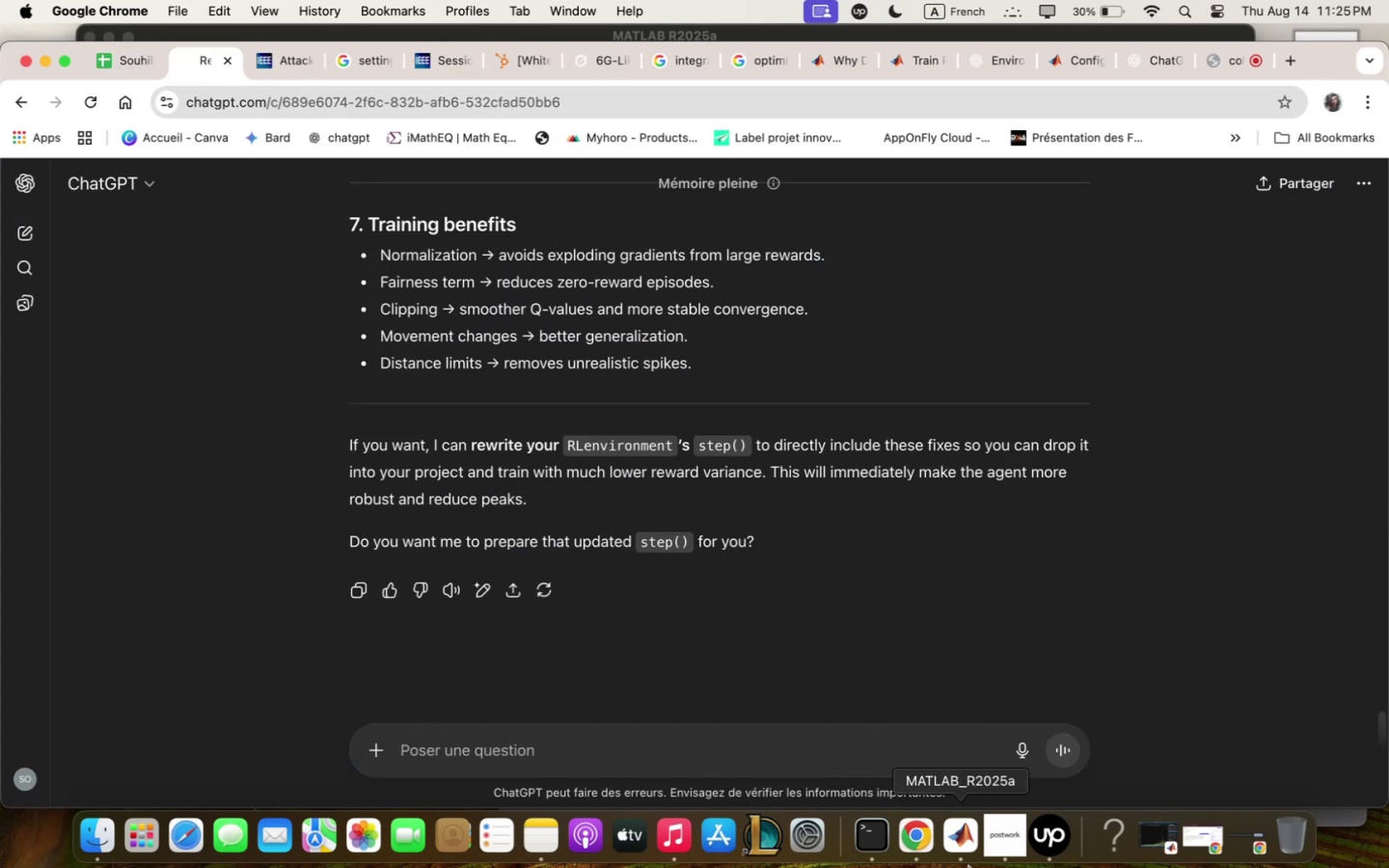 
left_click([970, 865])
 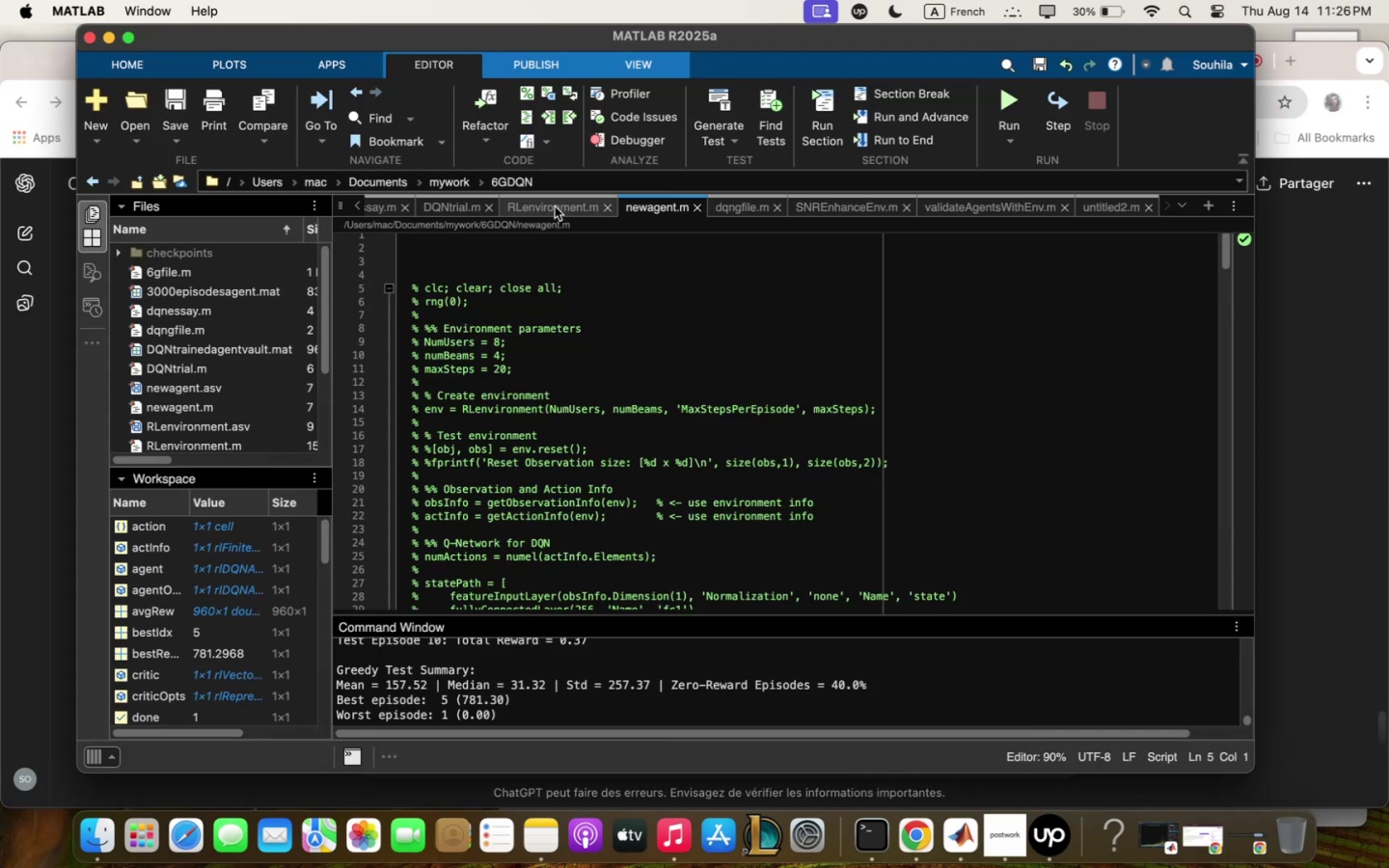 
left_click([632, 376])
 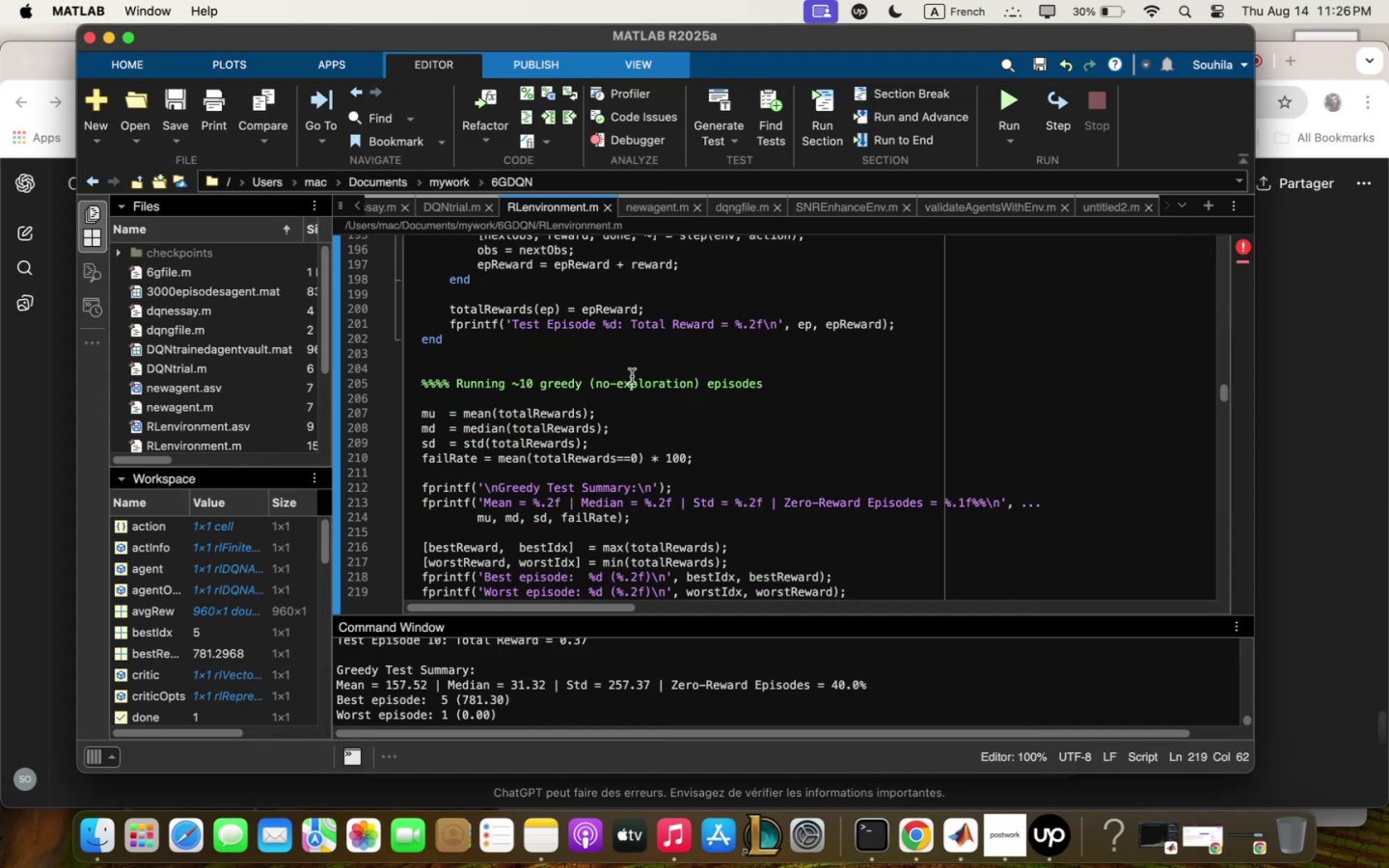 
hold_key(key=CommandLeft, duration=0.49)
 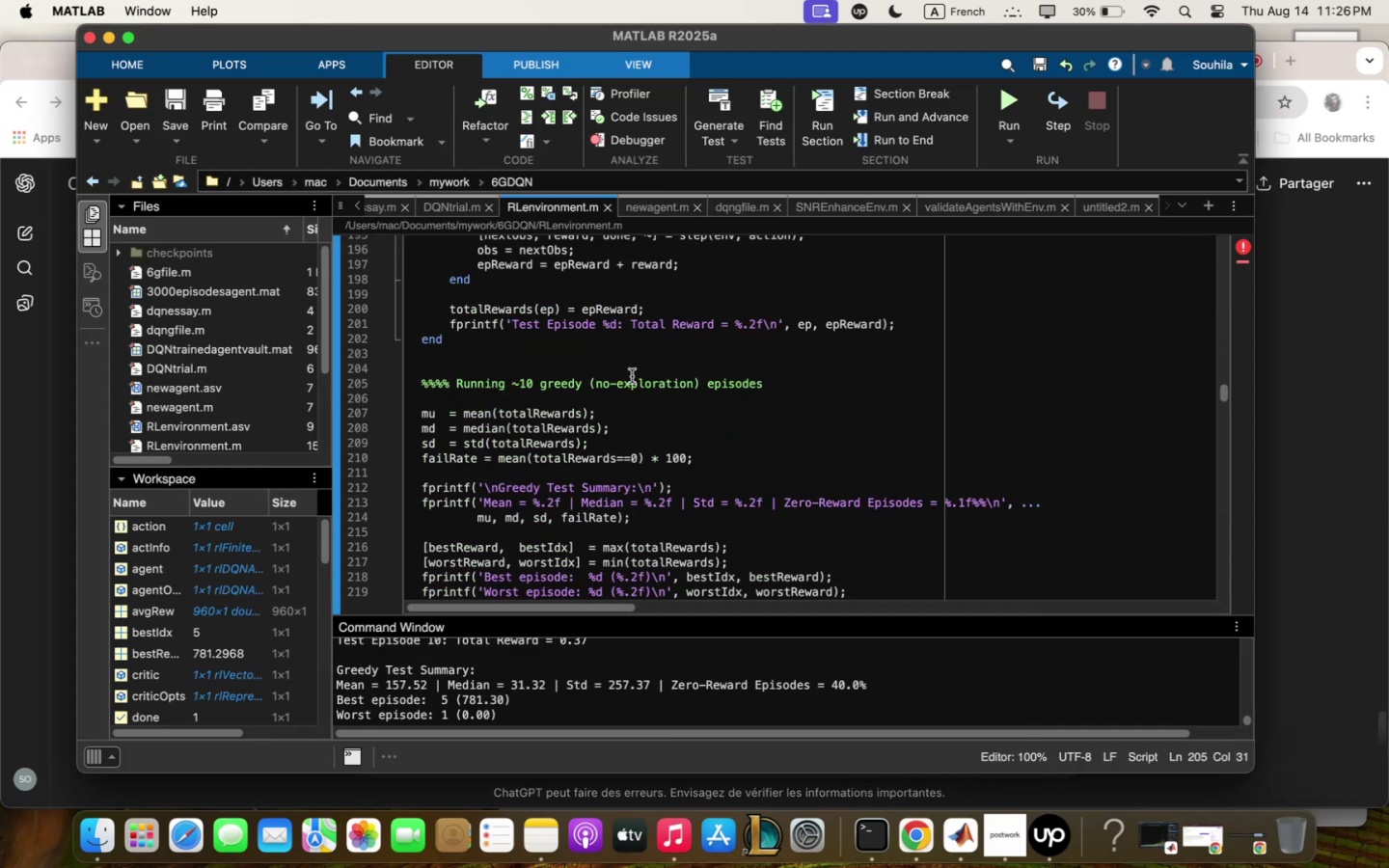 
scroll: coordinate [632, 378], scroll_direction: down, amount: 10.0
 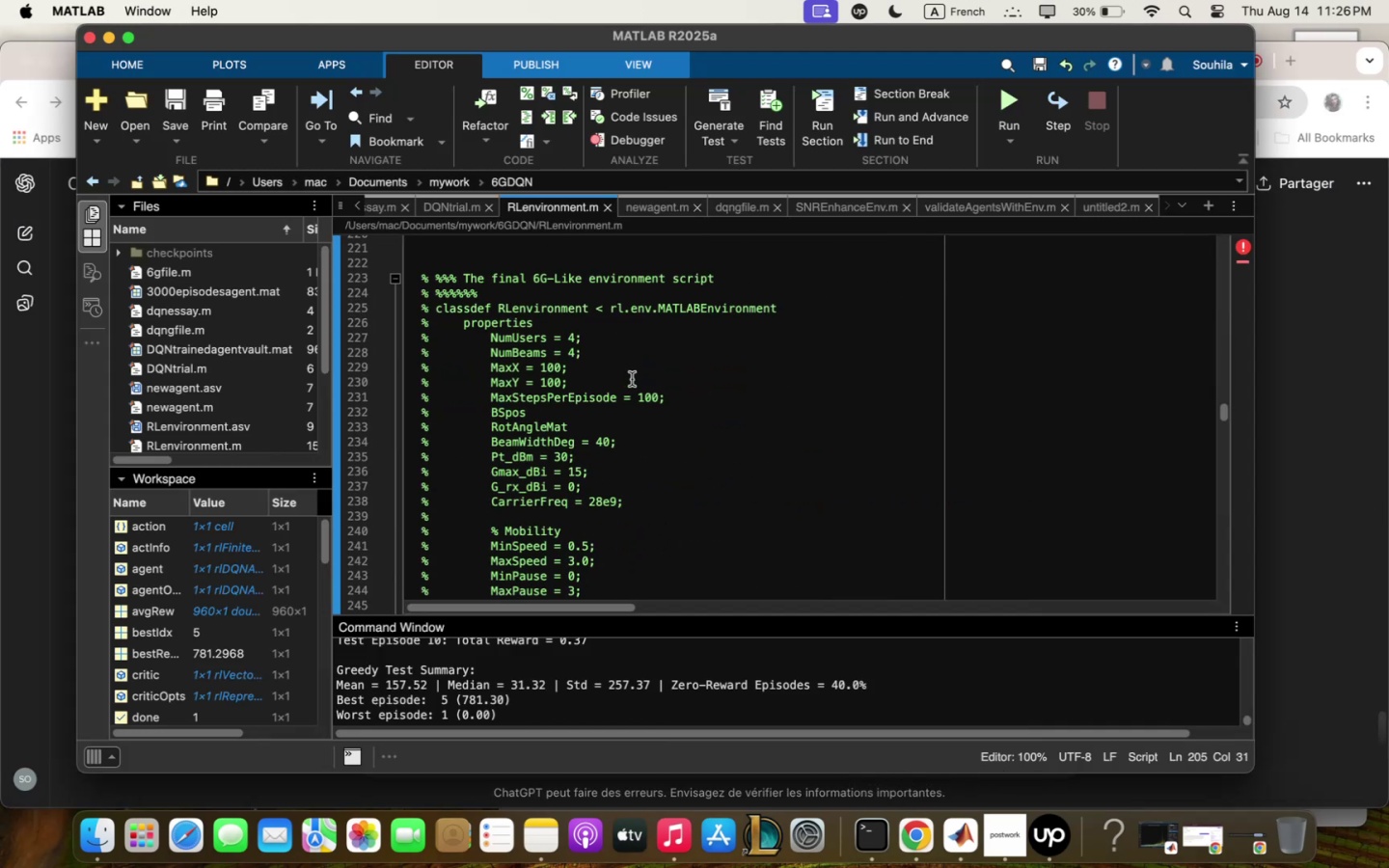 
scroll: coordinate [632, 380], scroll_direction: up, amount: 139.0
 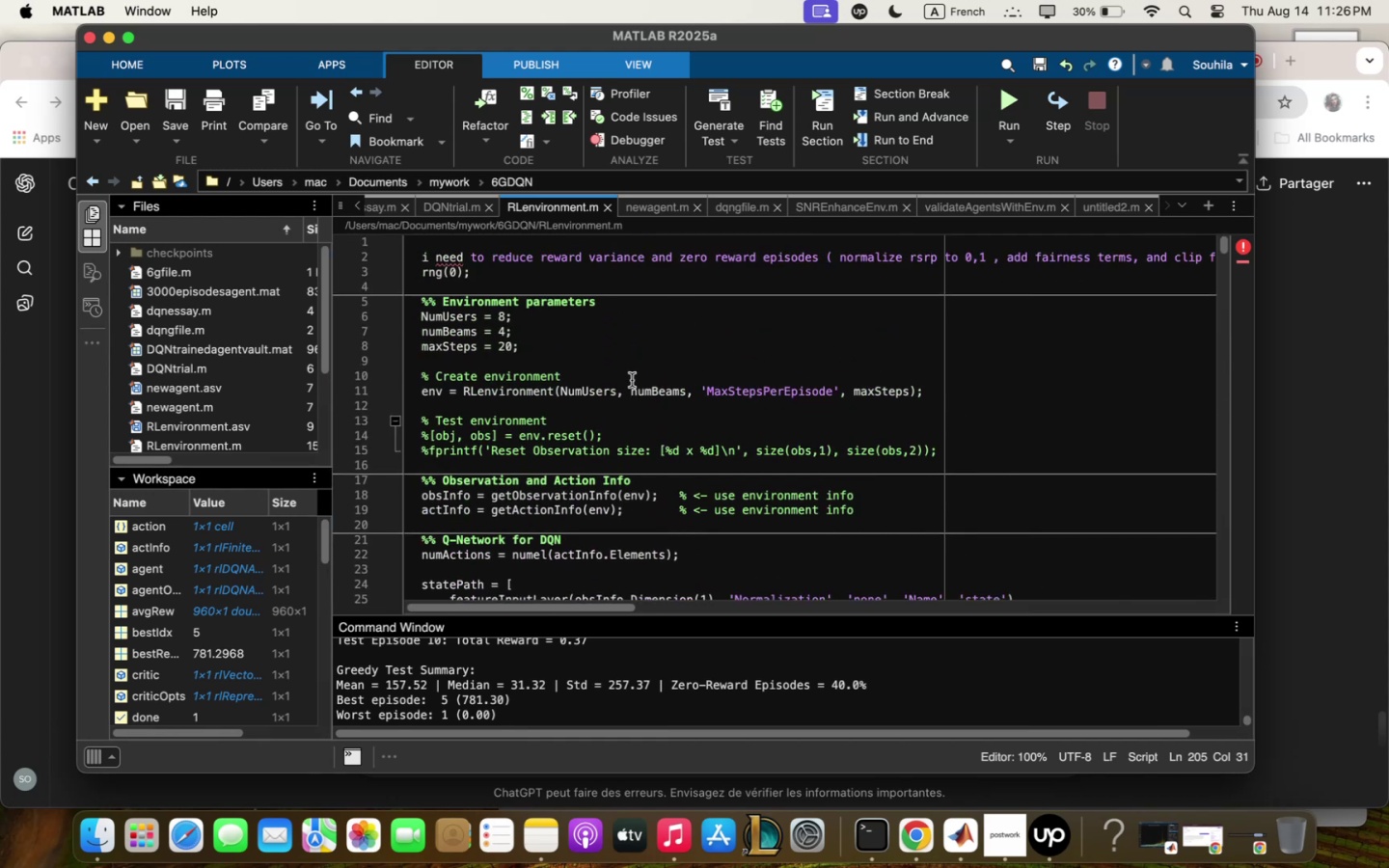 
scroll: coordinate [630, 381], scroll_direction: down, amount: 86.0
 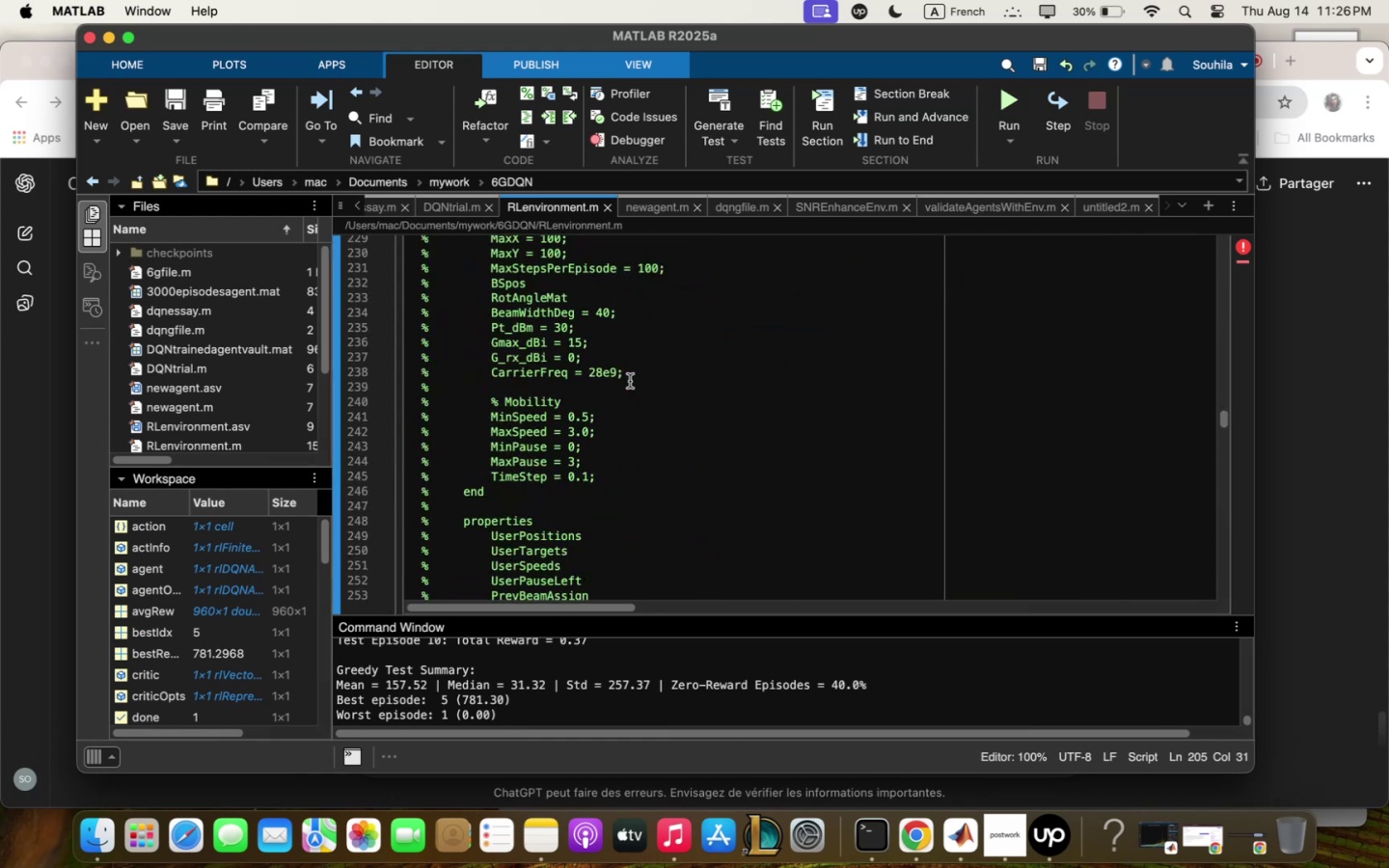 
scroll: coordinate [631, 381], scroll_direction: up, amount: 5.0
 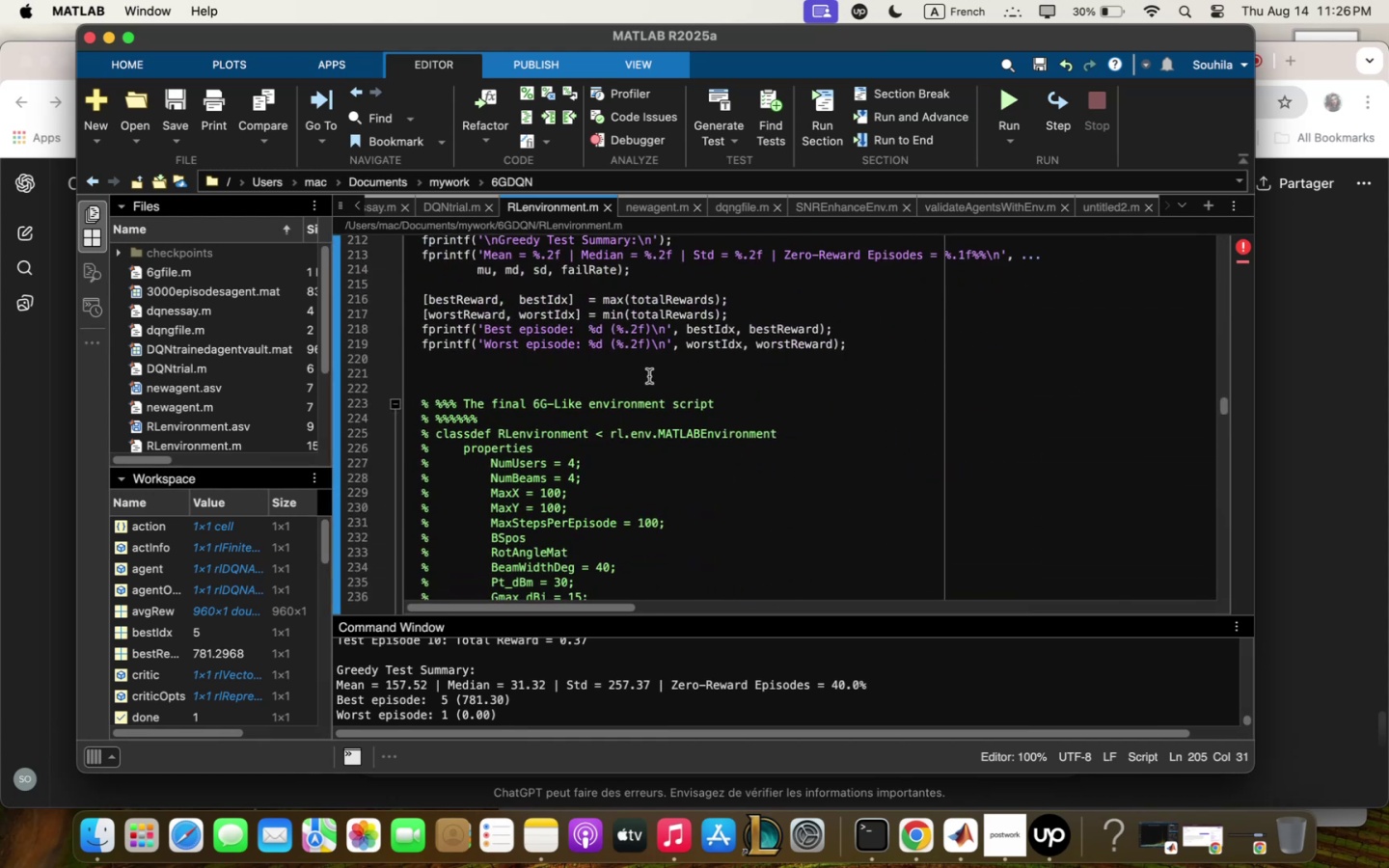 
left_click_drag(start_coordinate=[660, 373], to_coordinate=[517, 0])
 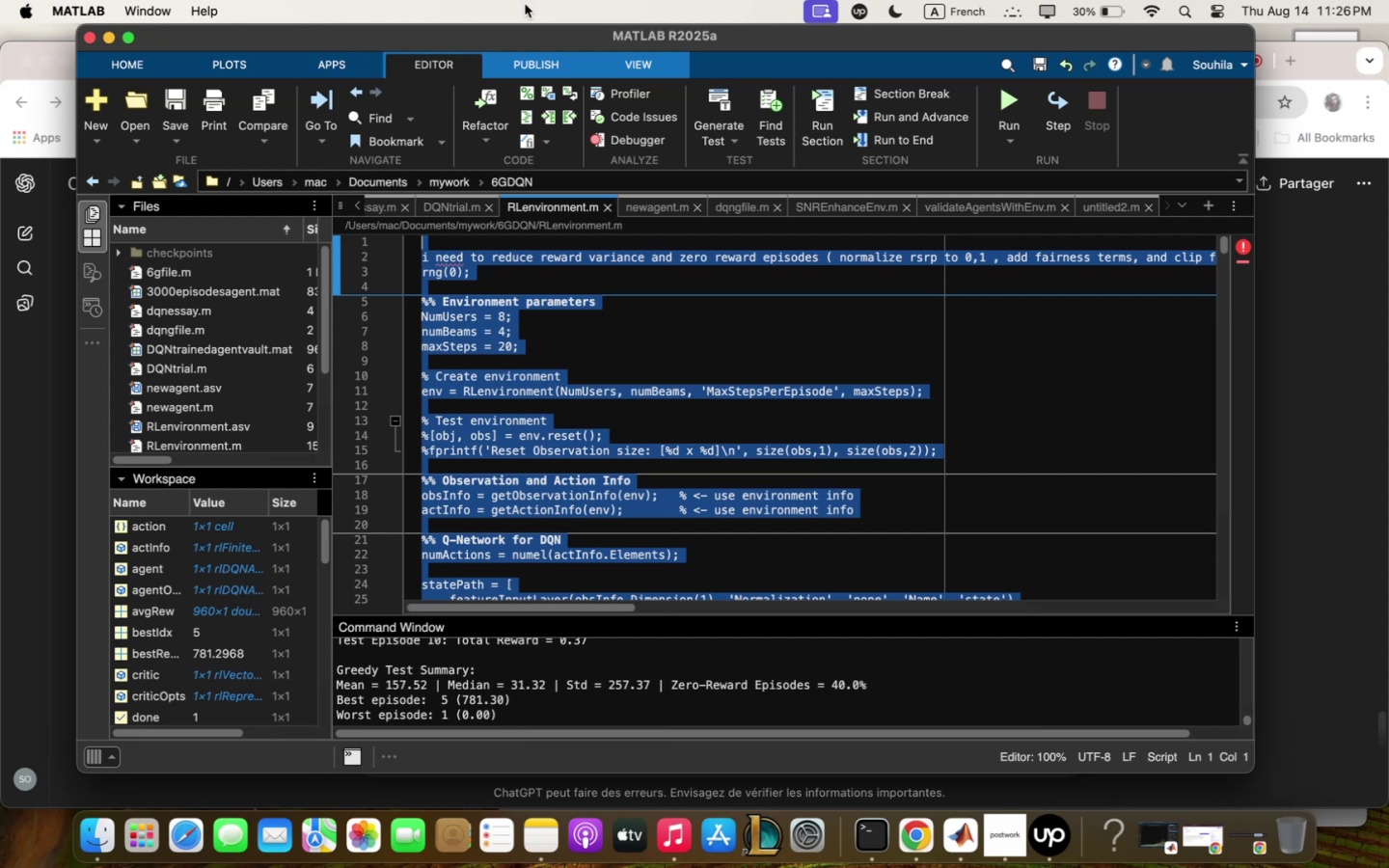 
key(Backspace)
 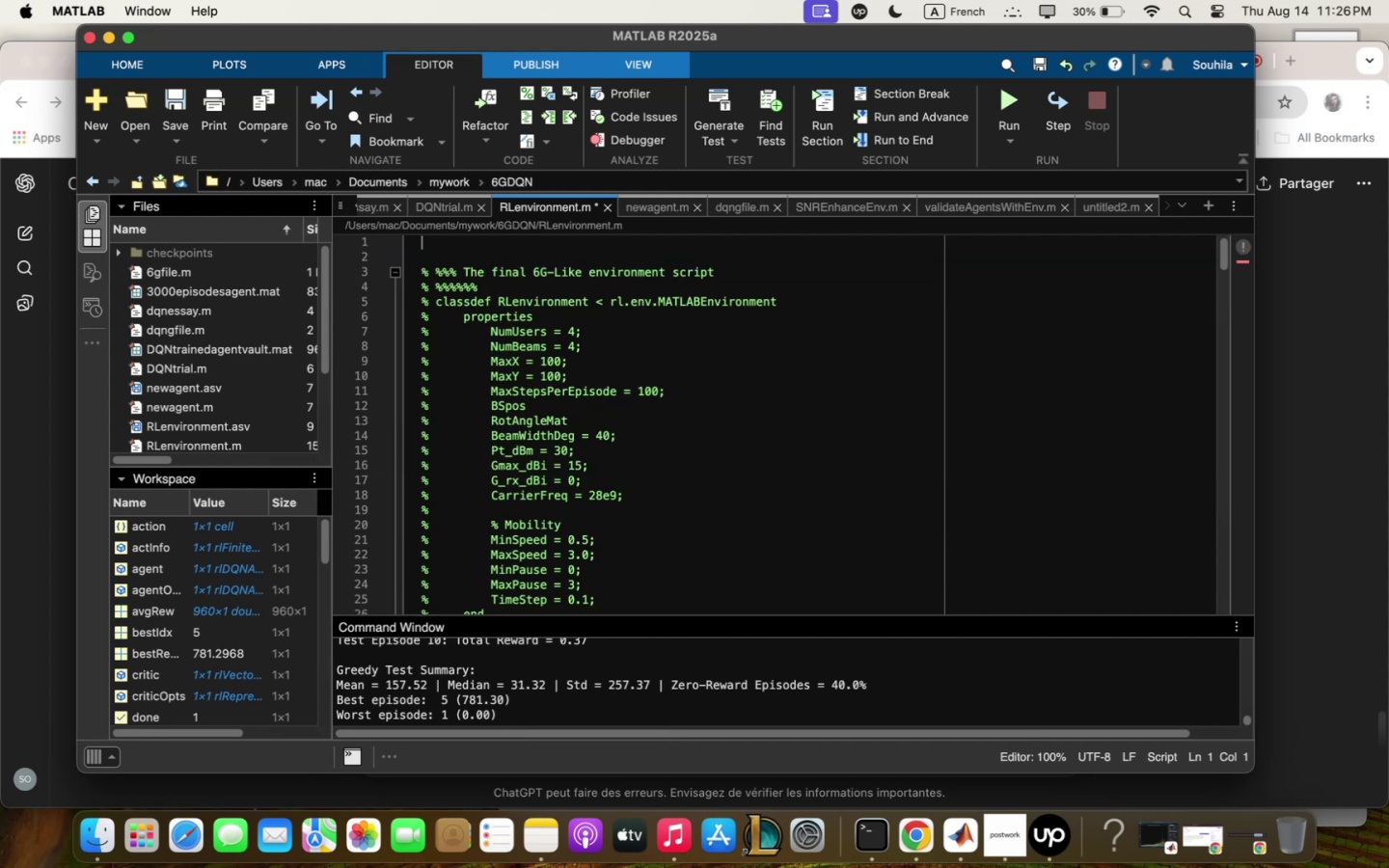 
key(Meta+Q)
 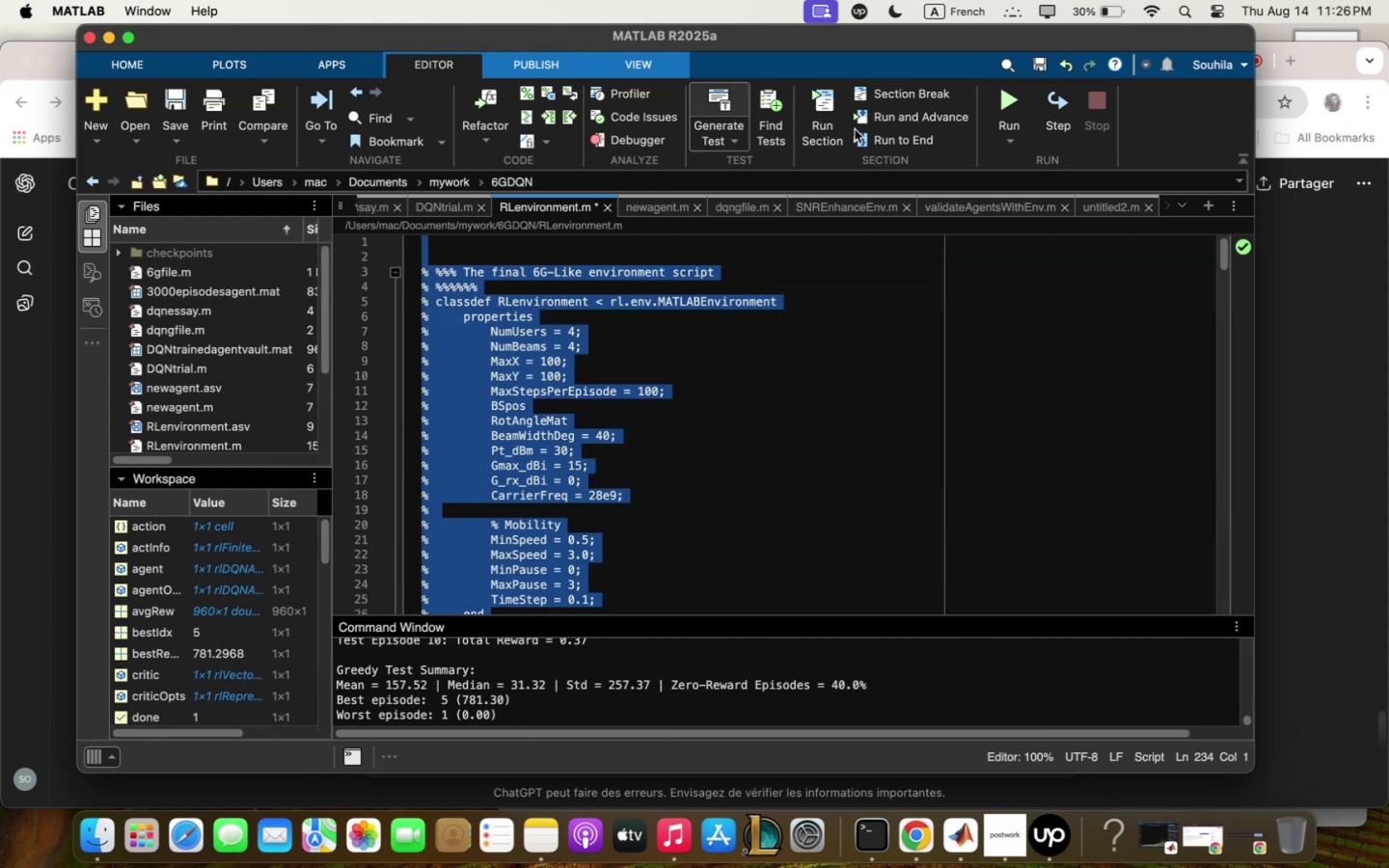 
key(Meta+C)
 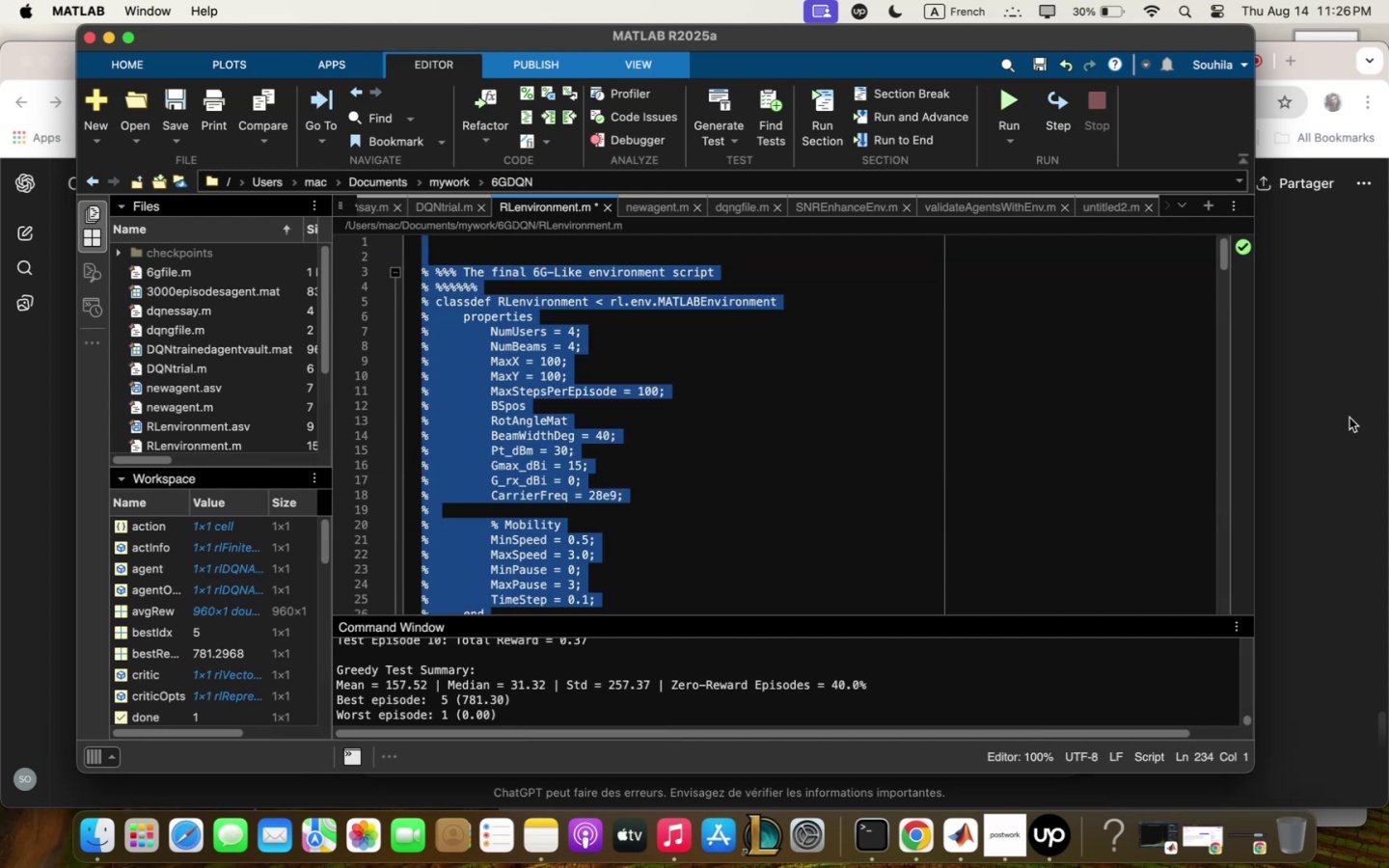 
left_click([1349, 418])
 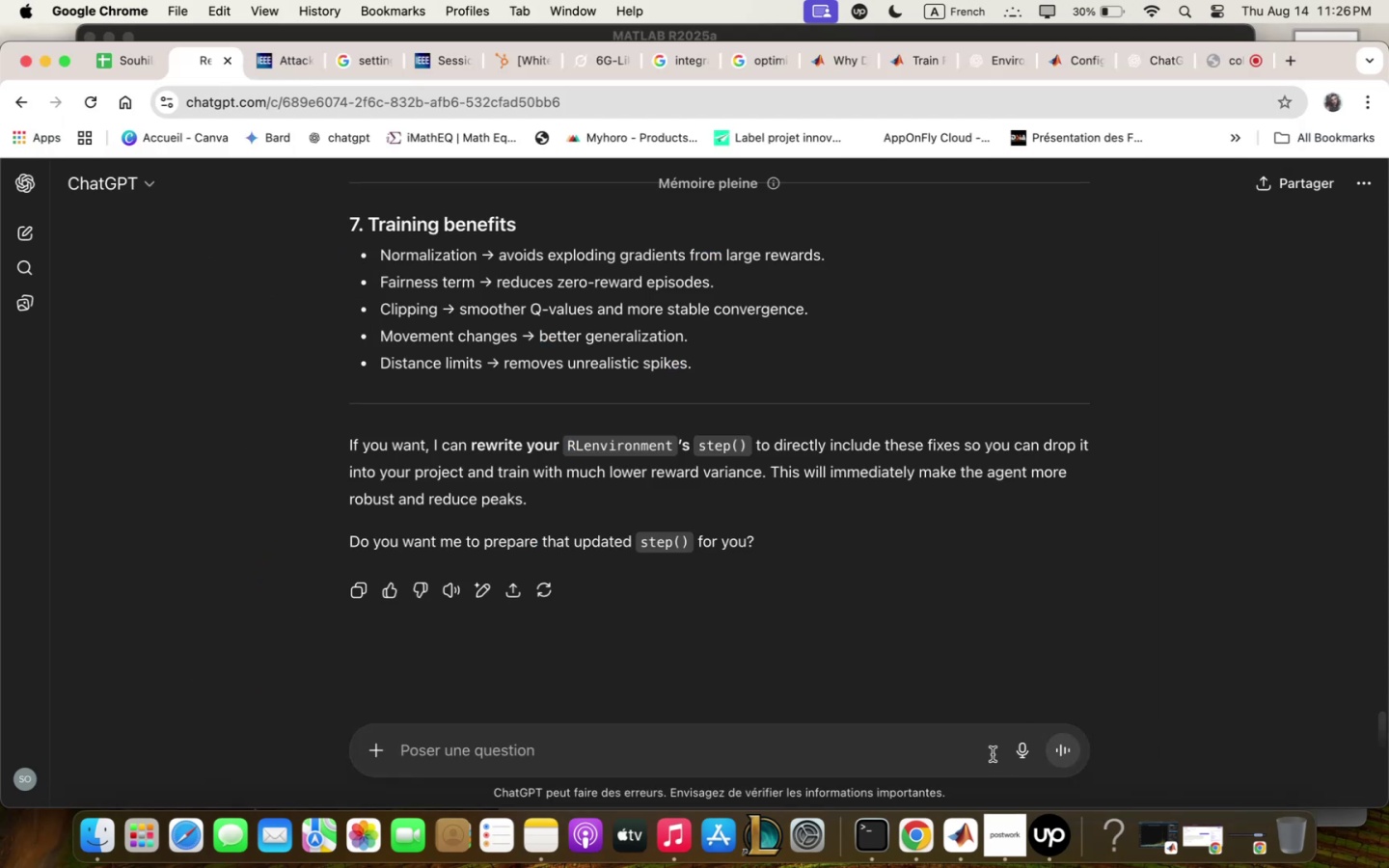 
left_click([943, 765])
 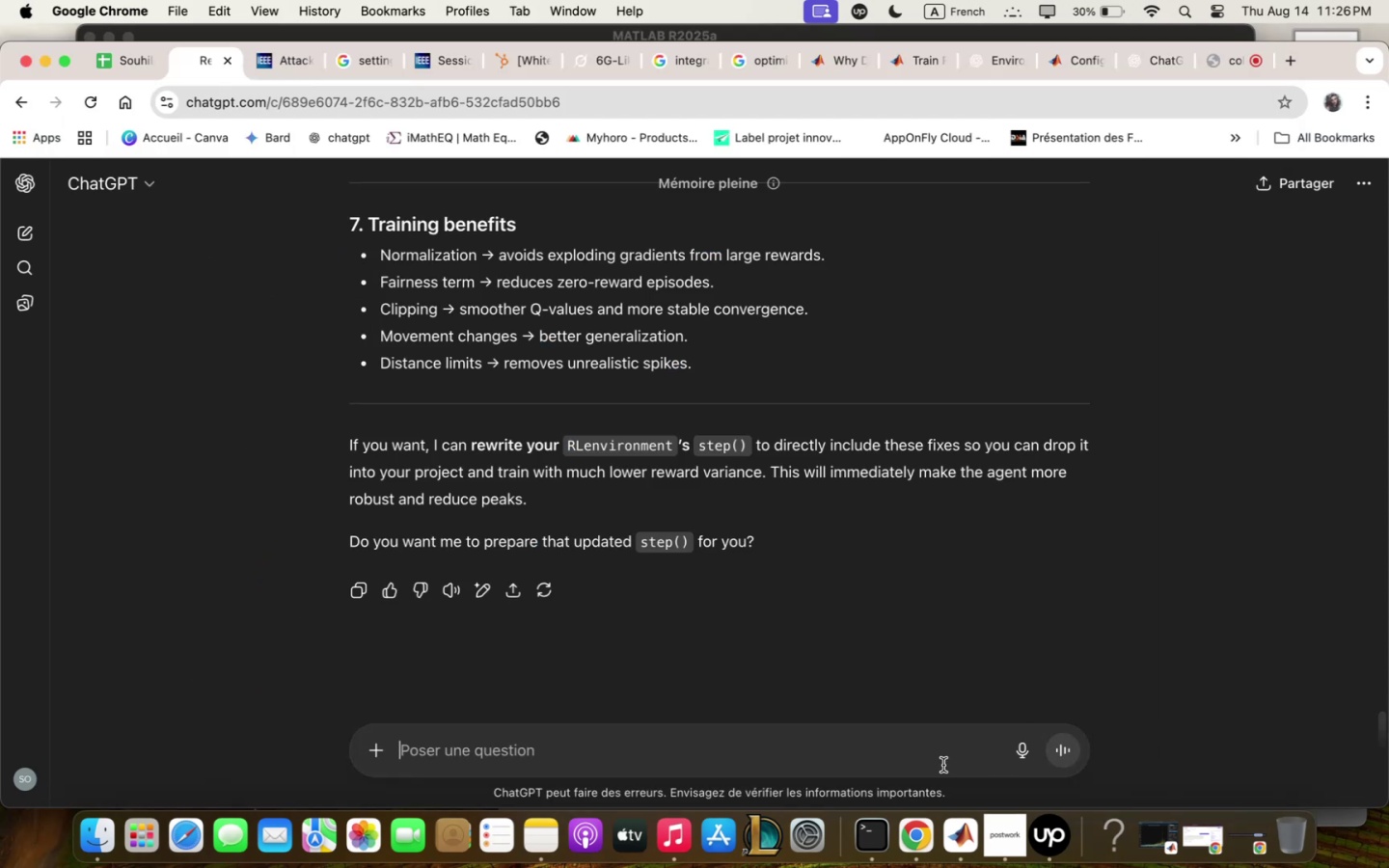 
key(Meta+CommandLeft)
 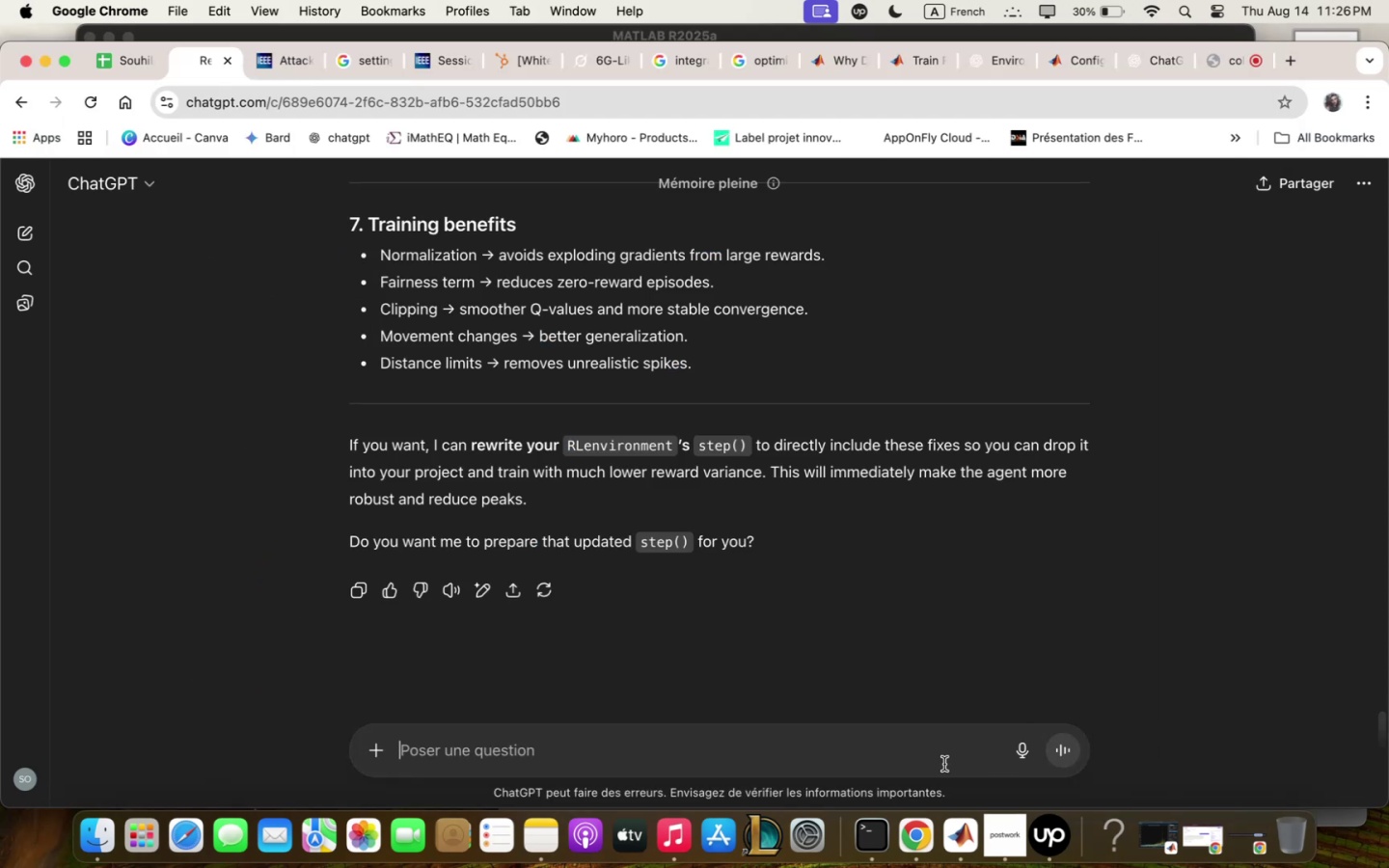 
key(Meta+V)
 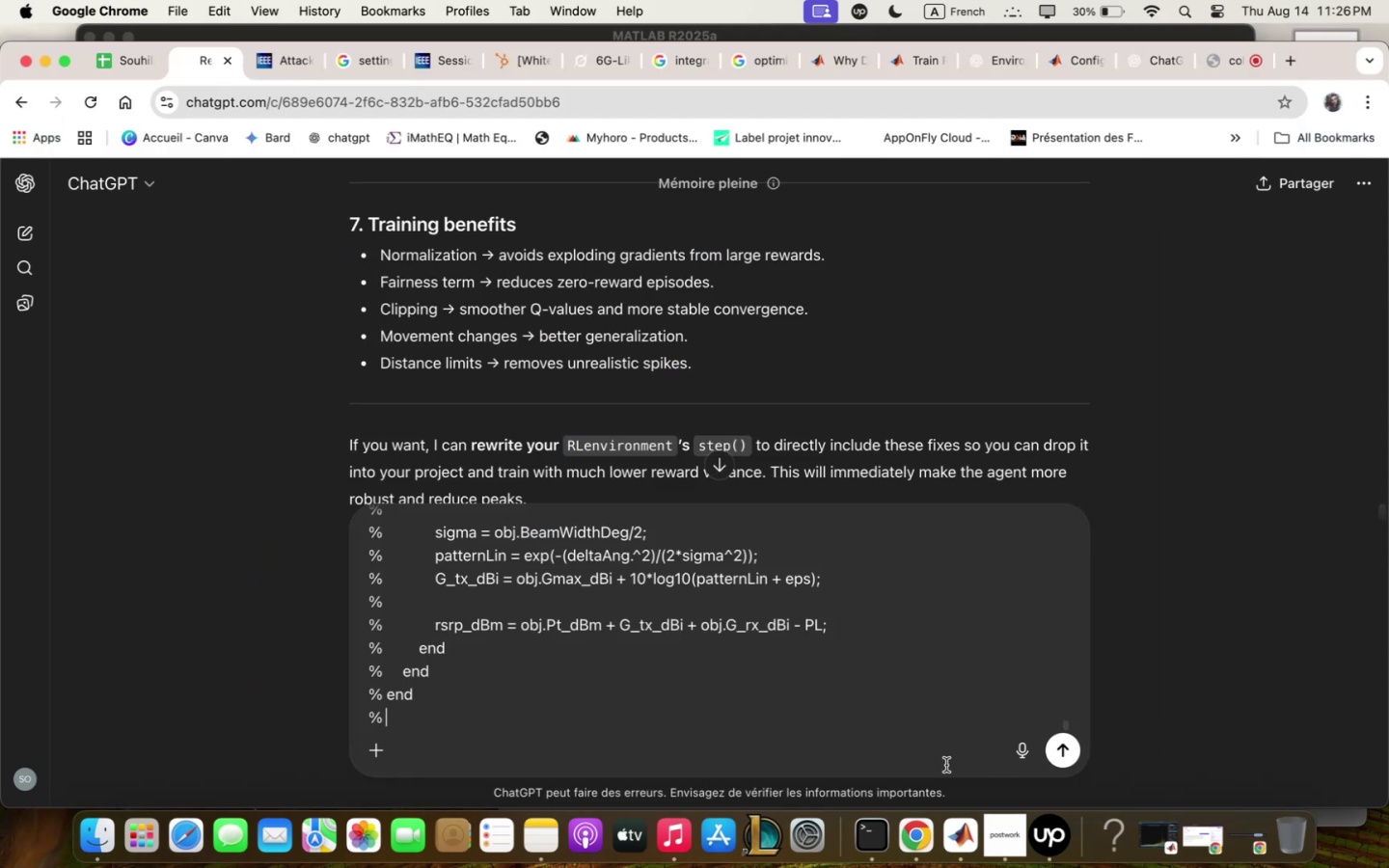 
key(Enter)
 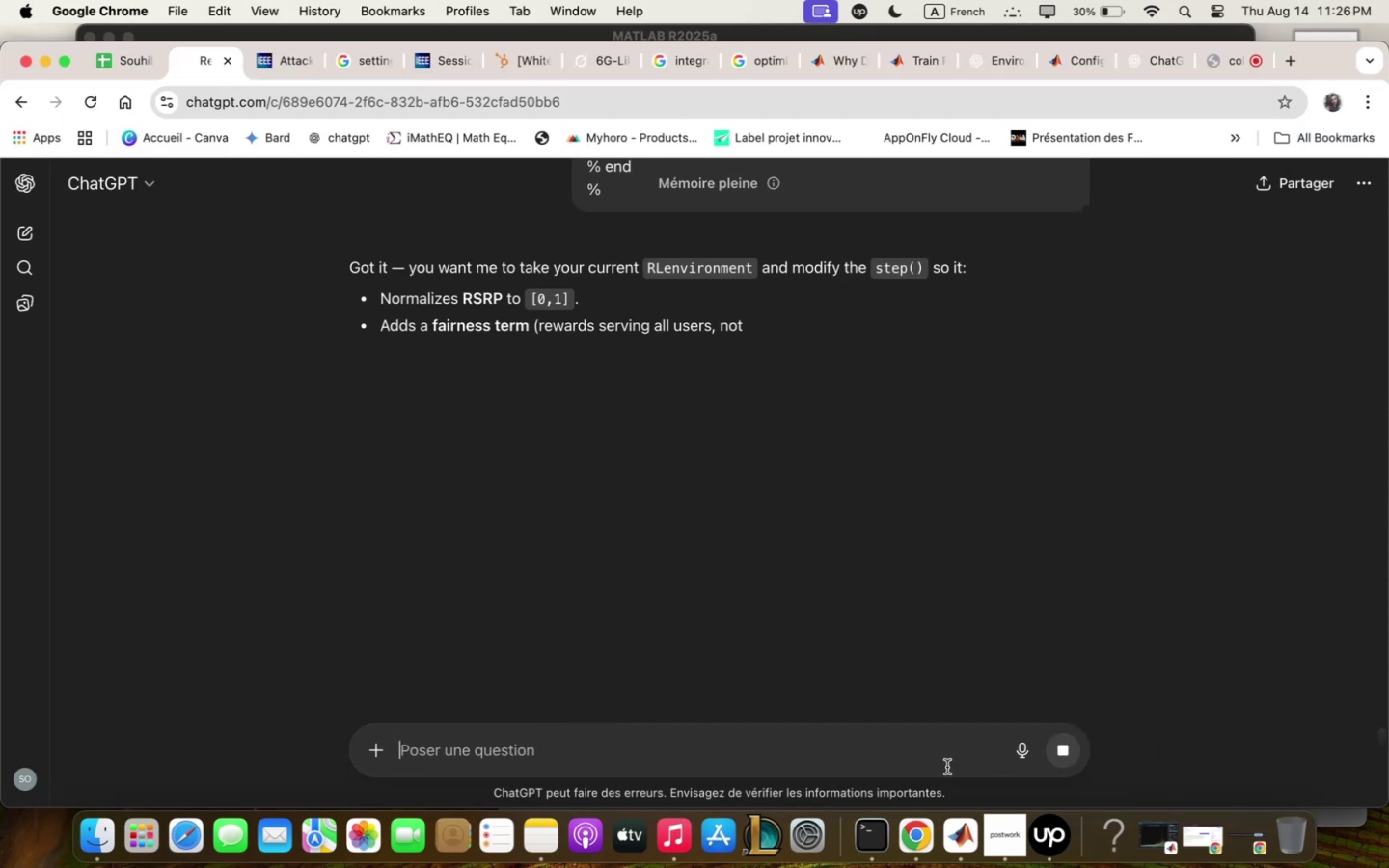 
wait(8.52)
 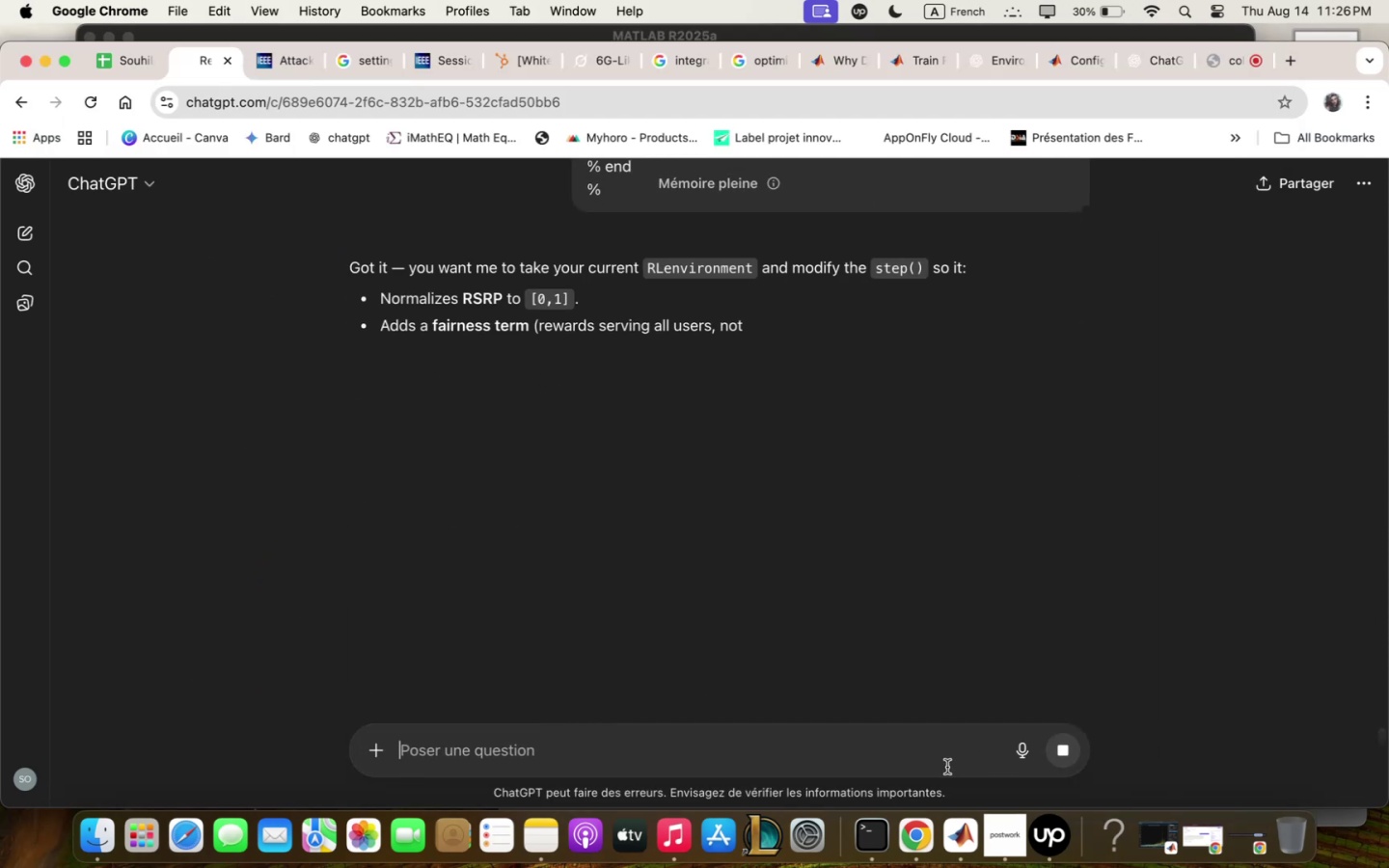 
scroll: coordinate [762, 677], scroll_direction: down, amount: 10.0
 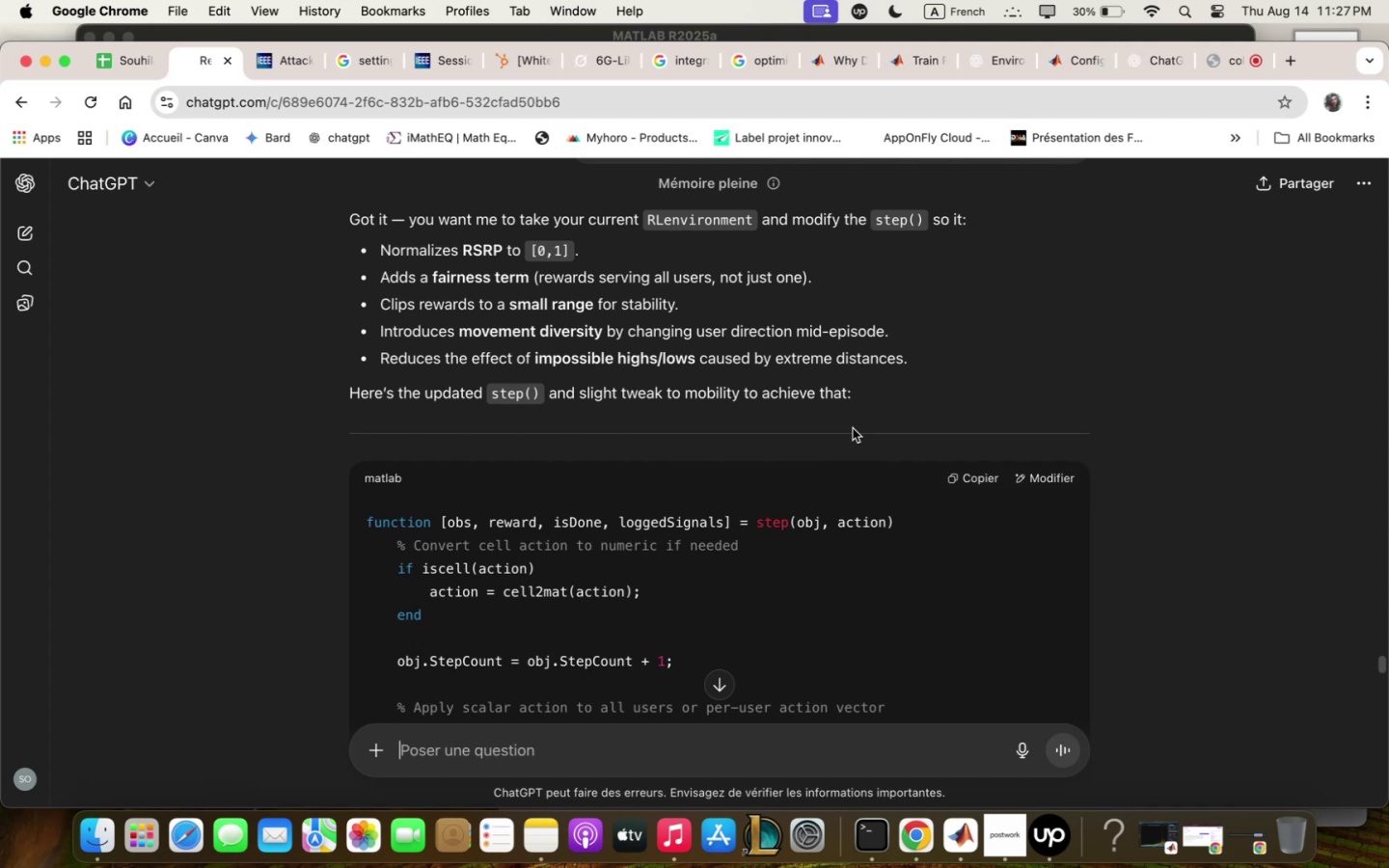 
wait(41.99)
 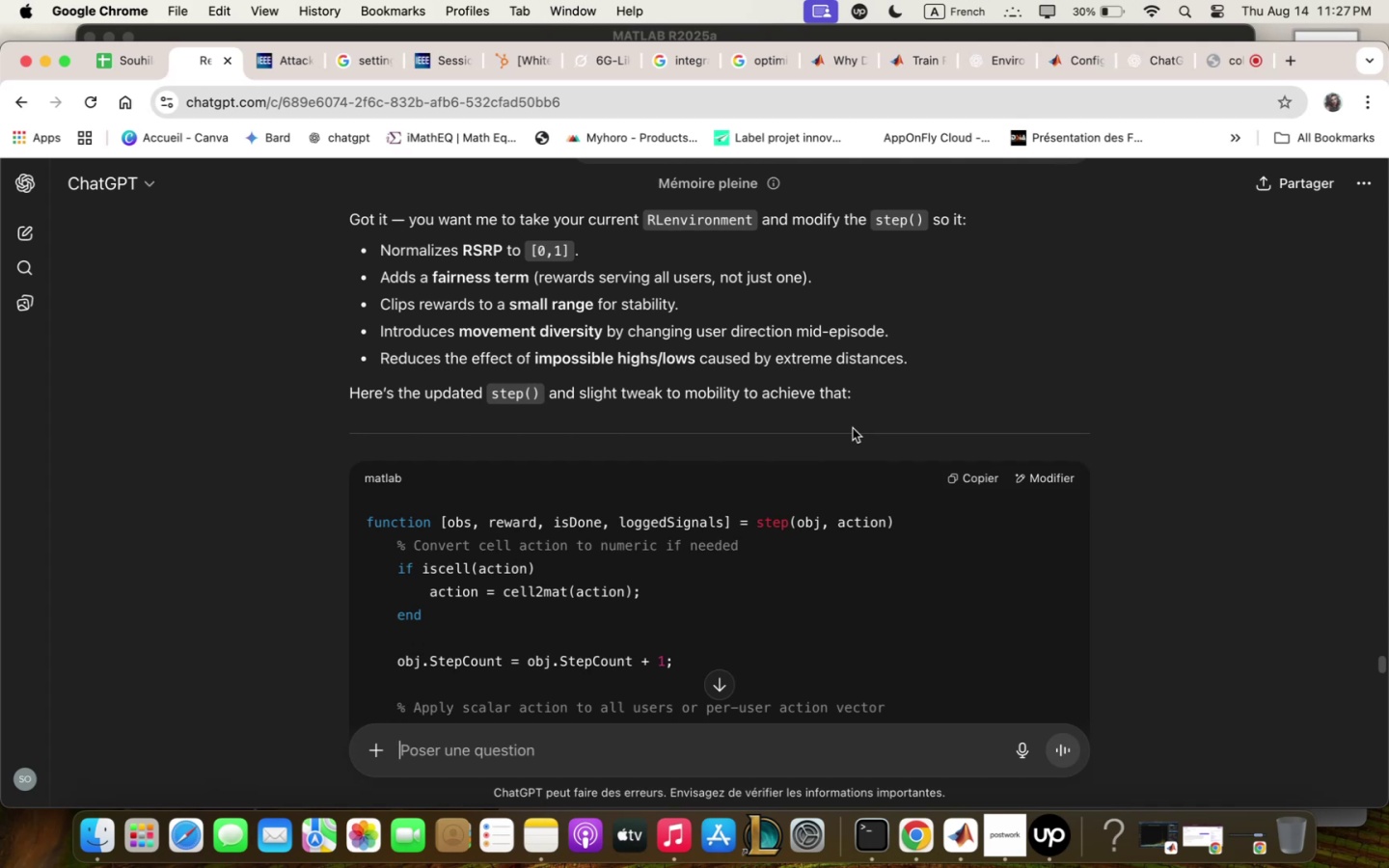 
scroll: coordinate [853, 428], scroll_direction: down, amount: 4.0
 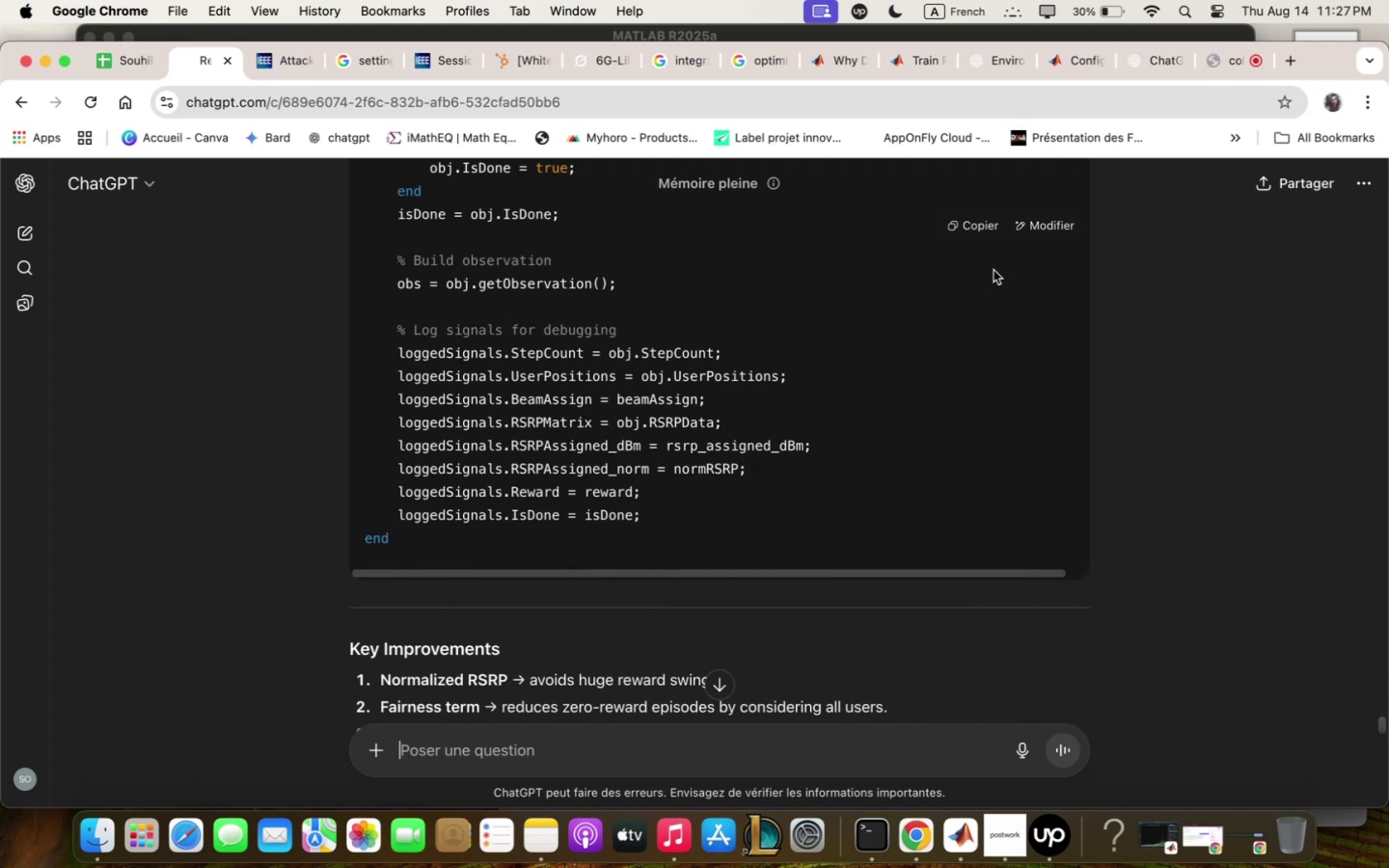 
left_click([980, 232])
 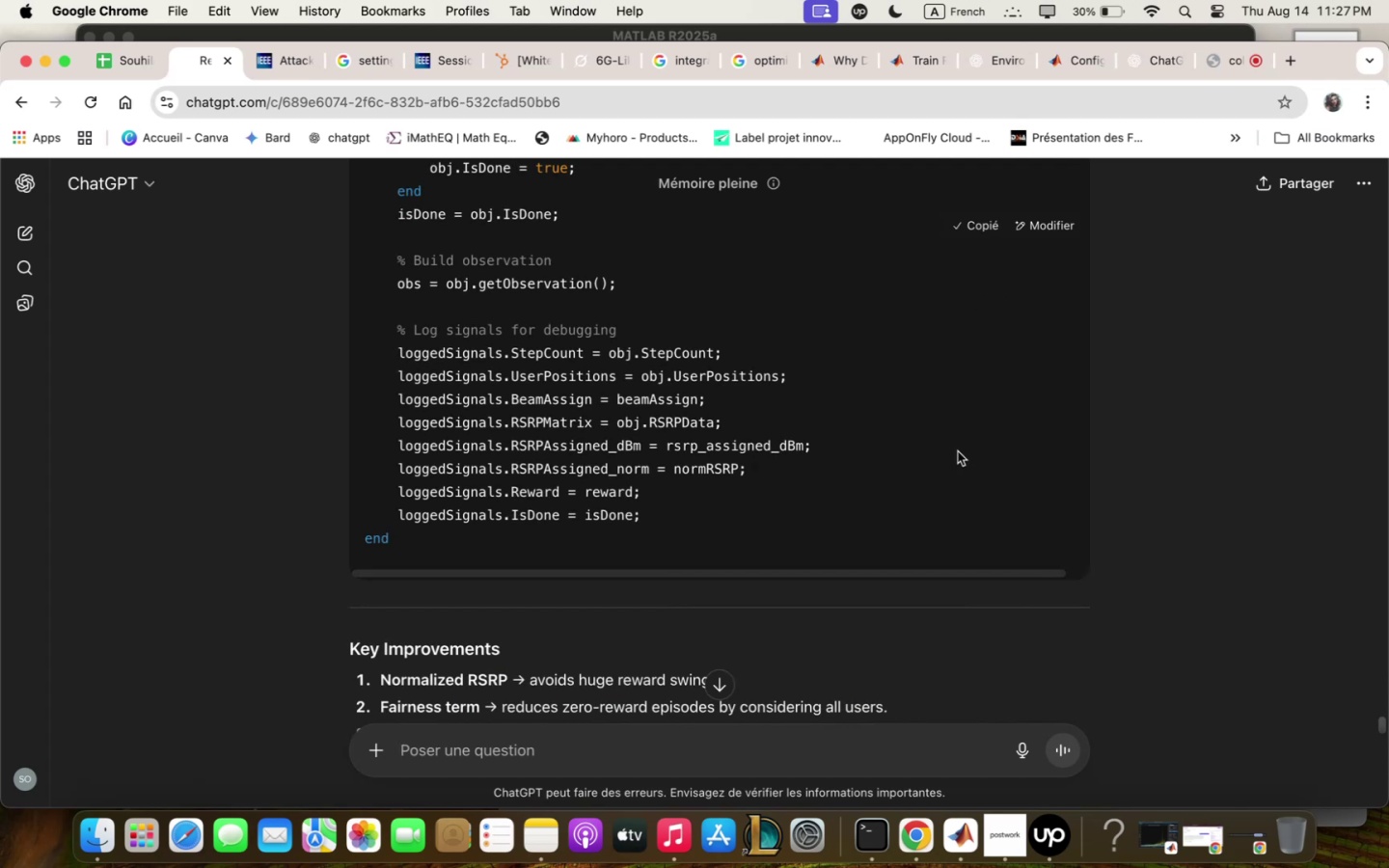 
scroll: coordinate [958, 450], scroll_direction: down, amount: 7.0
 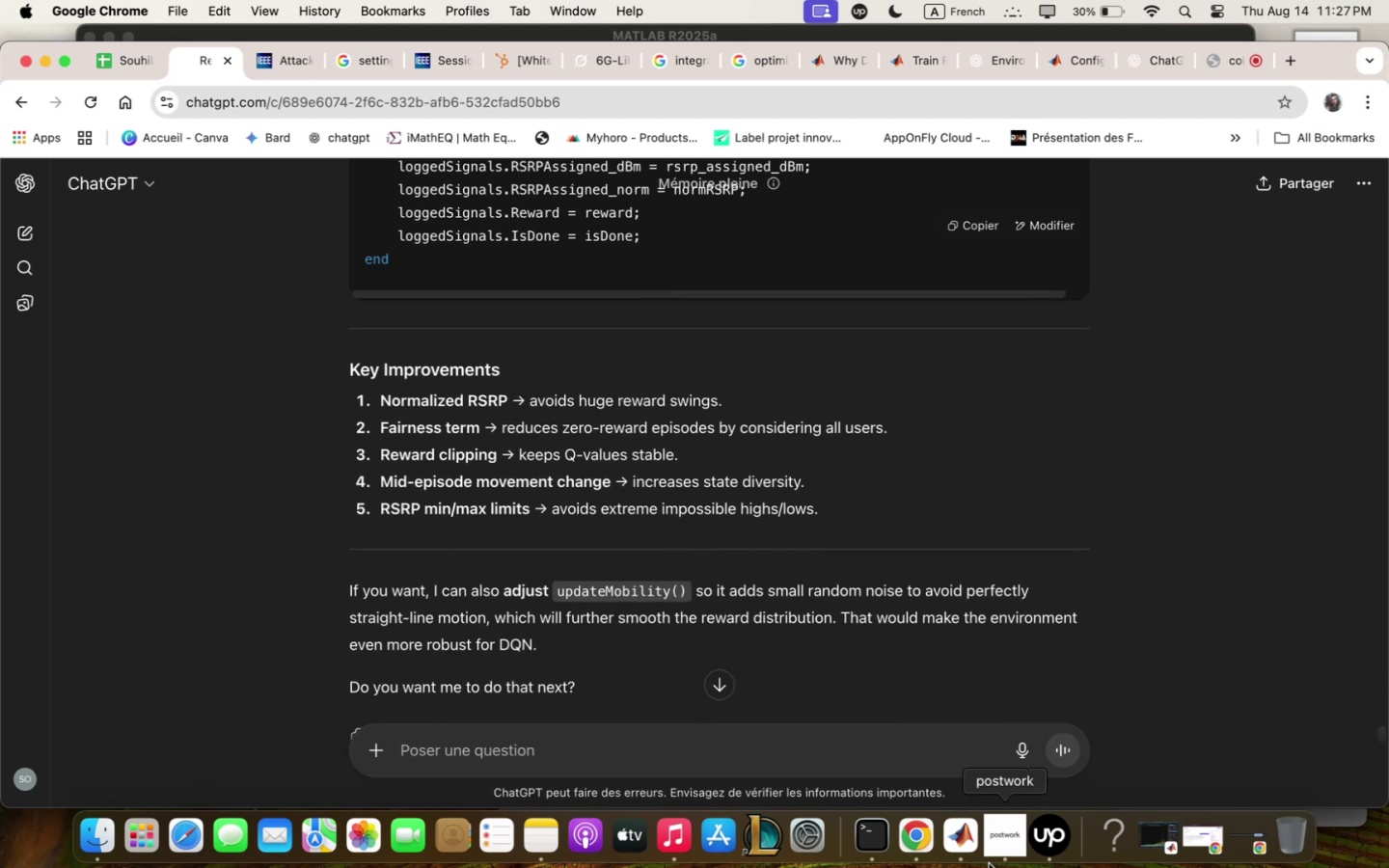 
left_click([964, 856])
 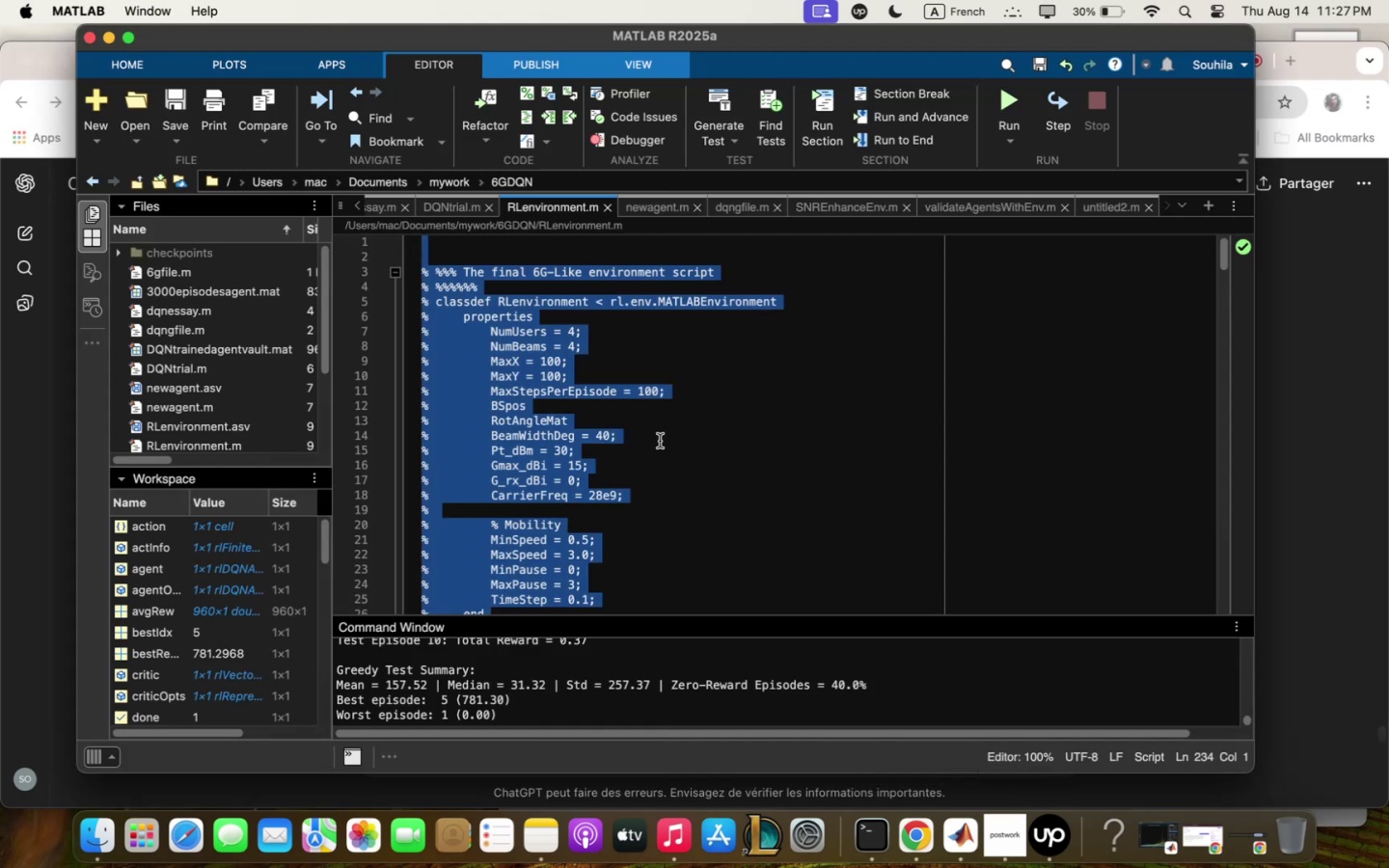 
left_click([660, 441])
 